 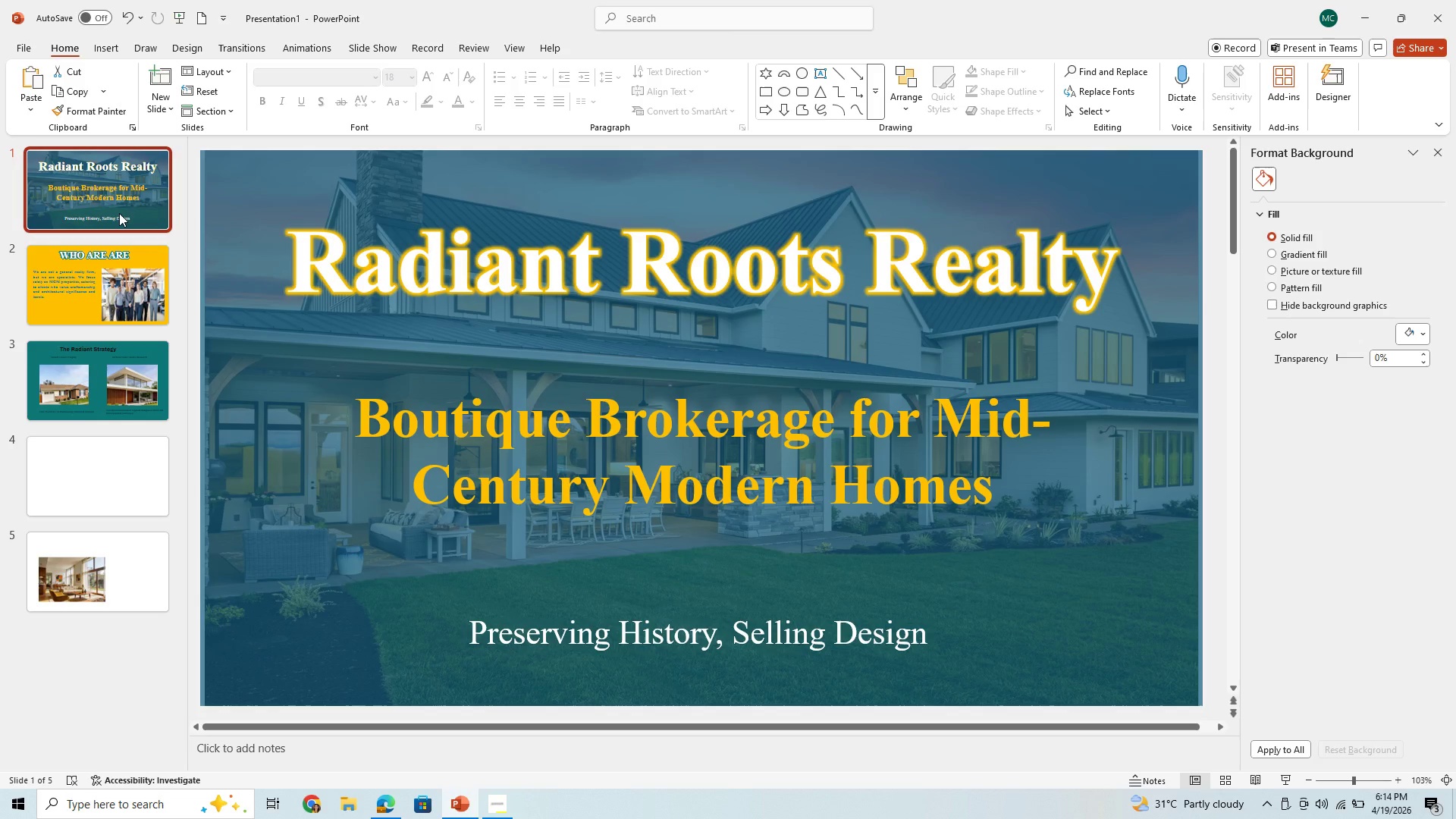 
left_click([133, 489])
 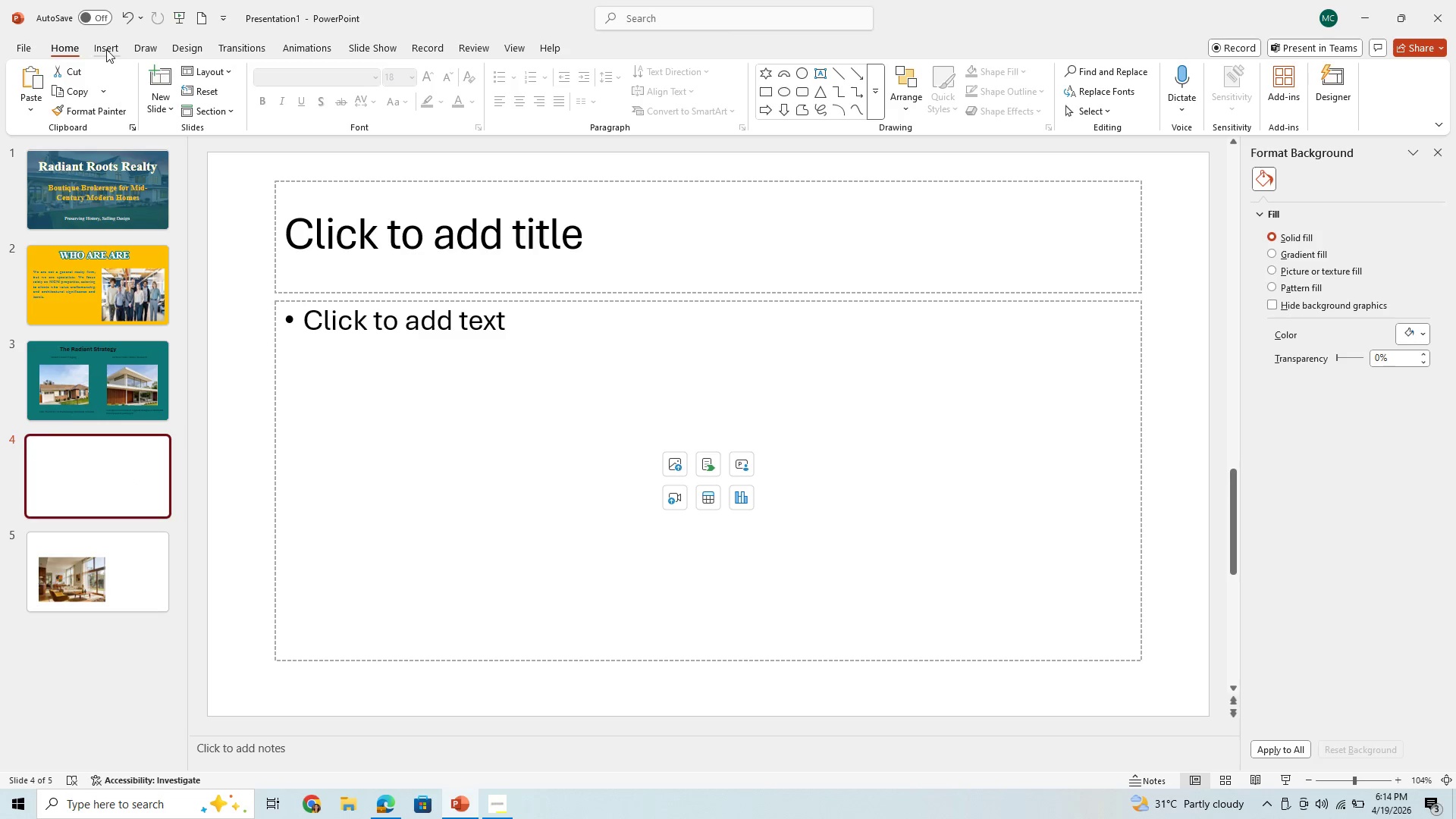 
left_click([106, 49])
 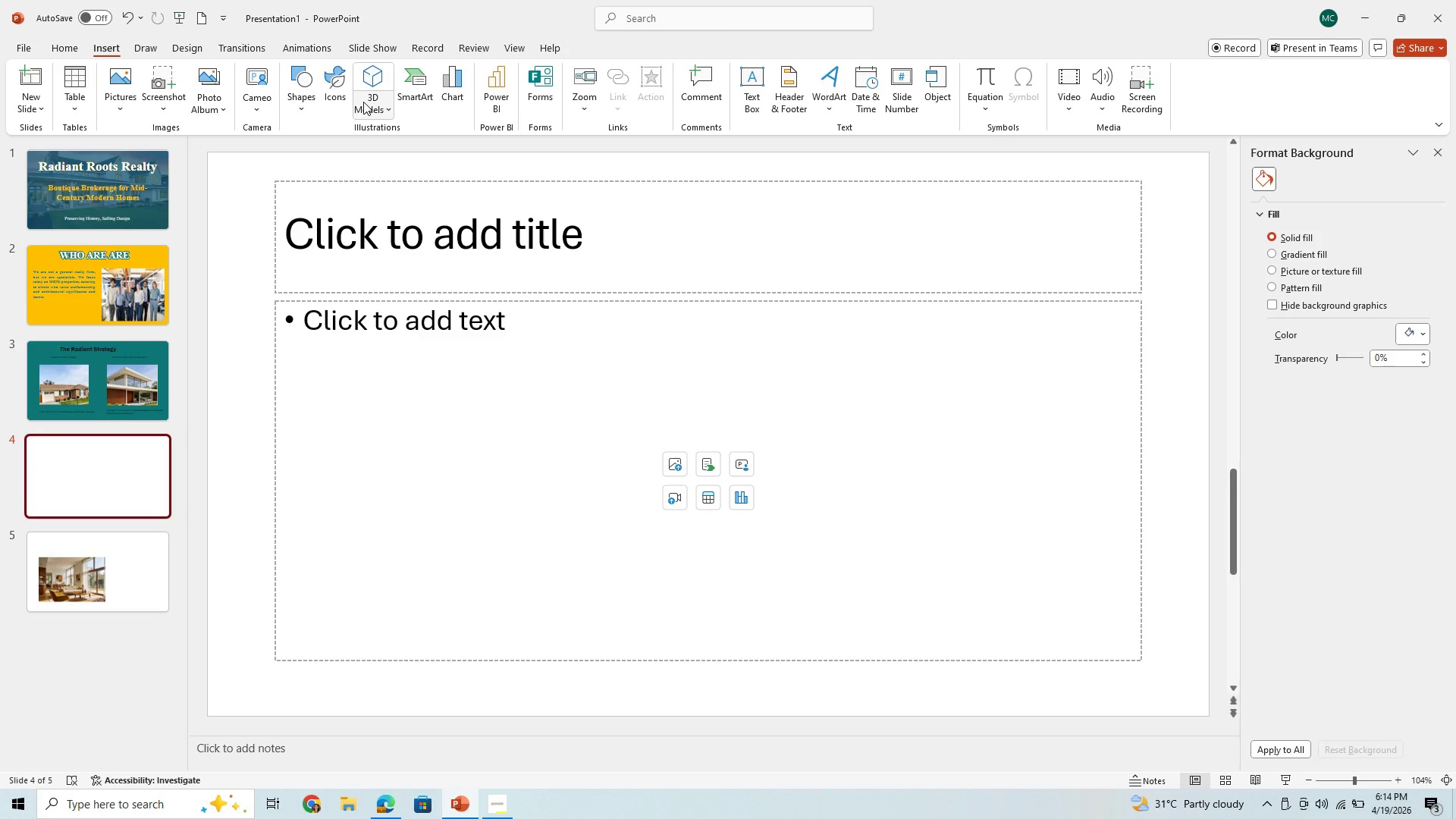 
left_click([325, 87])
 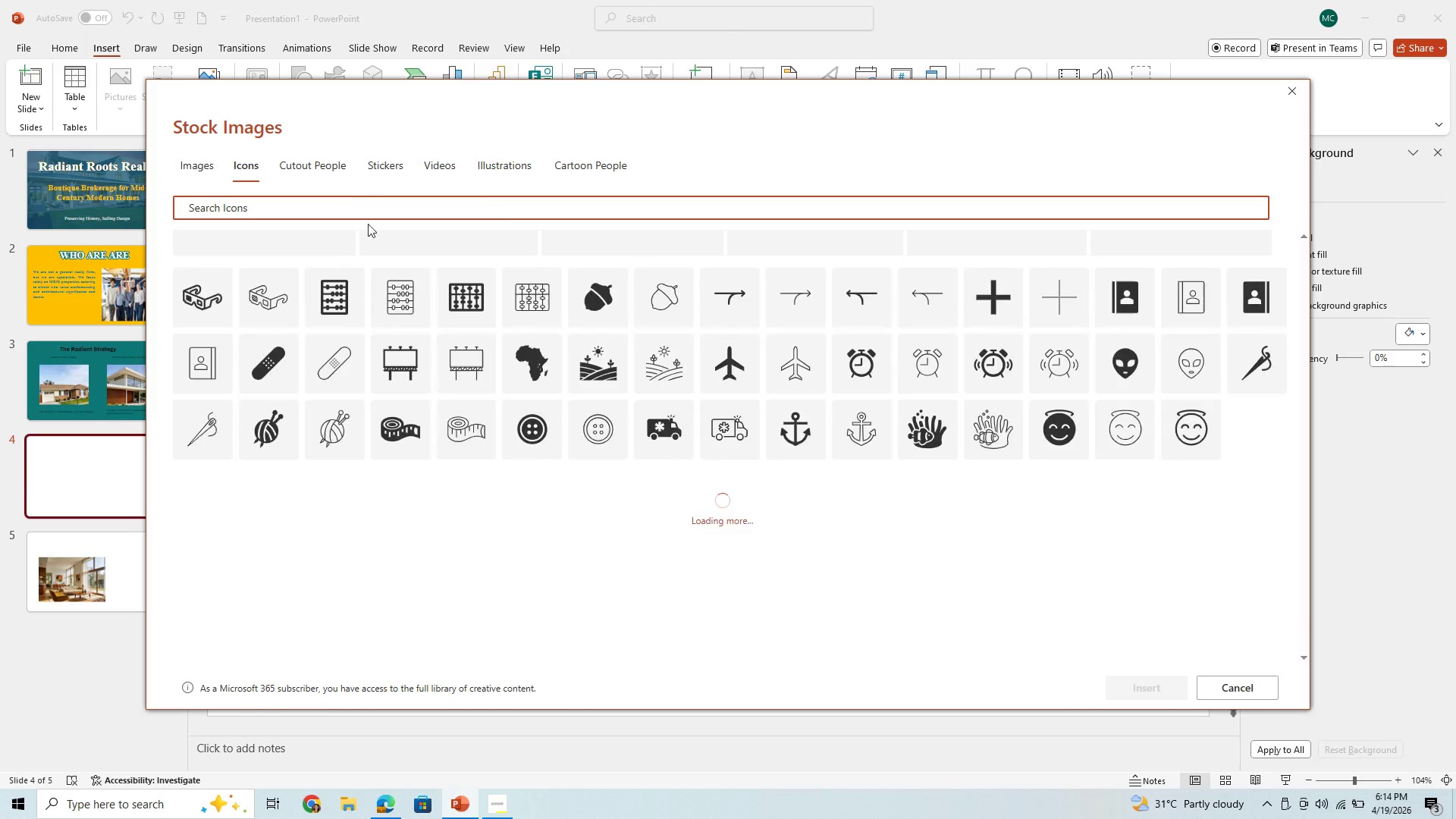 
wait(7.62)
 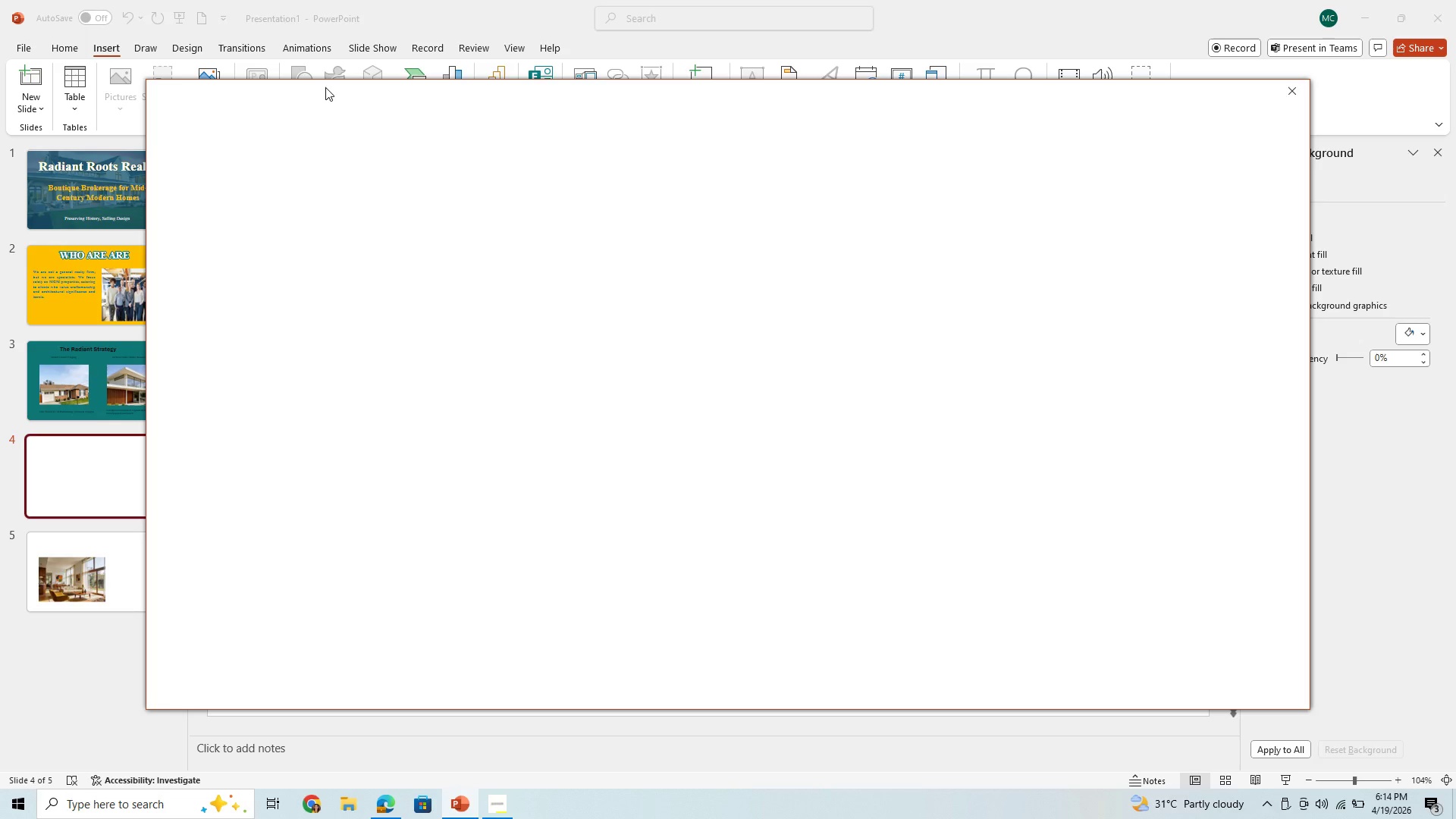 
left_click([207, 169])
 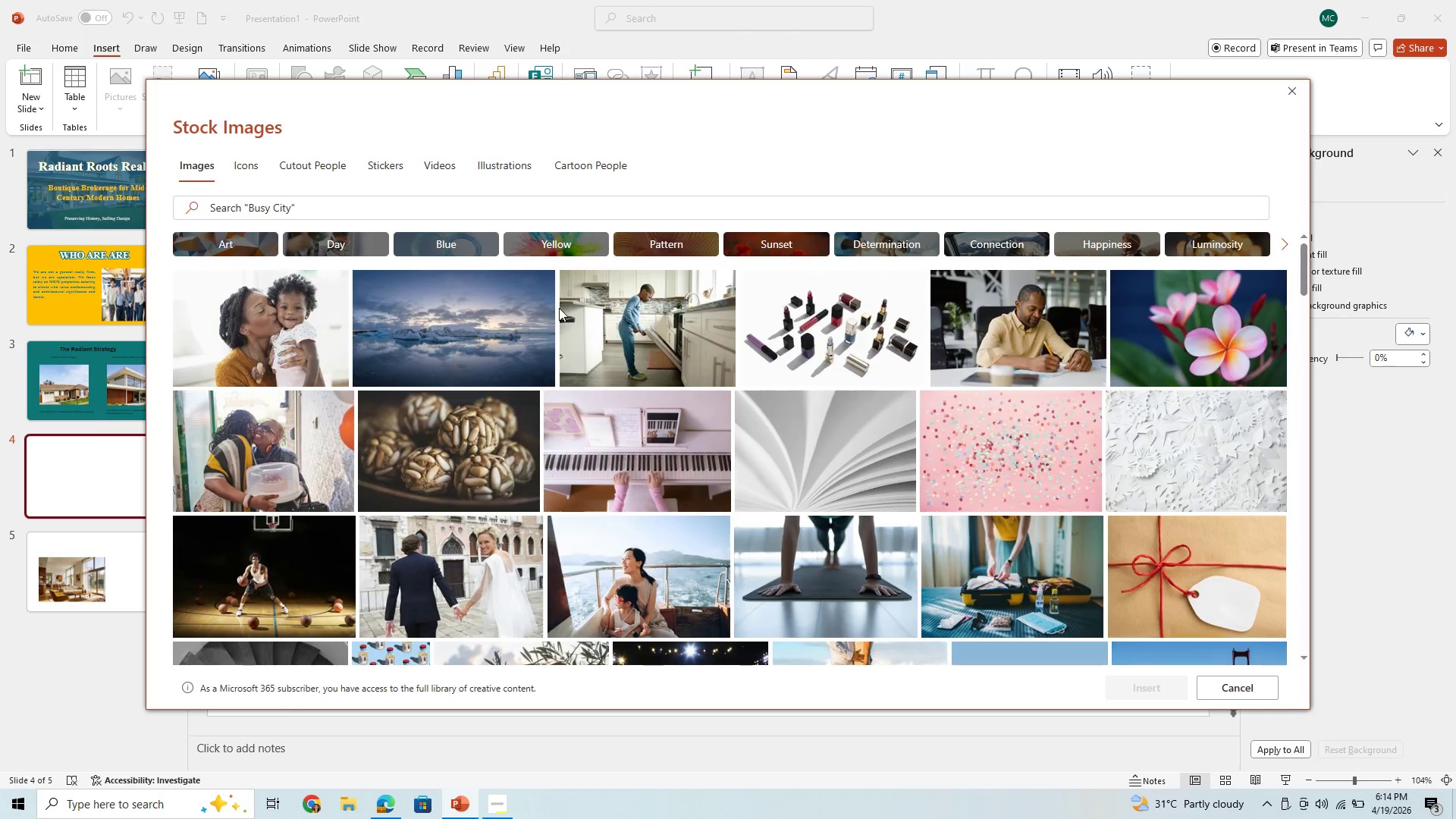 
wait(8.36)
 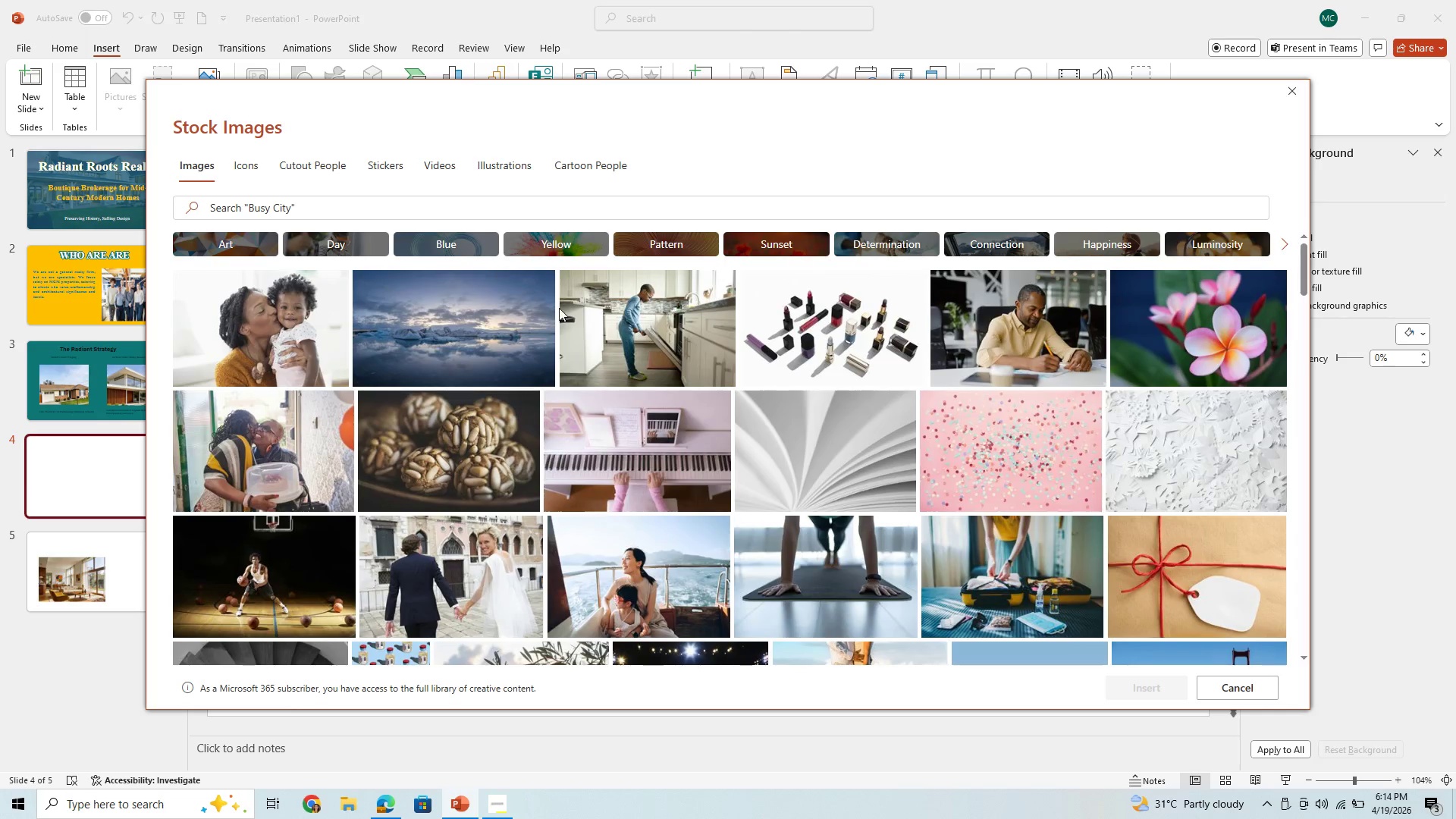 
scroll: coordinate [632, 477], scroll_direction: up, amount: 1.0
 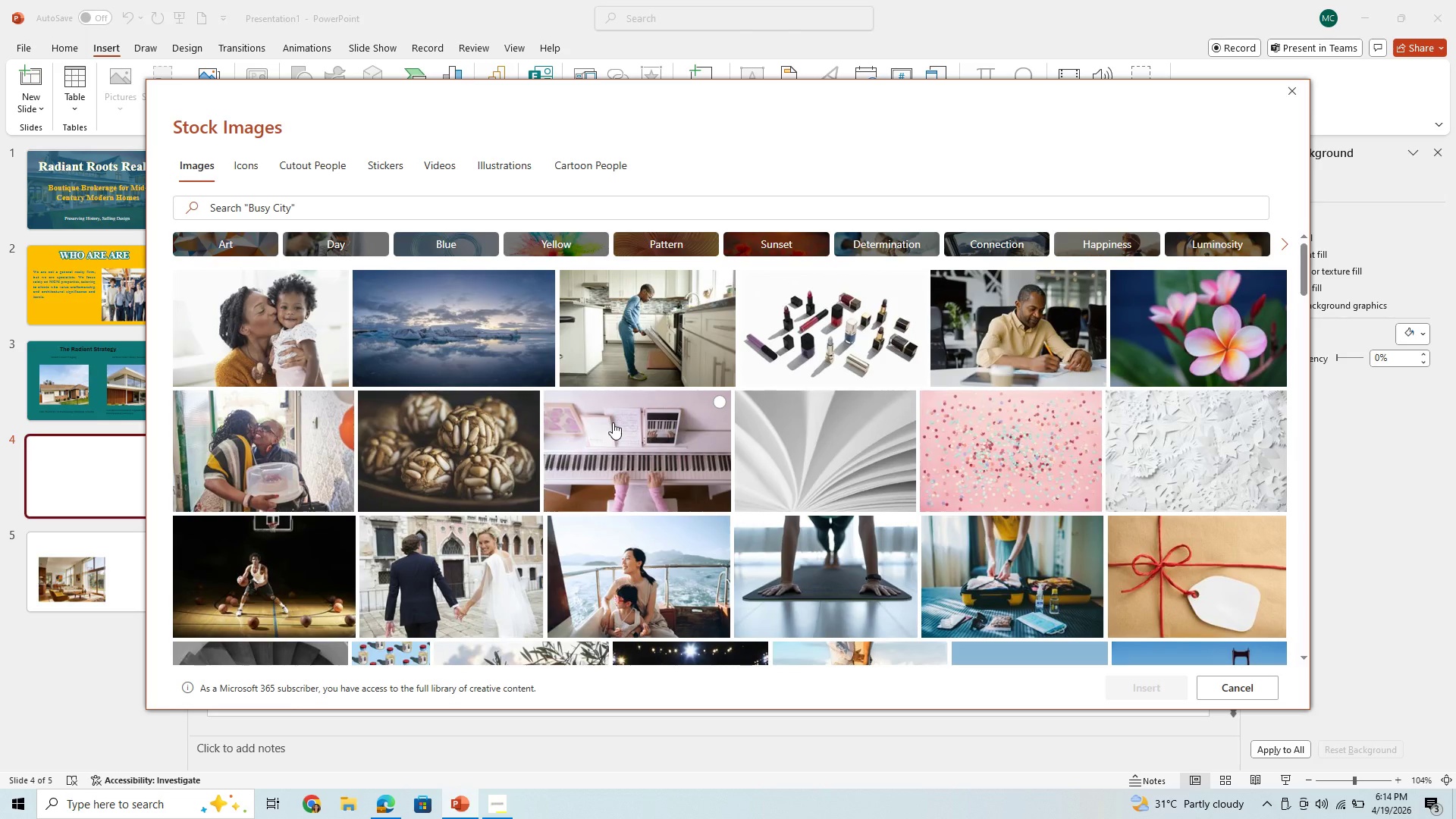 
scroll: coordinate [612, 420], scroll_direction: down, amount: 1.0
 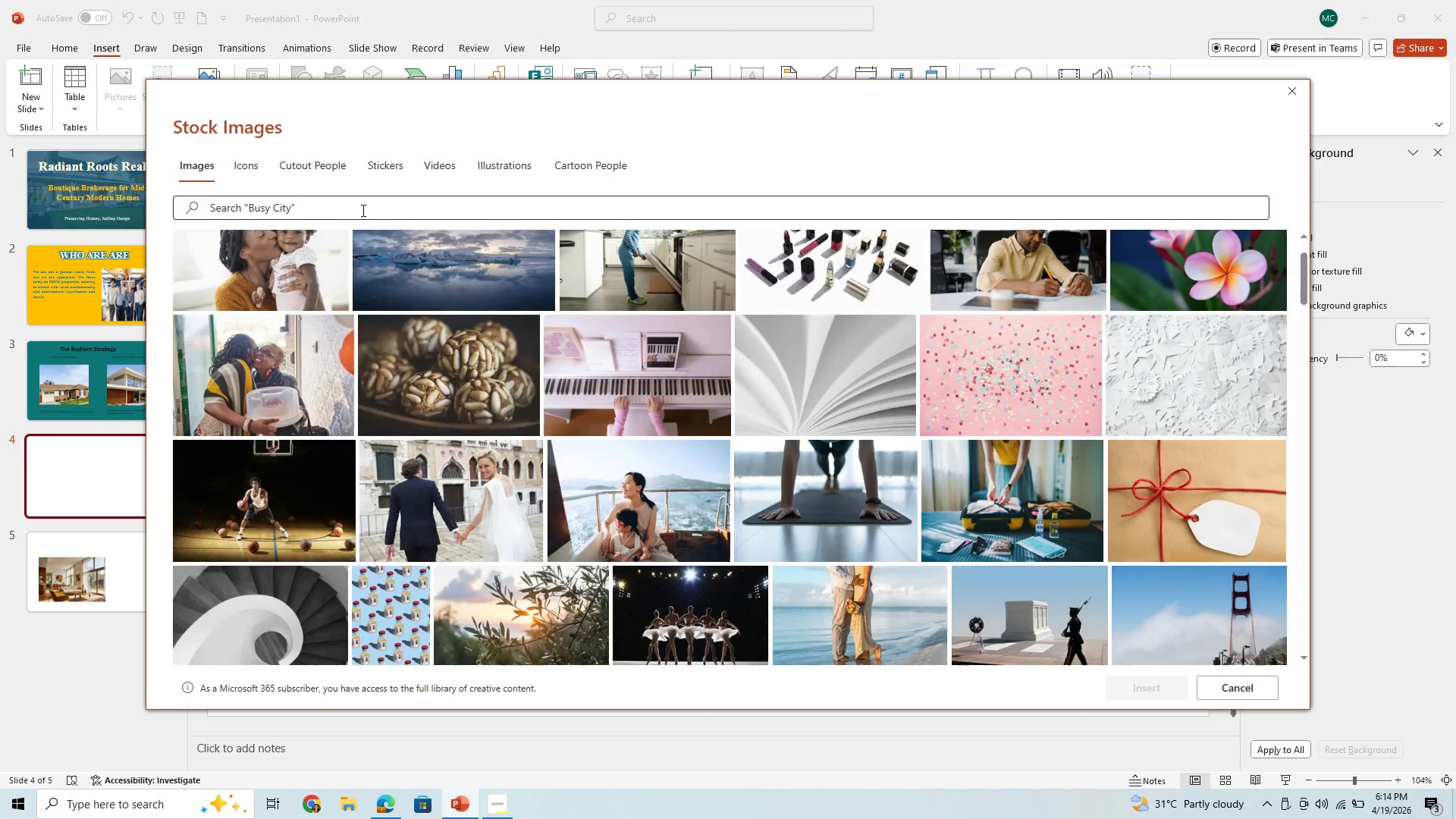 
left_click([362, 210])
 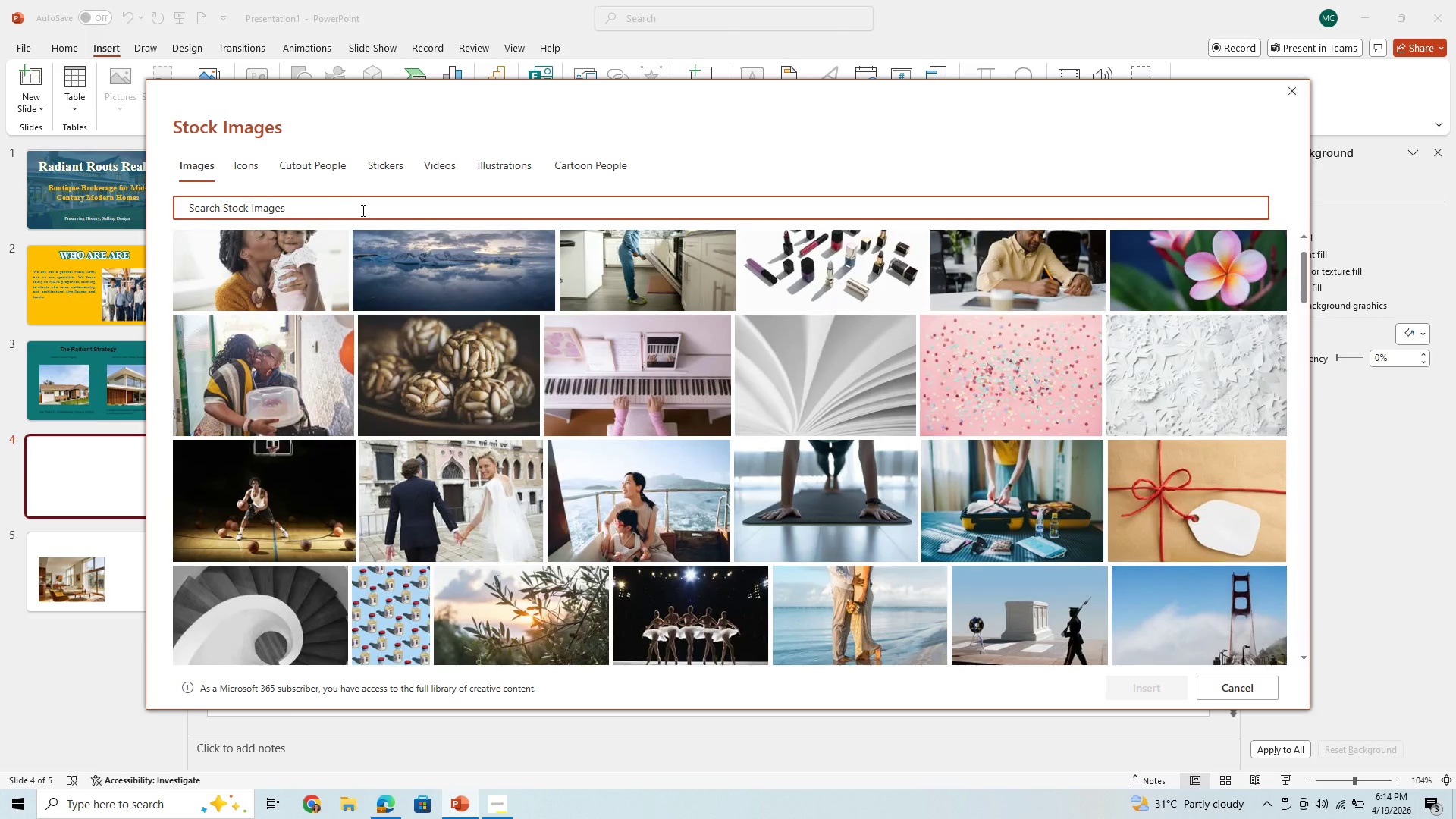 
type(modern house)
 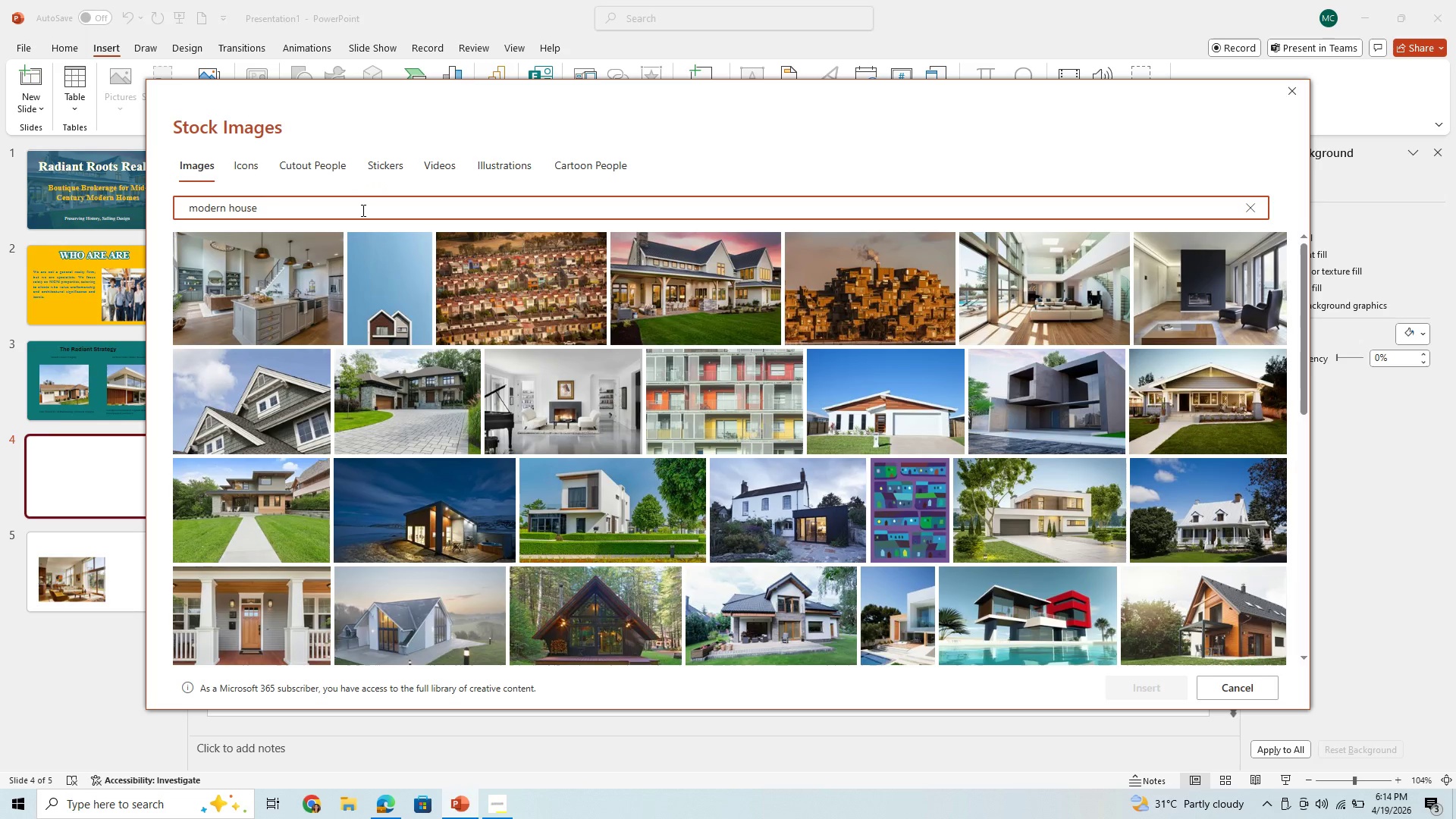 
key(Enter)
 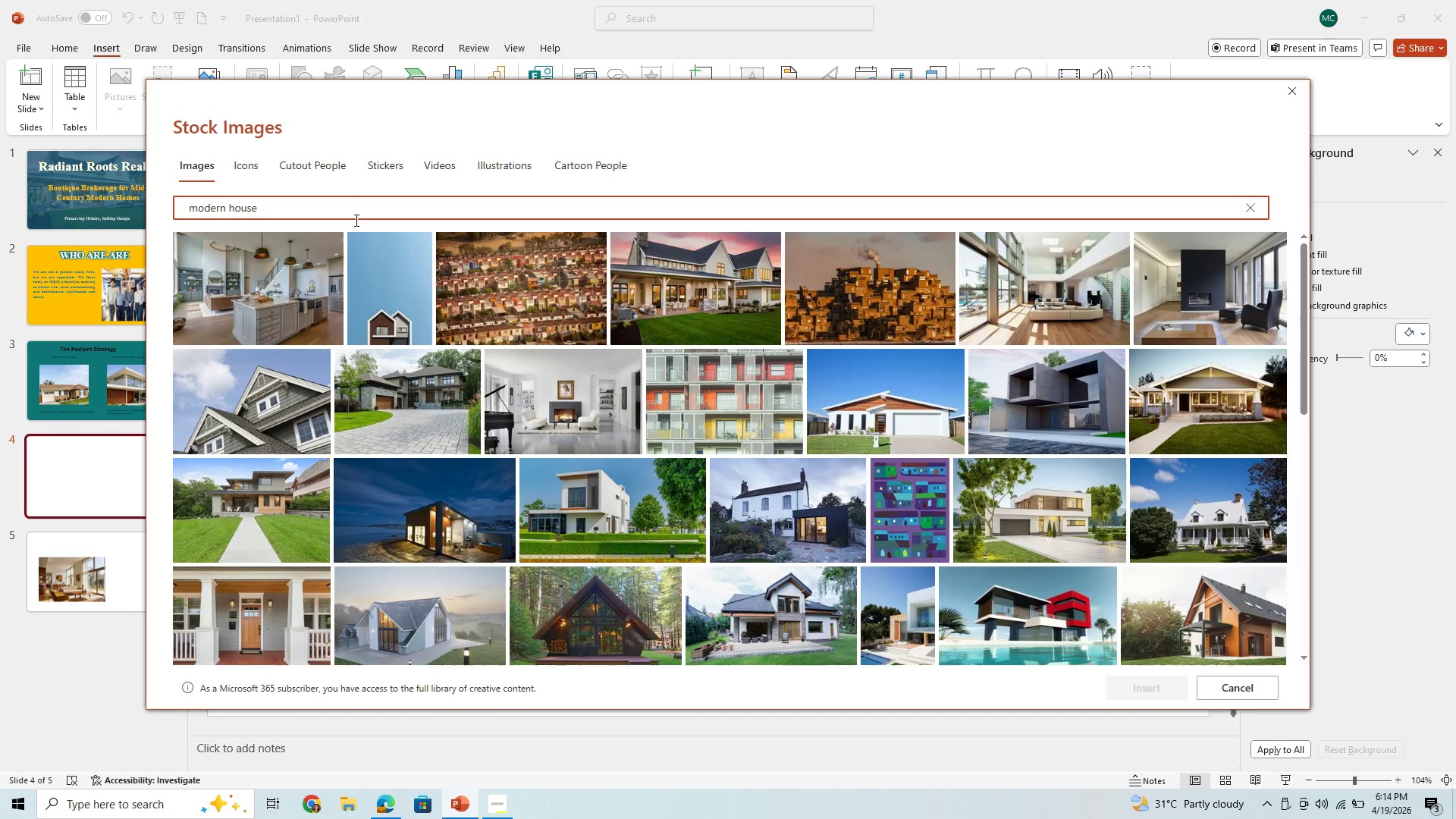 
mouse_move([0, 802])
 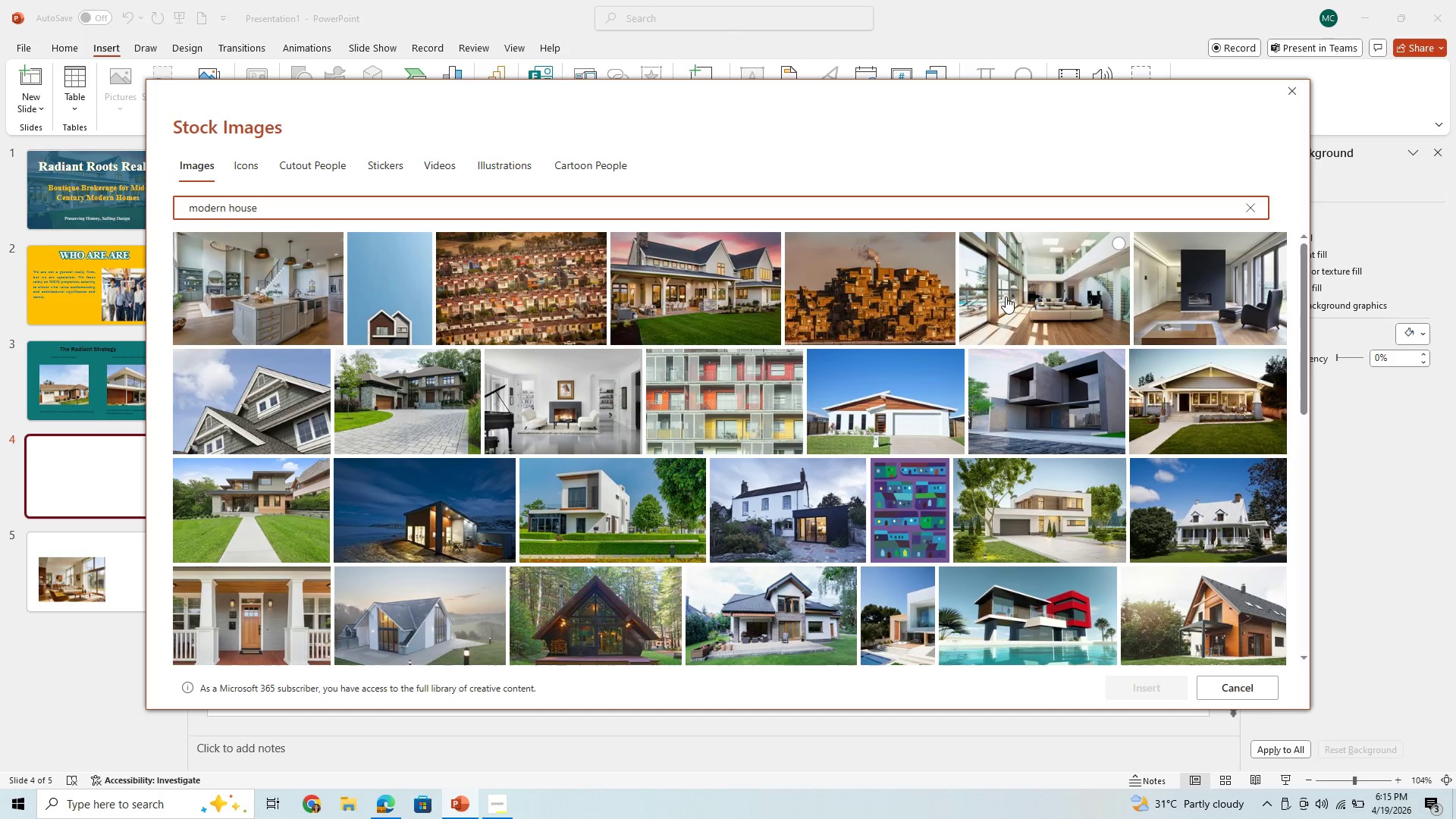 
scroll: coordinate [863, 624], scroll_direction: down, amount: 6.0
 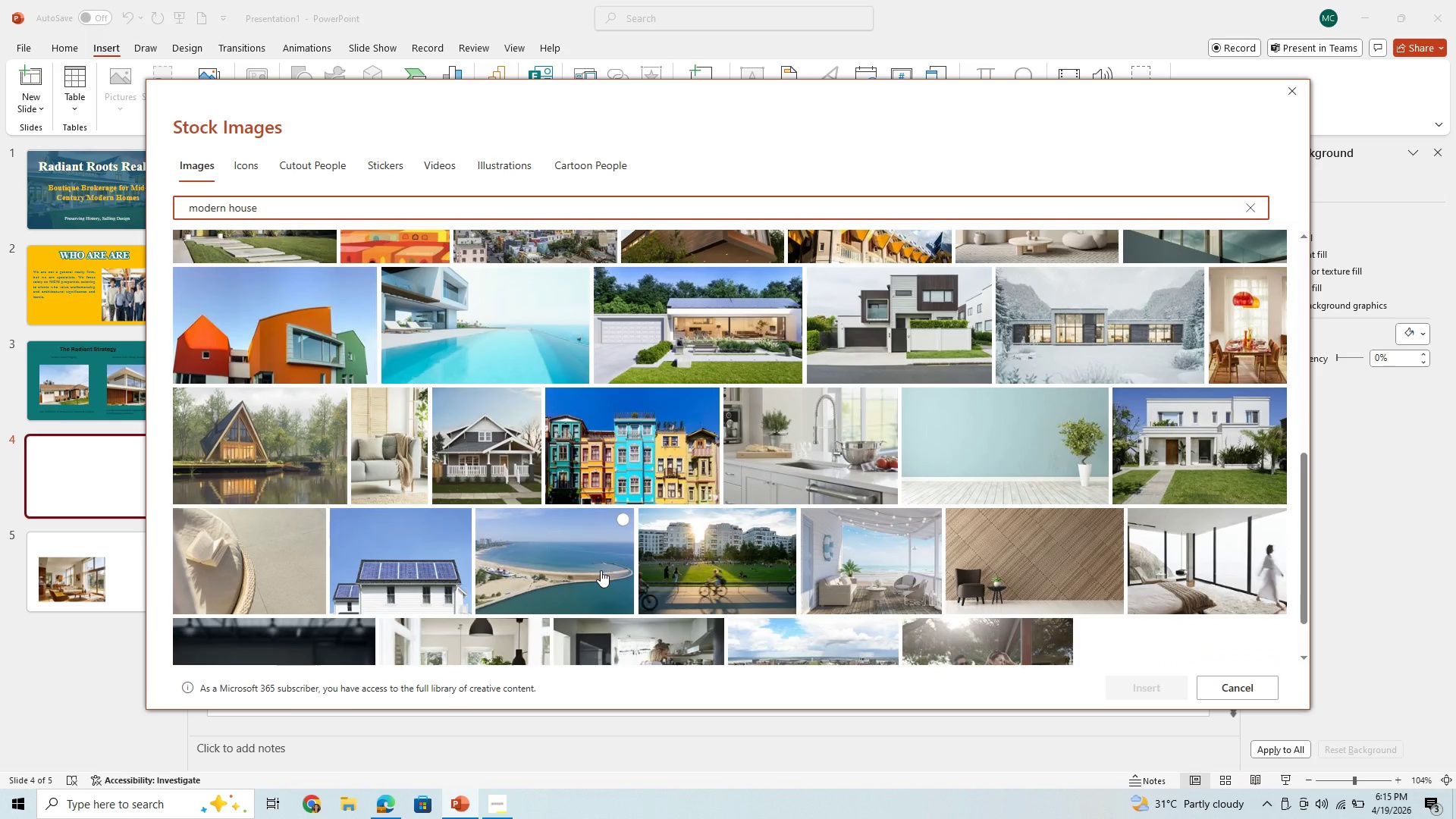 
scroll: coordinate [601, 567], scroll_direction: down, amount: 4.0
 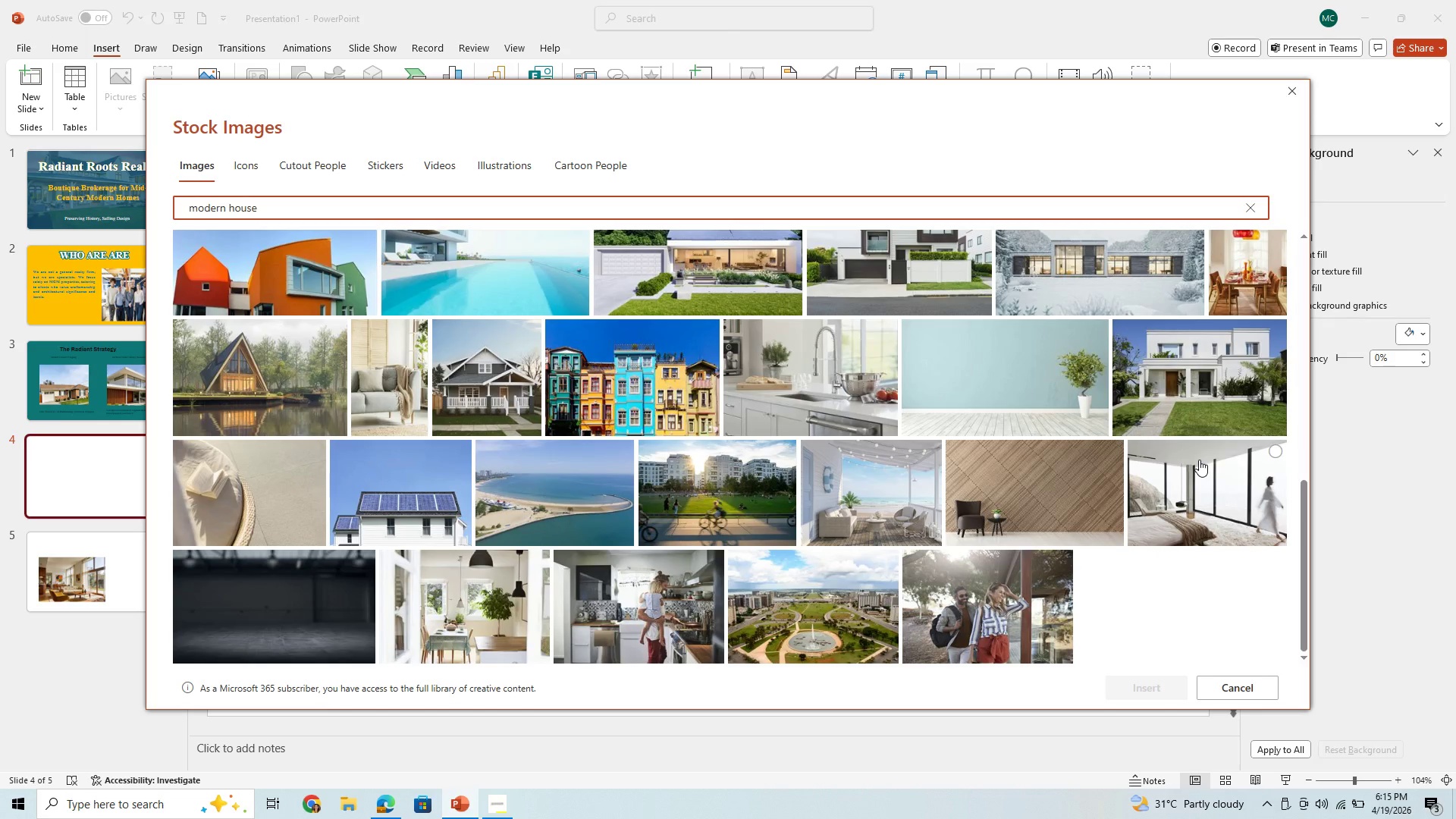 
scroll: coordinate [1022, 389], scroll_direction: up, amount: 9.0
 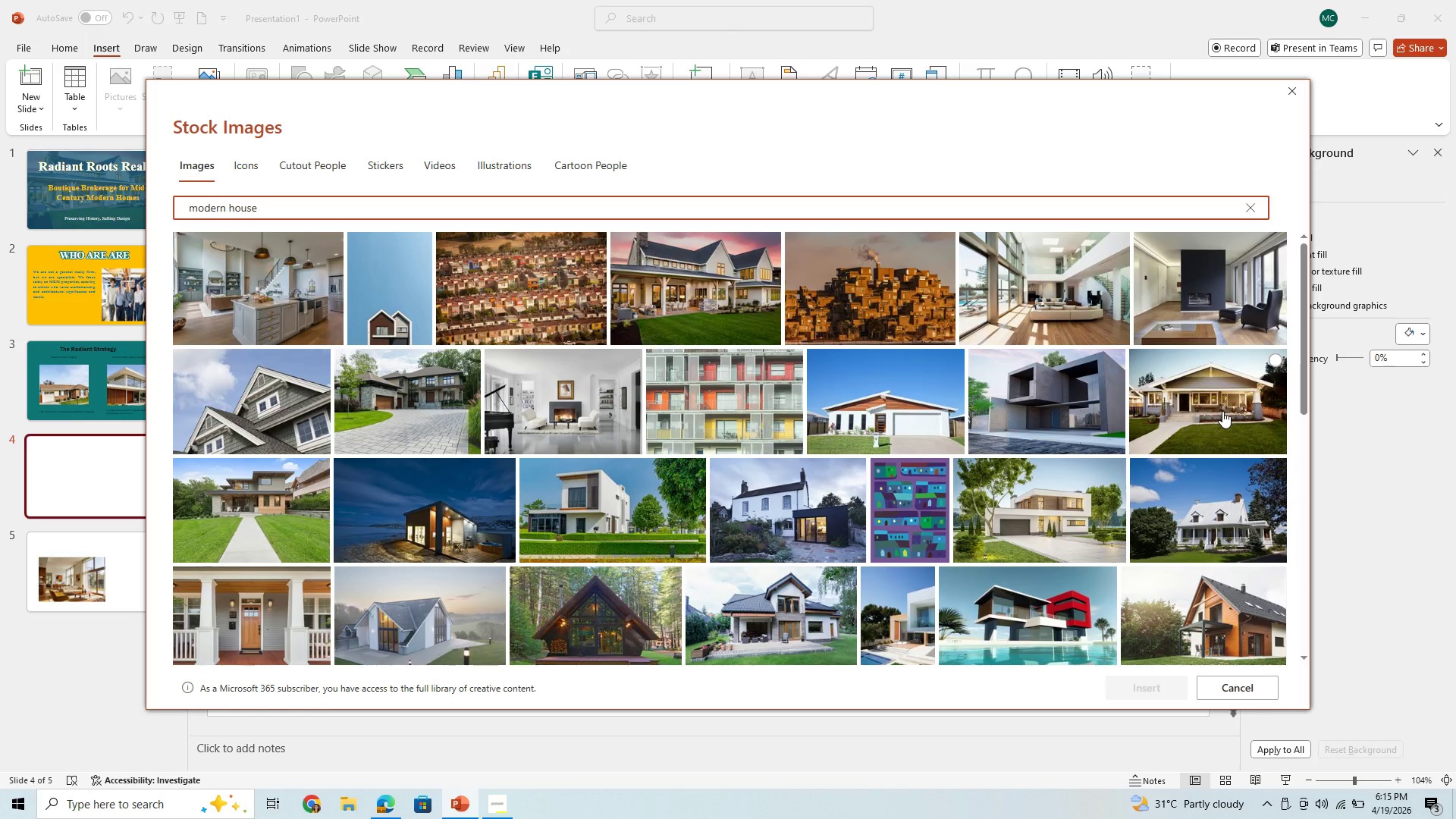 
wait(6.5)
 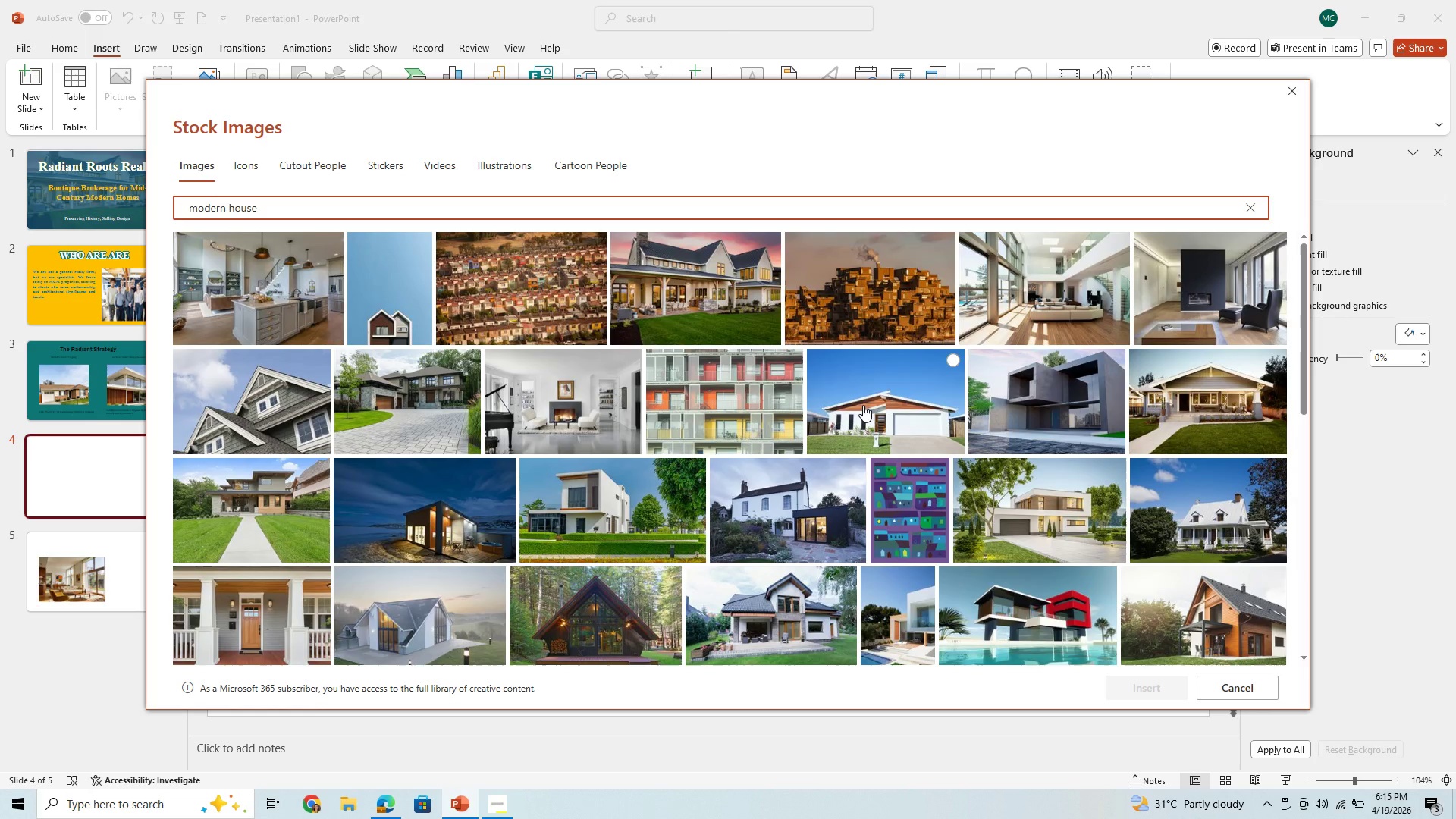 
left_click([419, 422])
 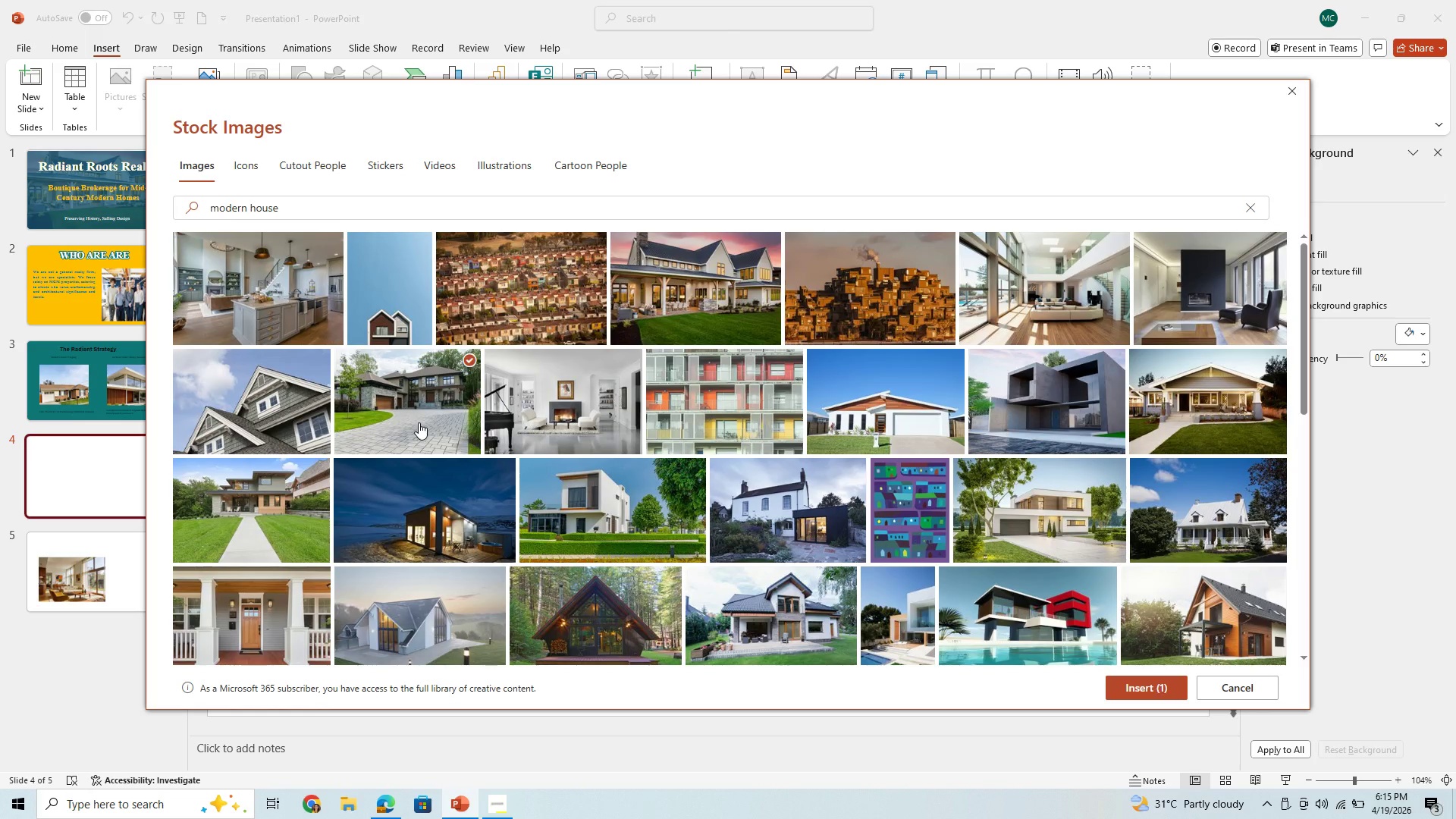 
left_click([419, 422])
 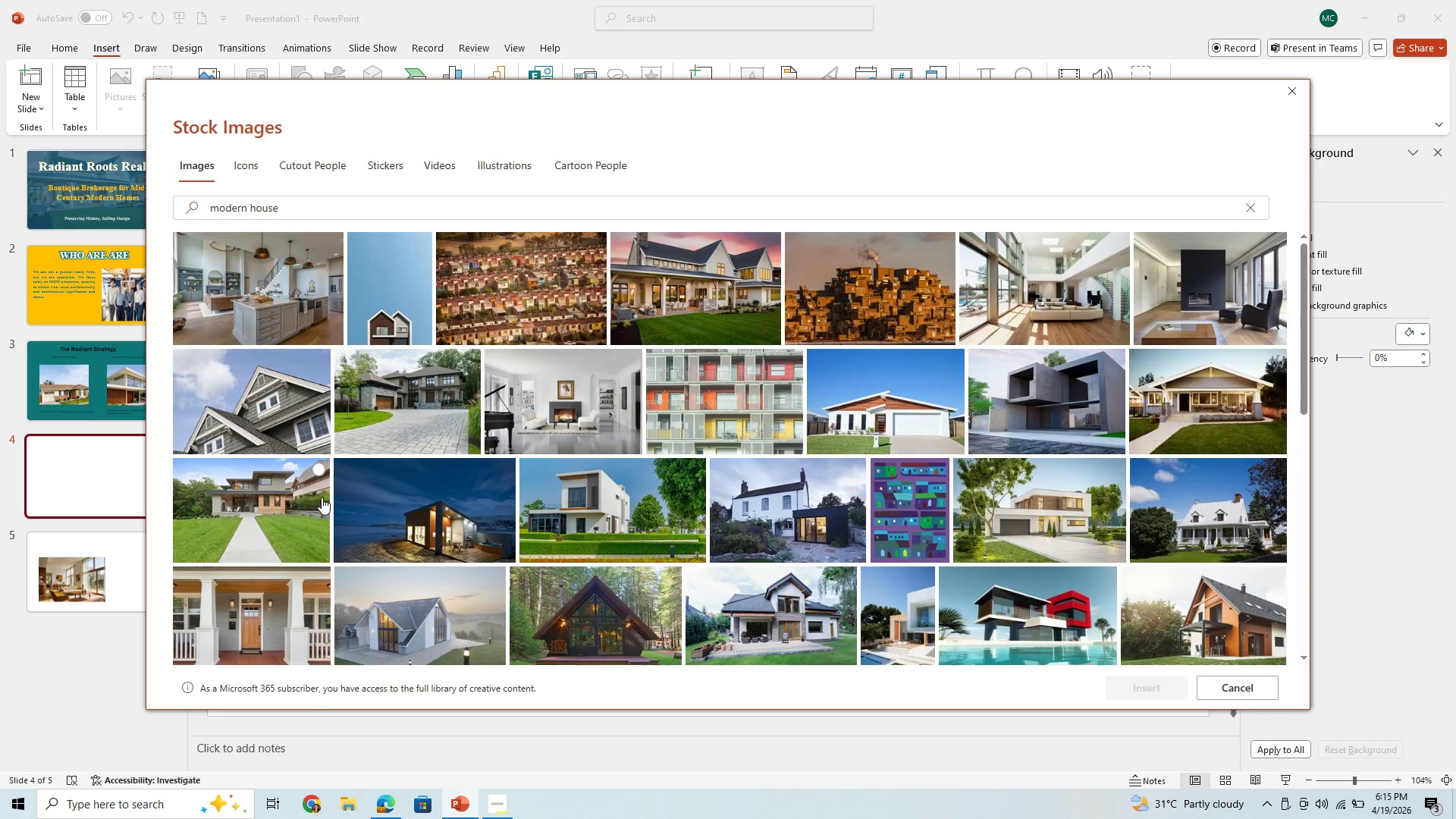 
left_click([322, 497])
 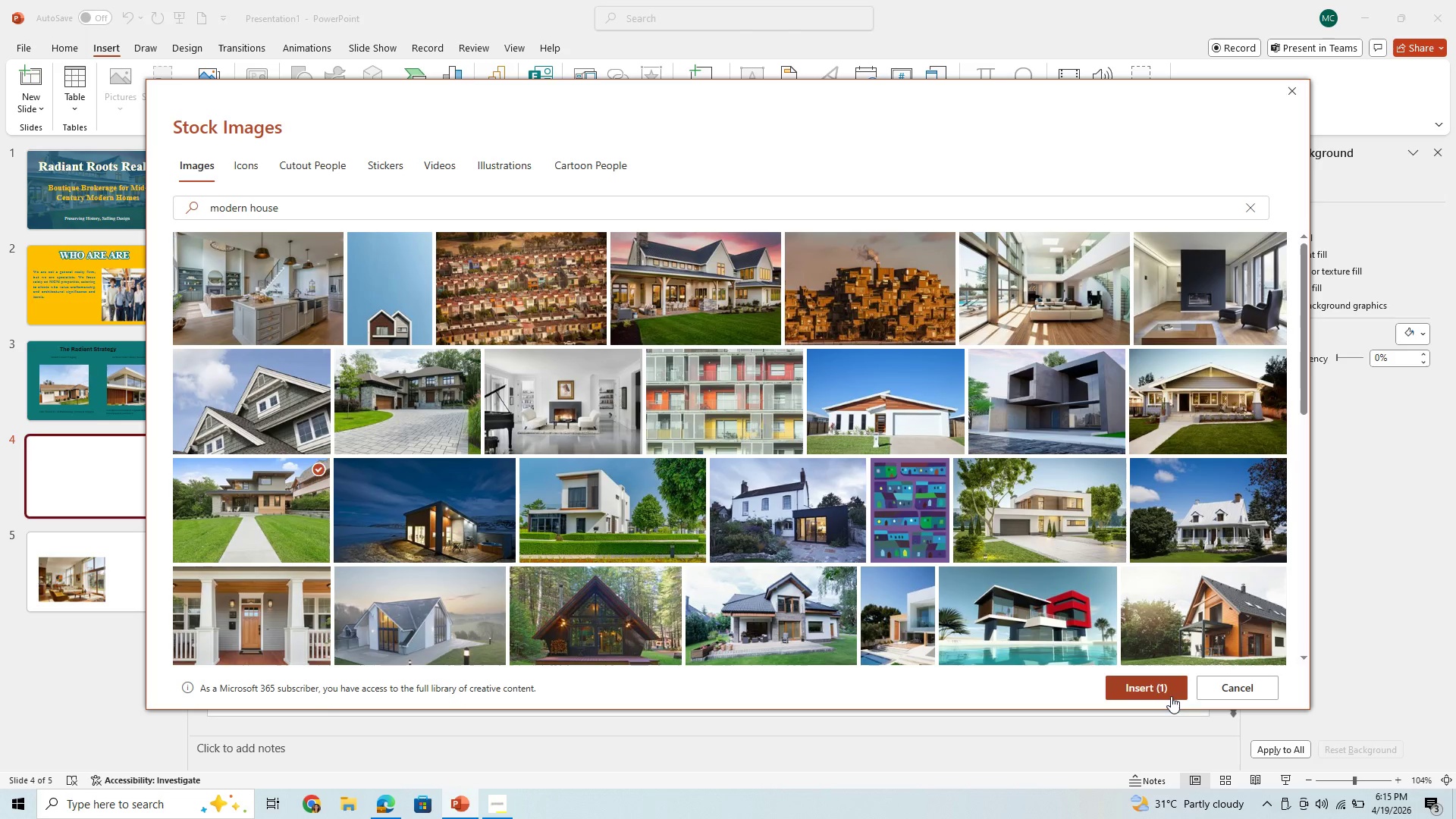 
left_click([1131, 677])
 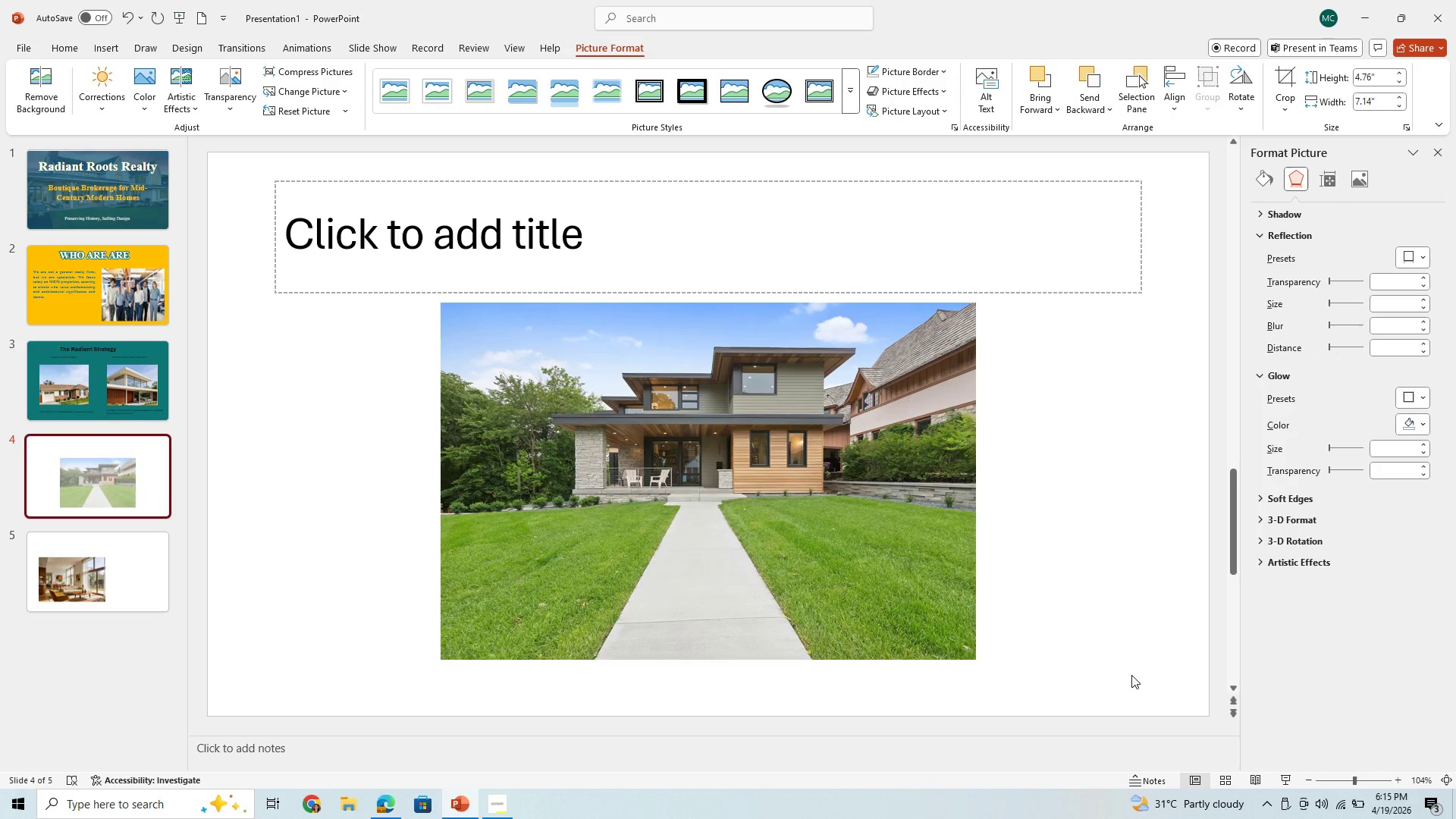 
left_click_drag(start_coordinate=[786, 594], to_coordinate=[737, 531])
 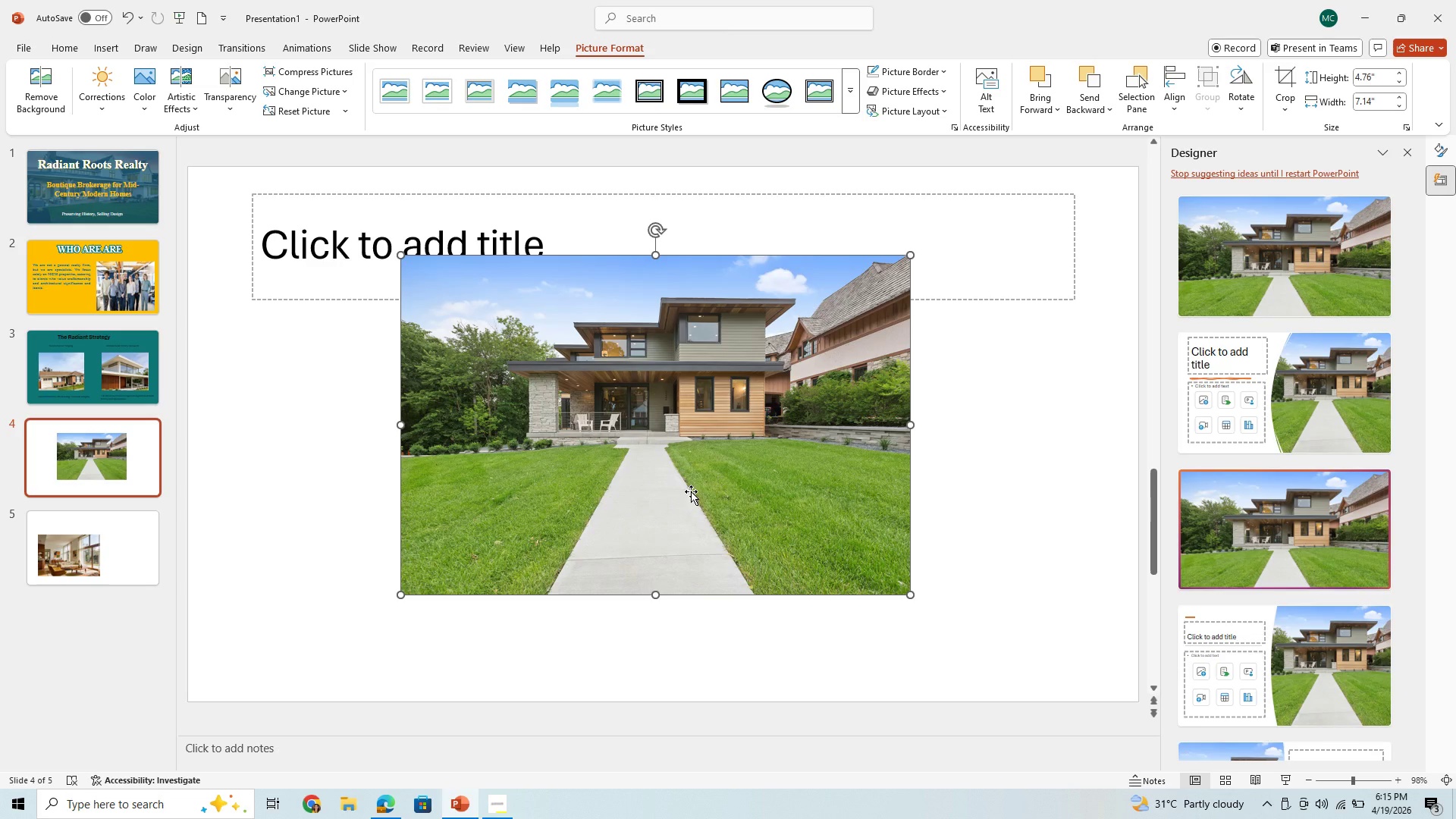 
left_click_drag(start_coordinate=[667, 467], to_coordinate=[877, 569])
 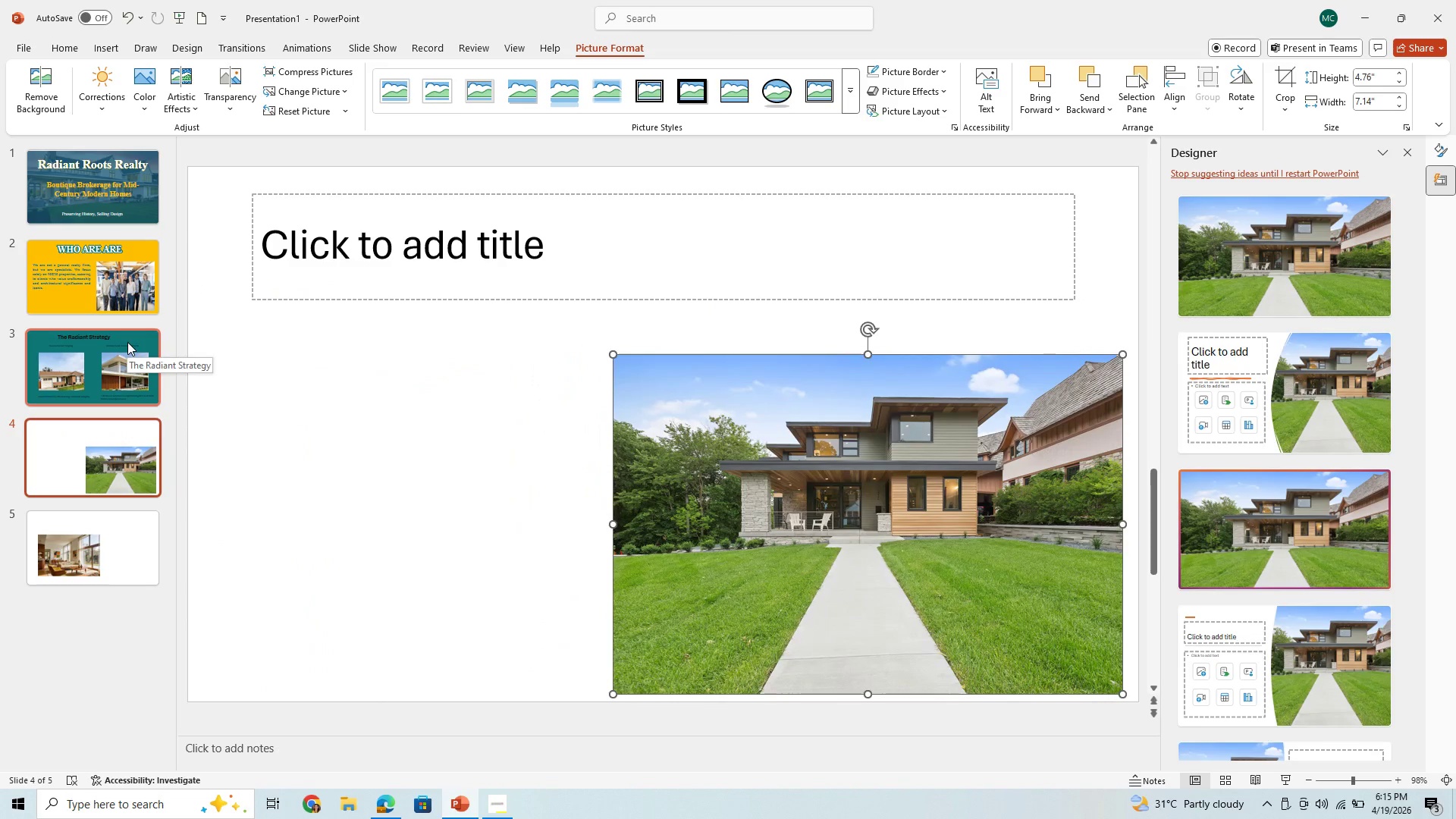 
left_click([127, 342])
 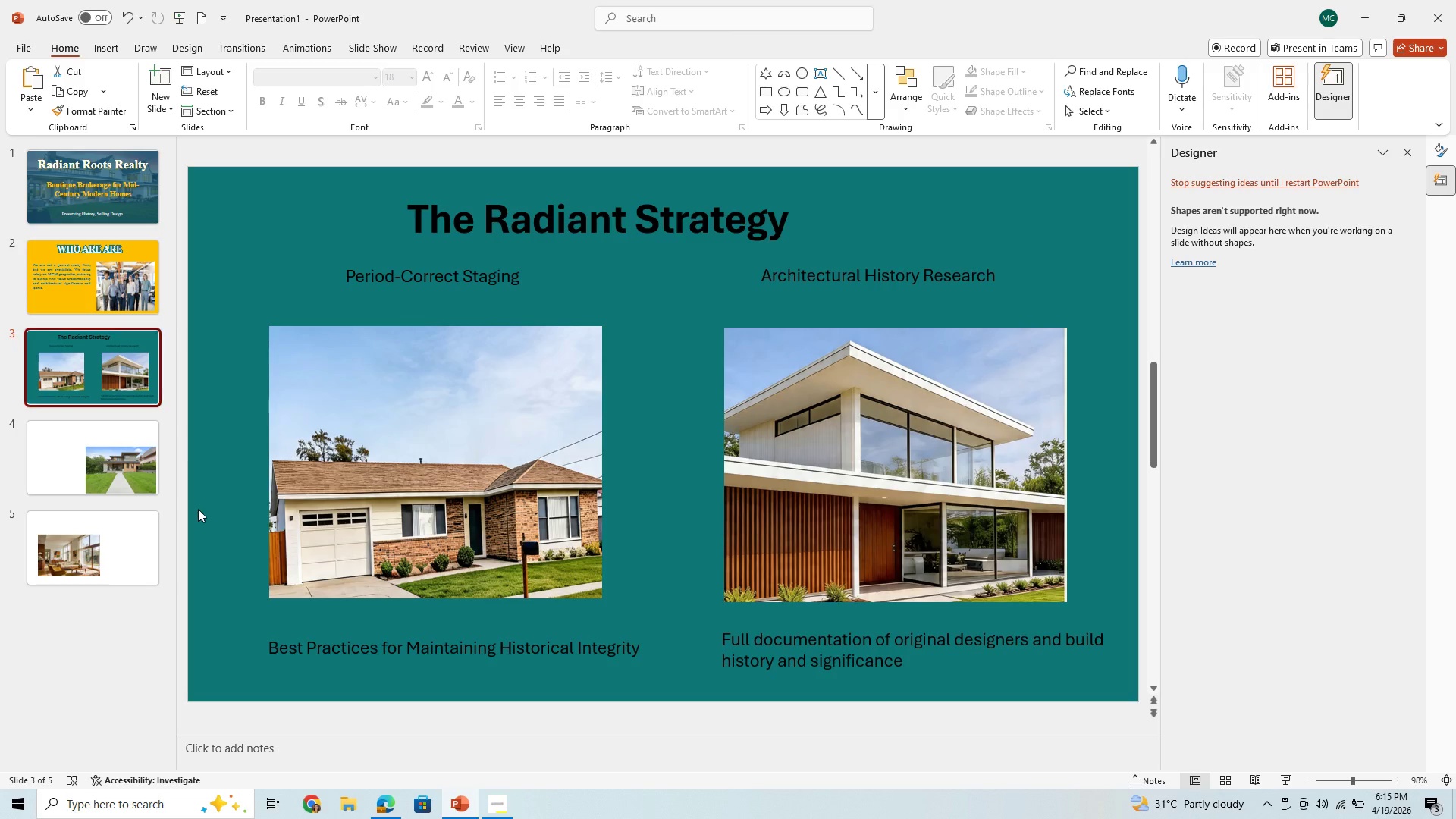 
left_click([149, 488])
 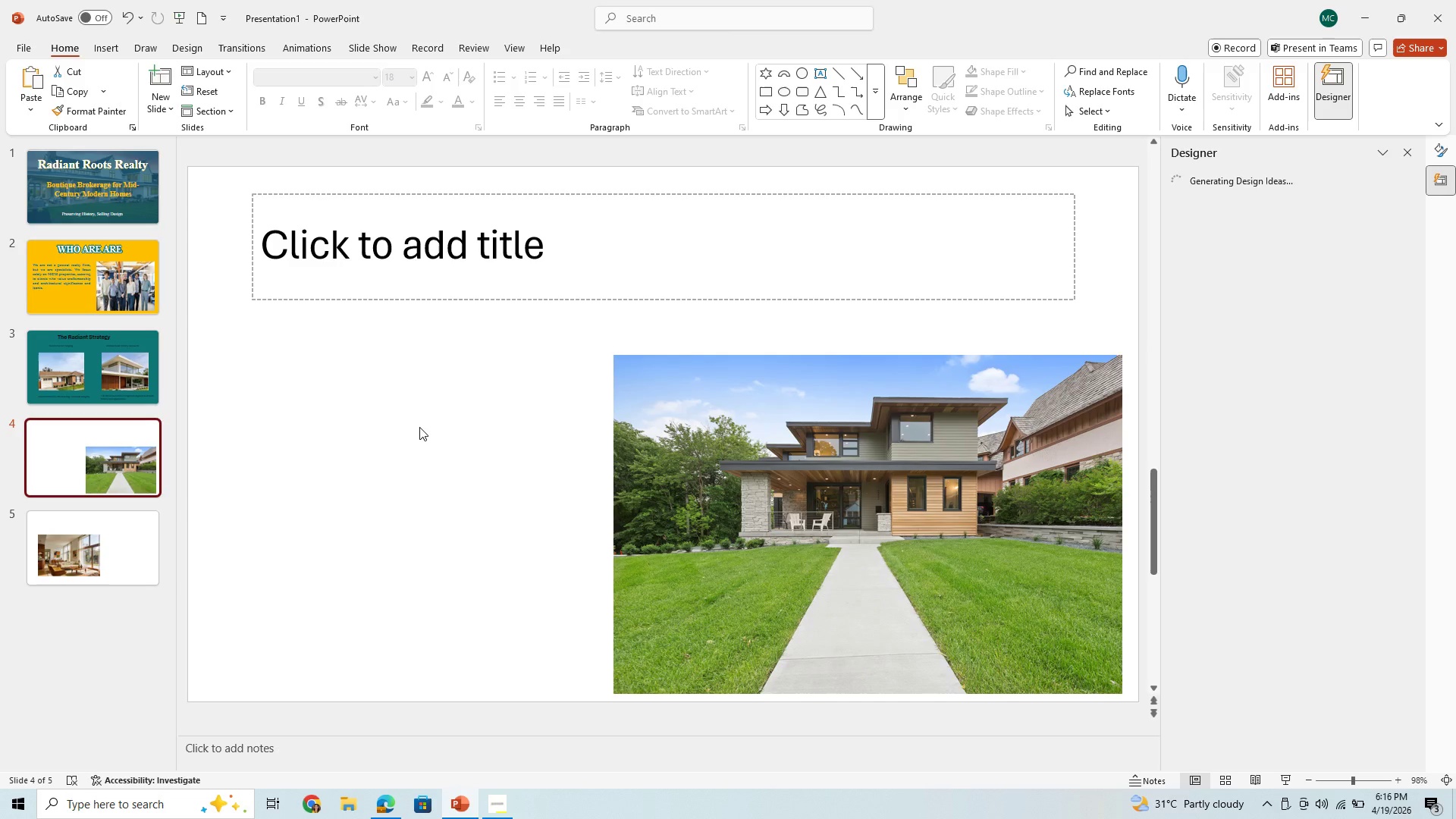 
left_click([419, 427])
 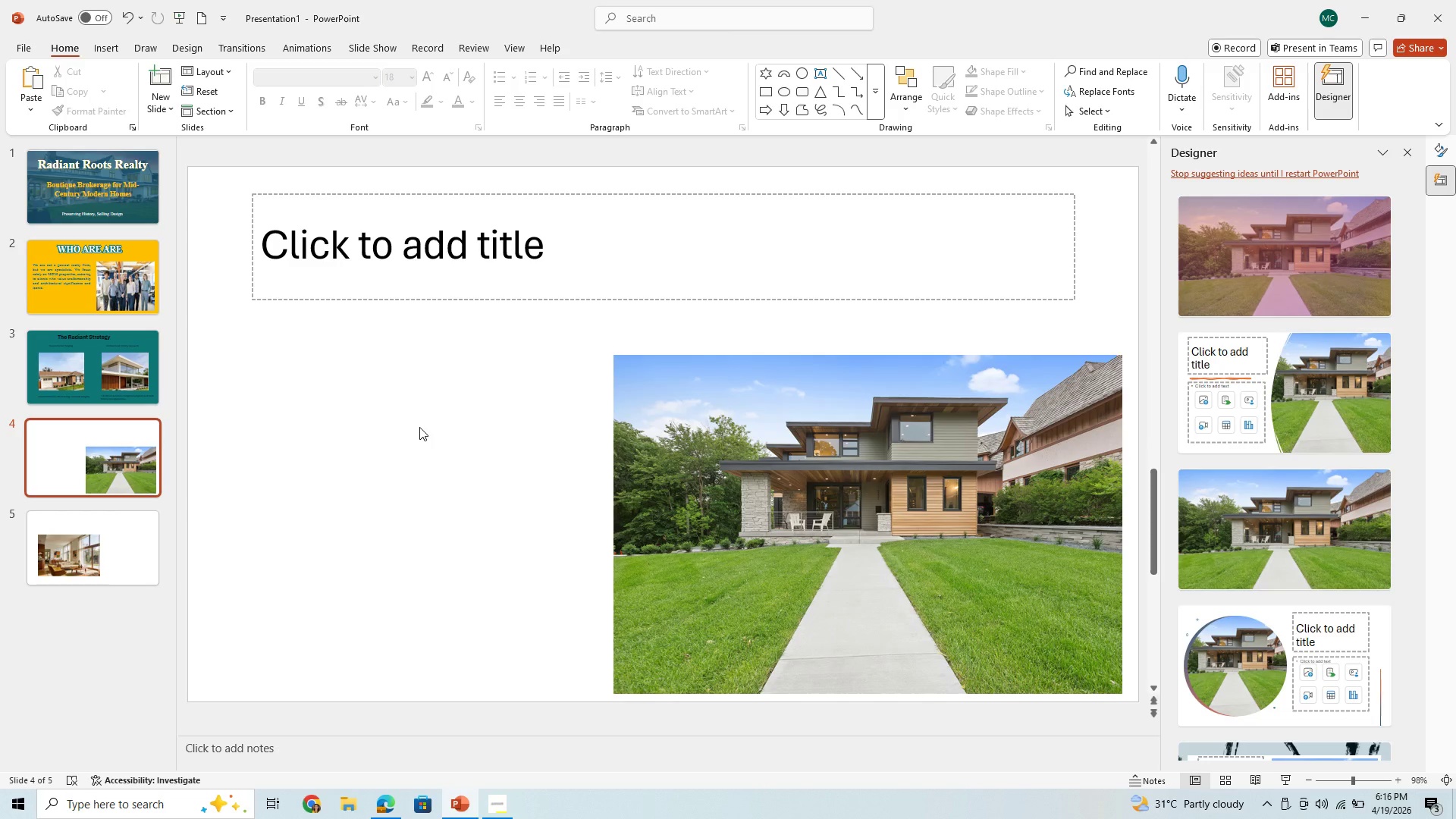 
right_click([419, 427])
 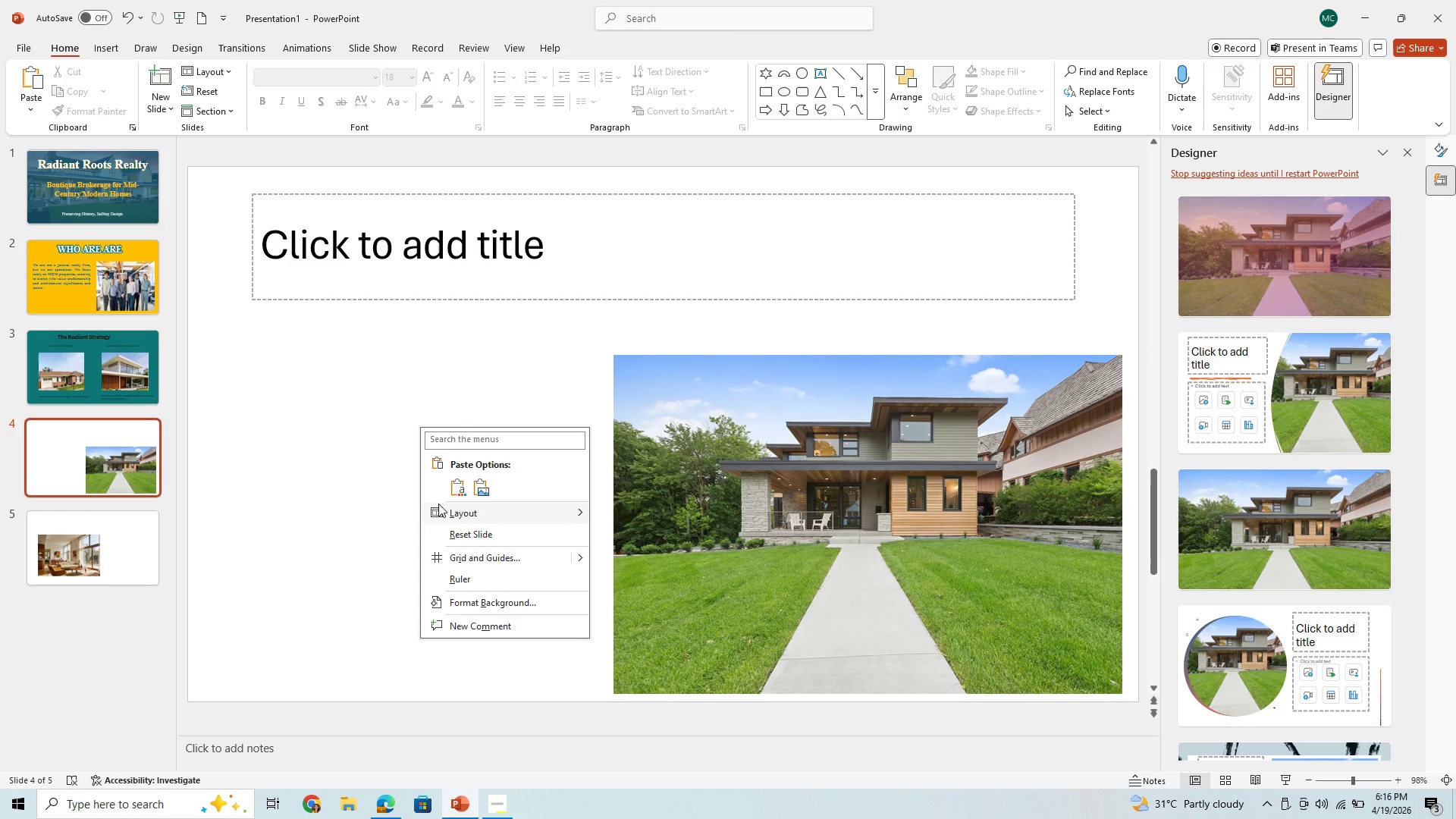 
right_click([317, 520])
 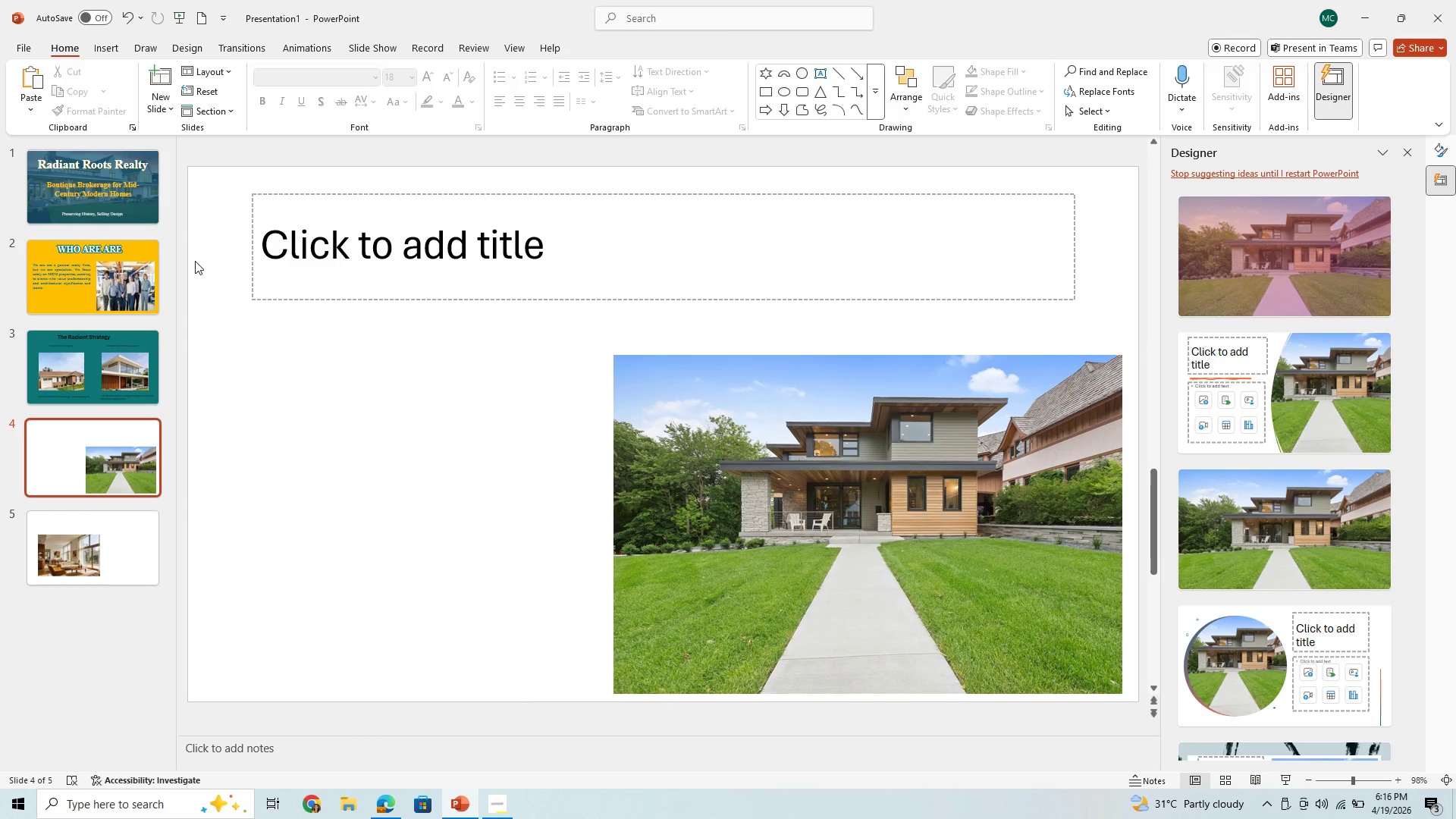 
left_click([198, 196])
 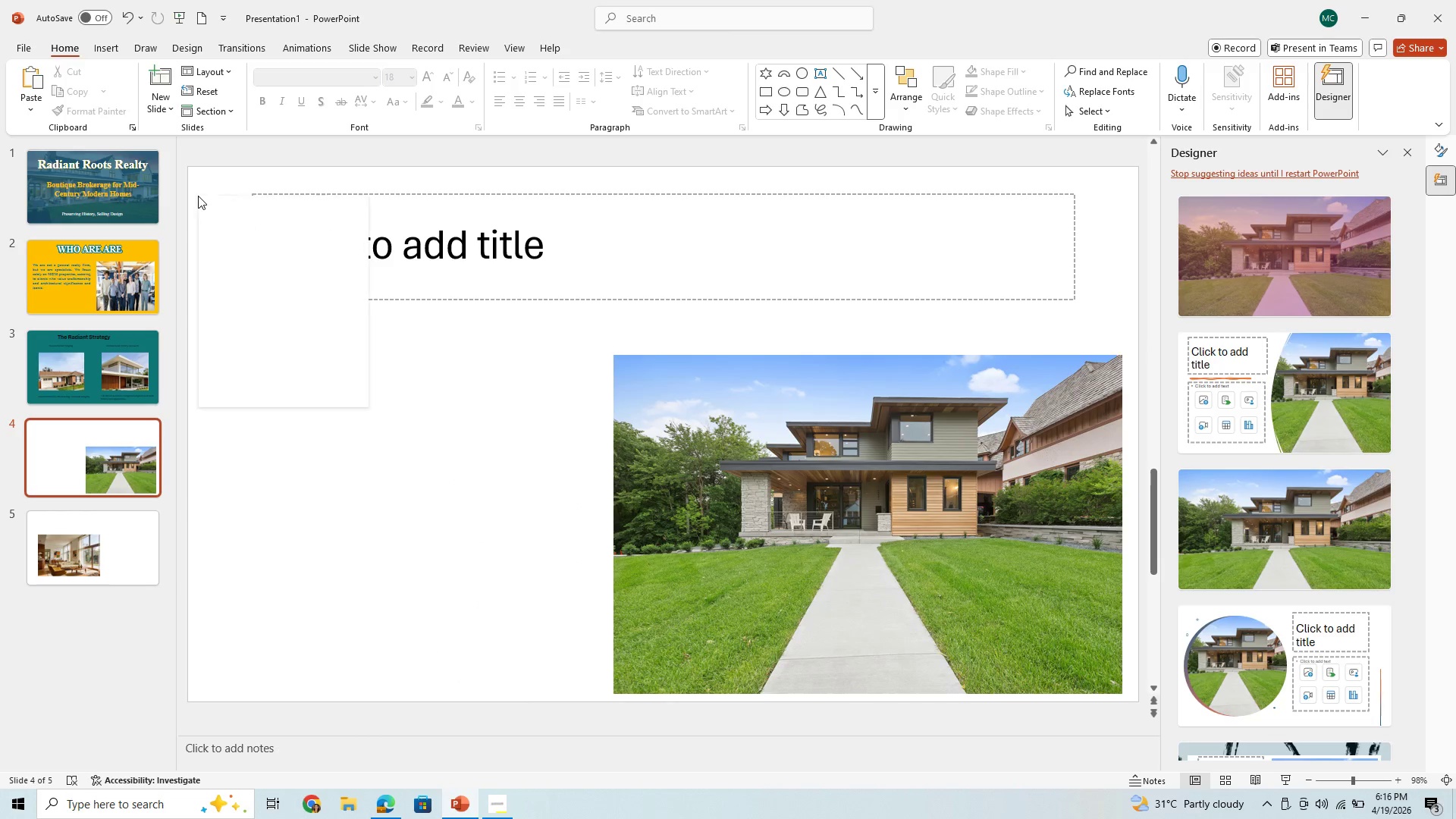 
right_click([198, 196])
 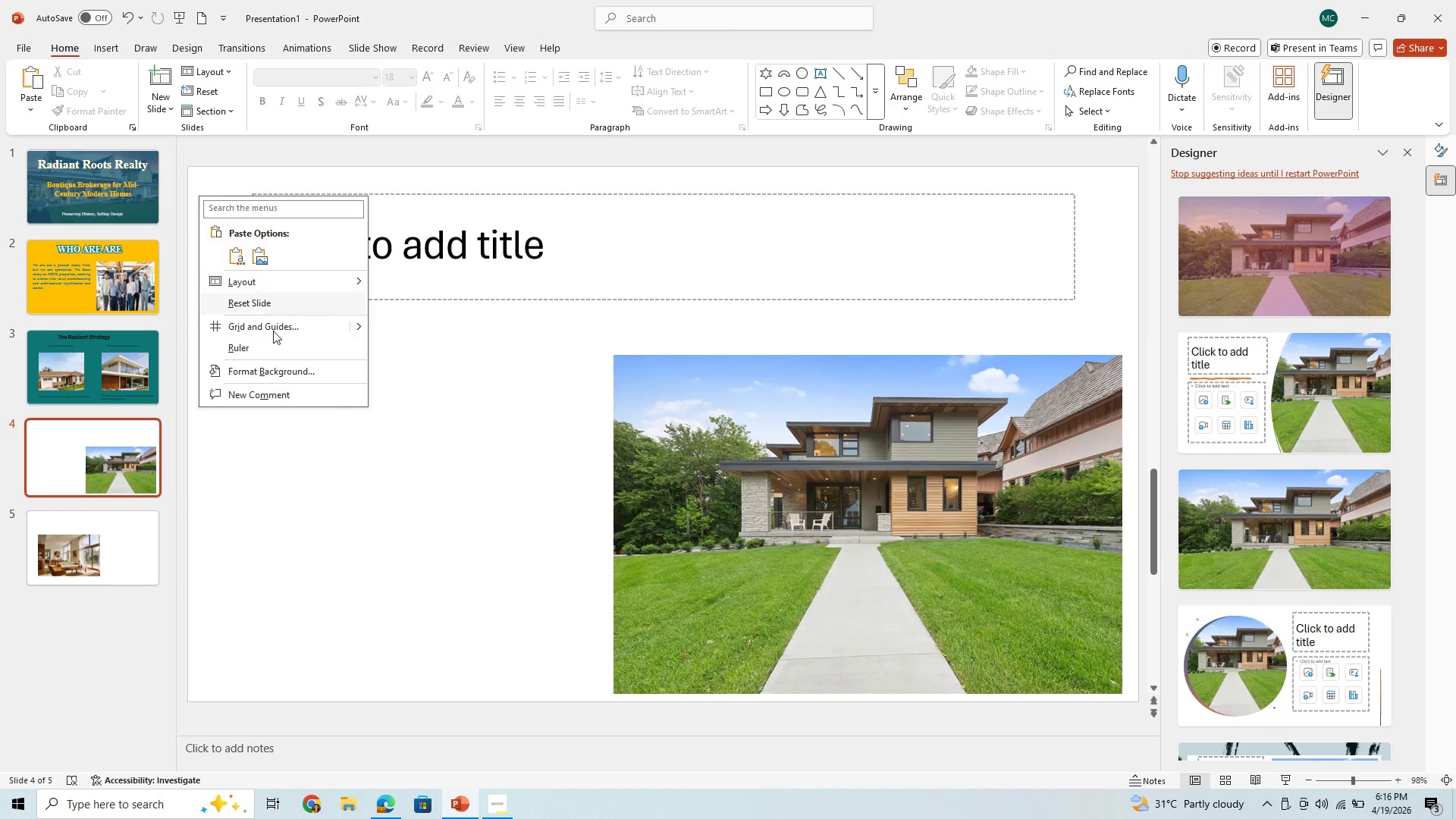 
left_click([323, 605])
 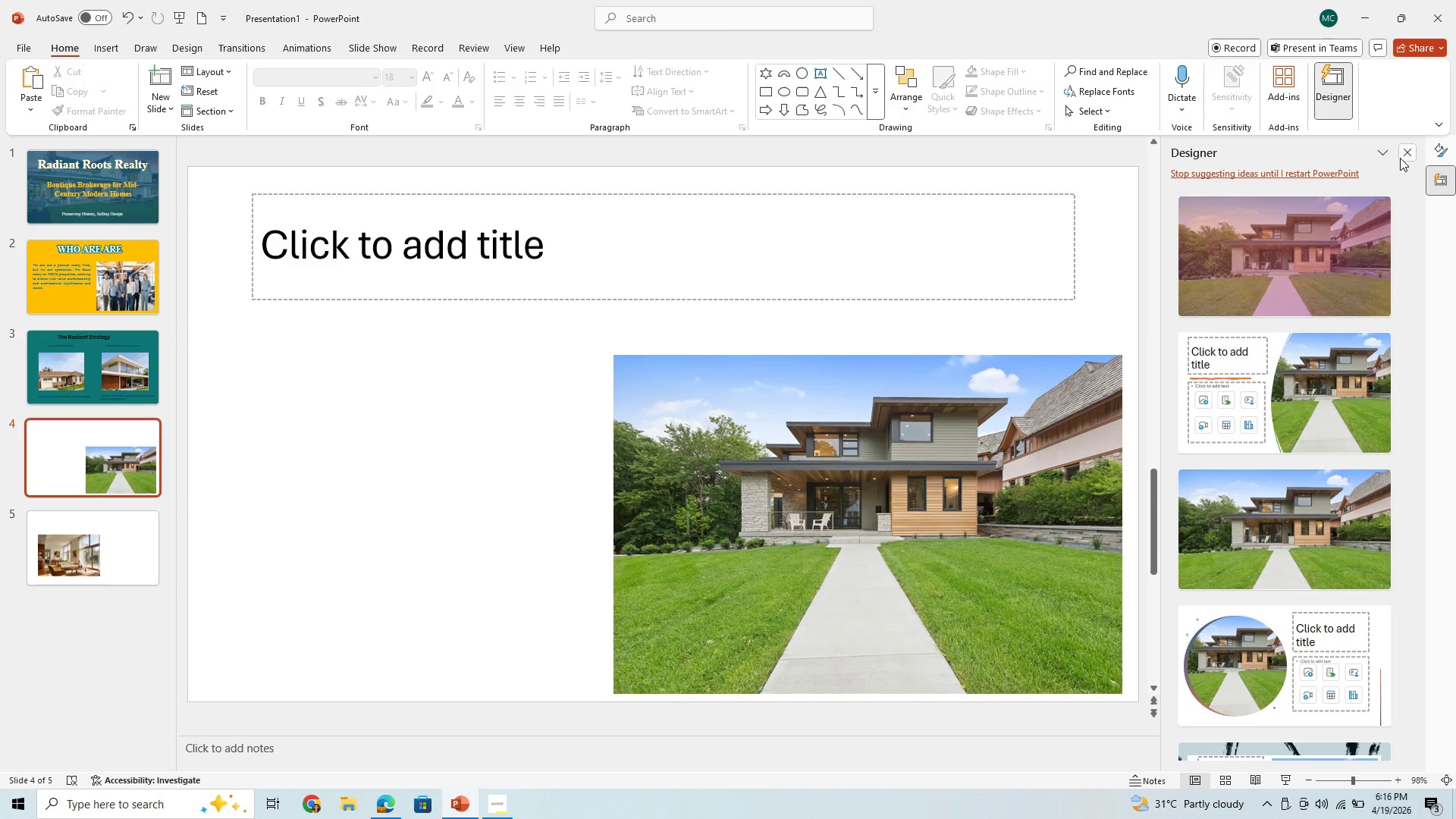 
left_click([1404, 155])
 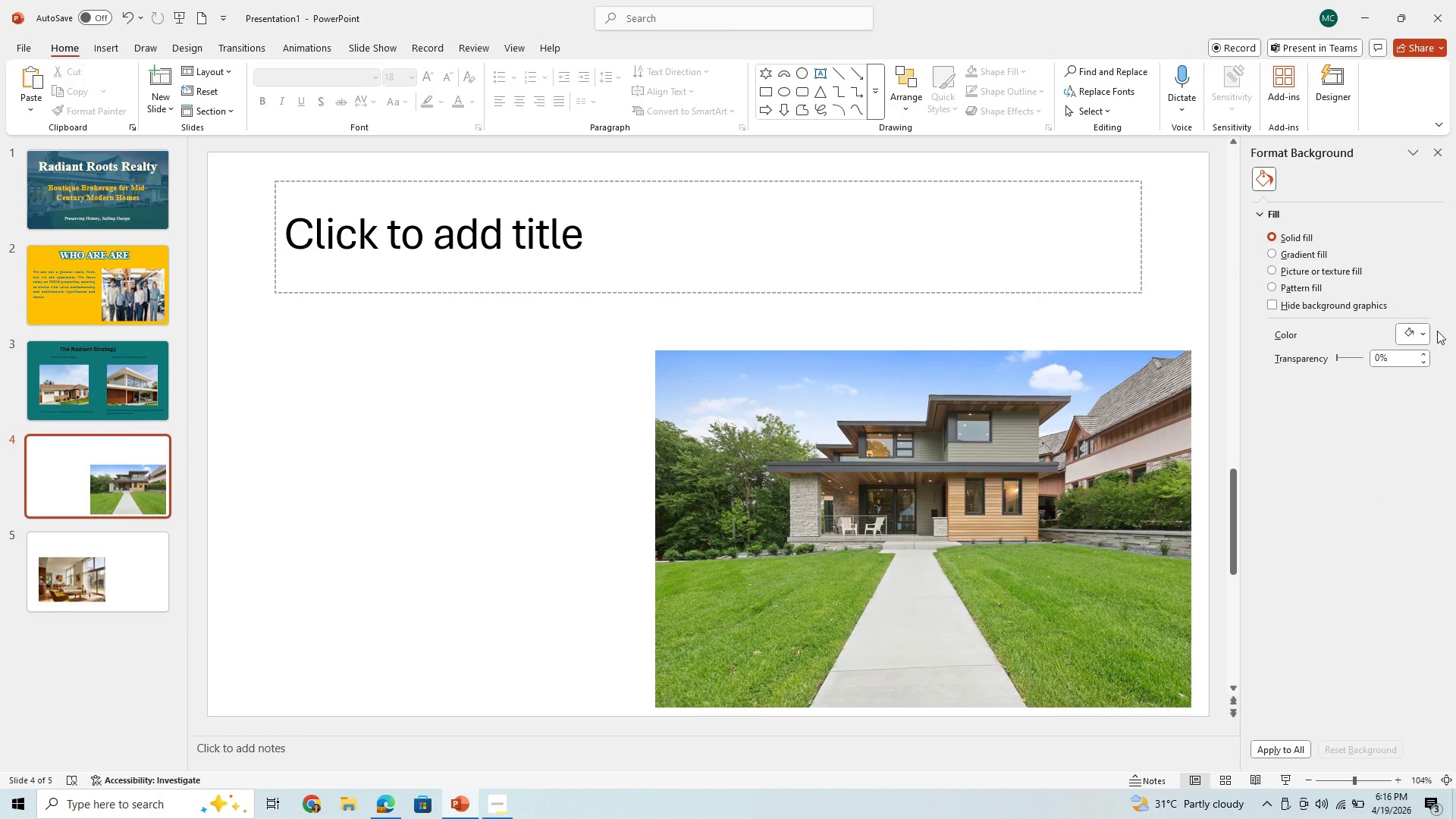 
left_click([1424, 334])
 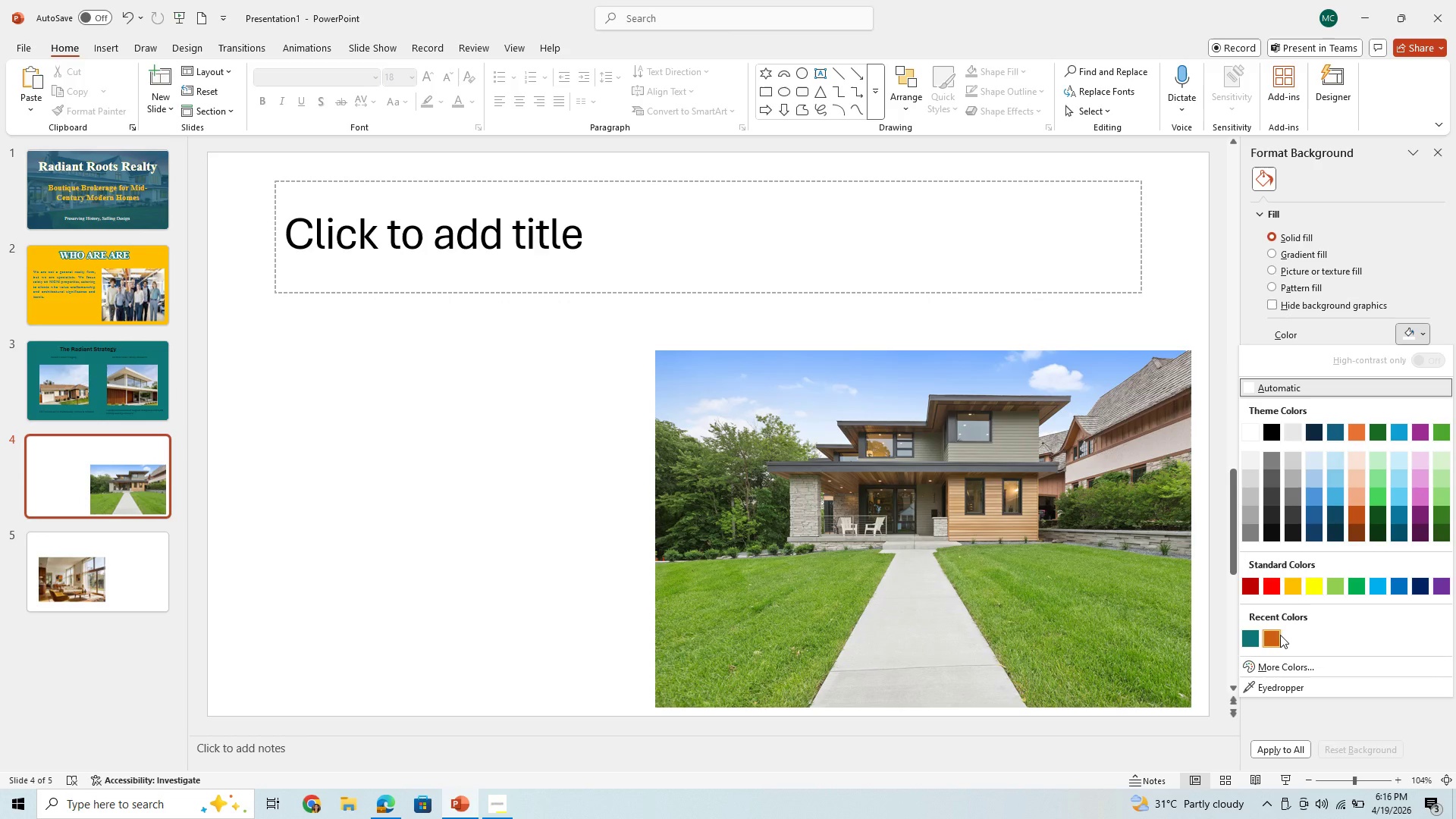 
left_click([1279, 635])
 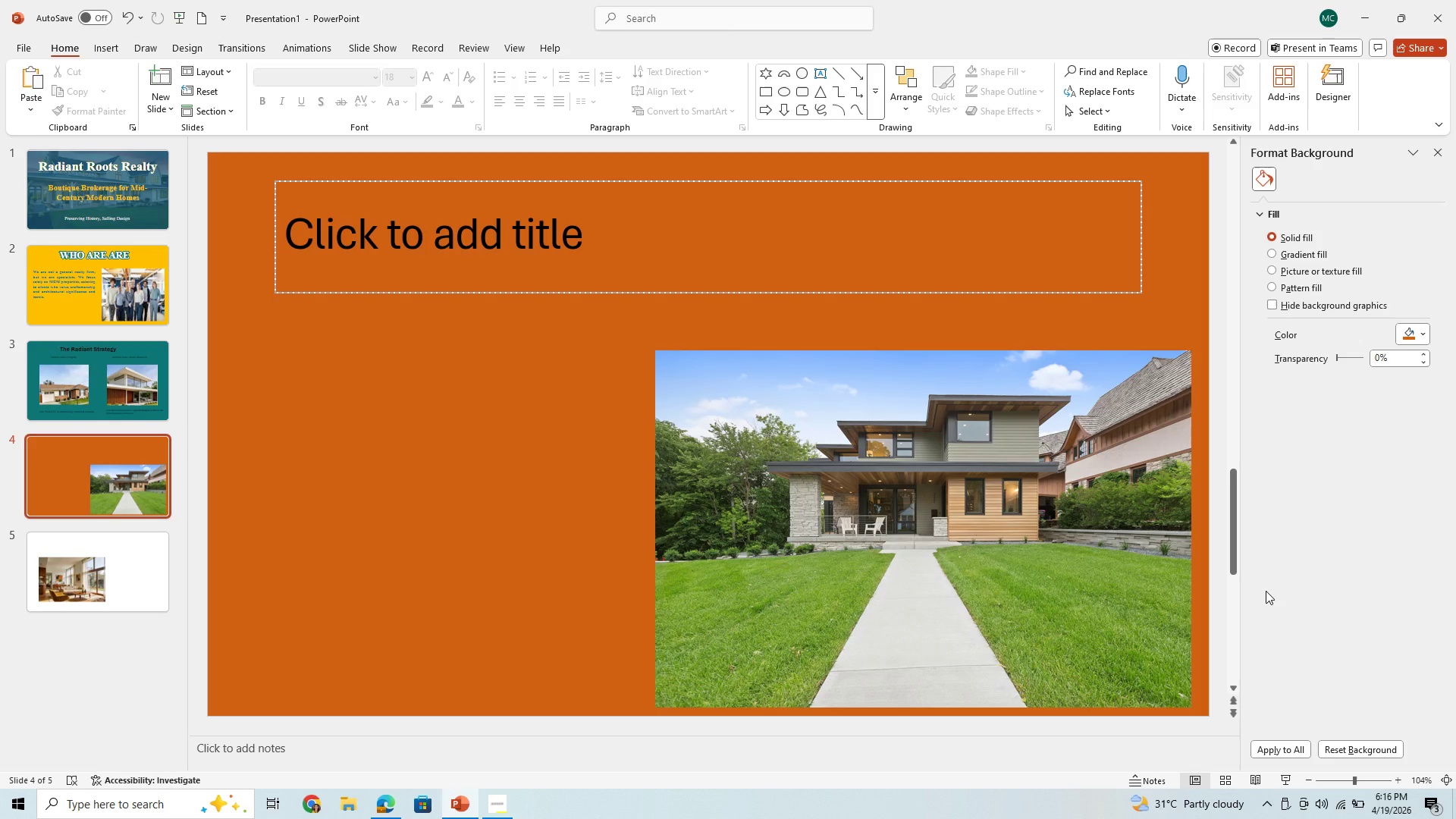 
wait(8.34)
 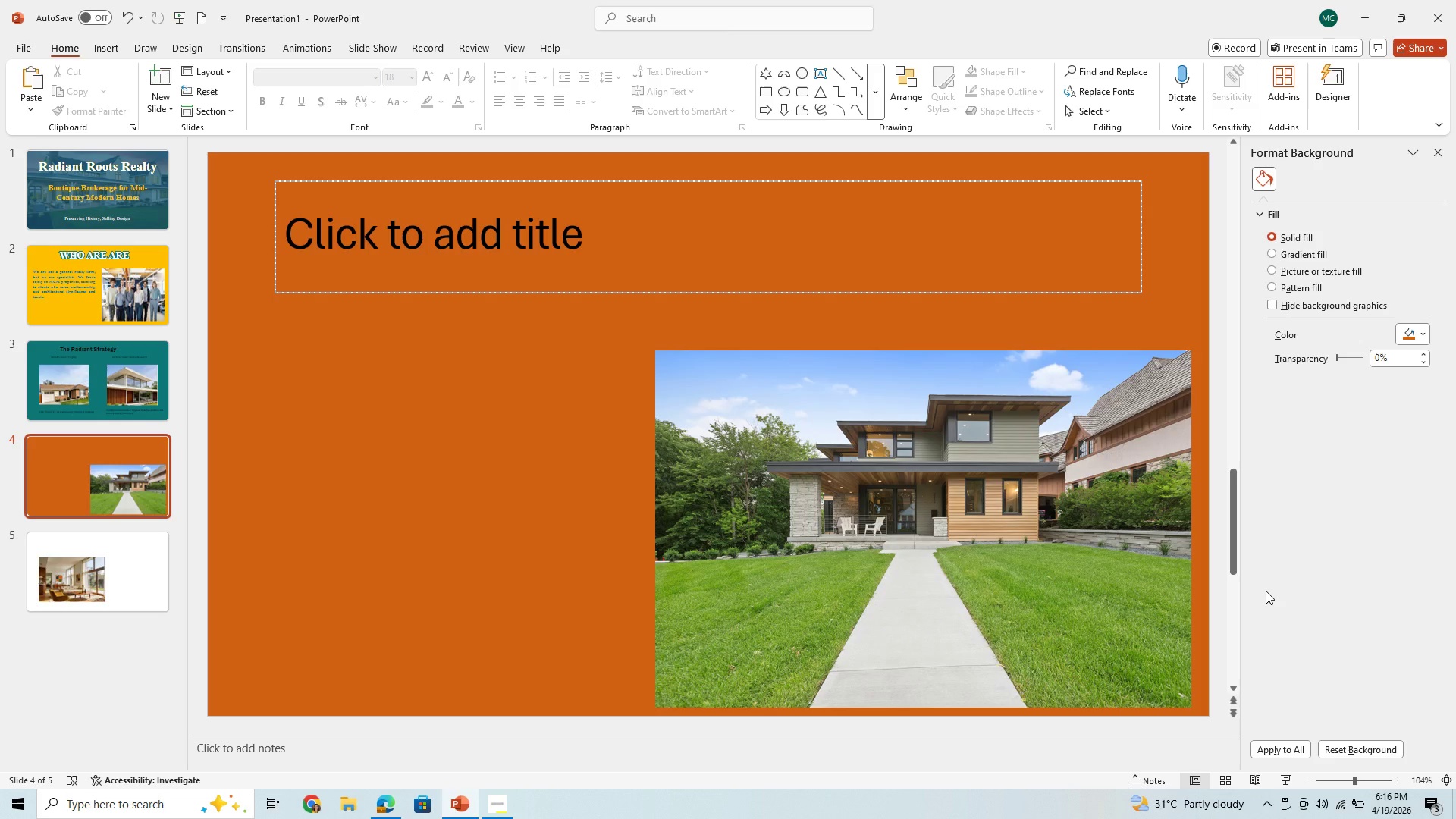 
left_click([1417, 334])
 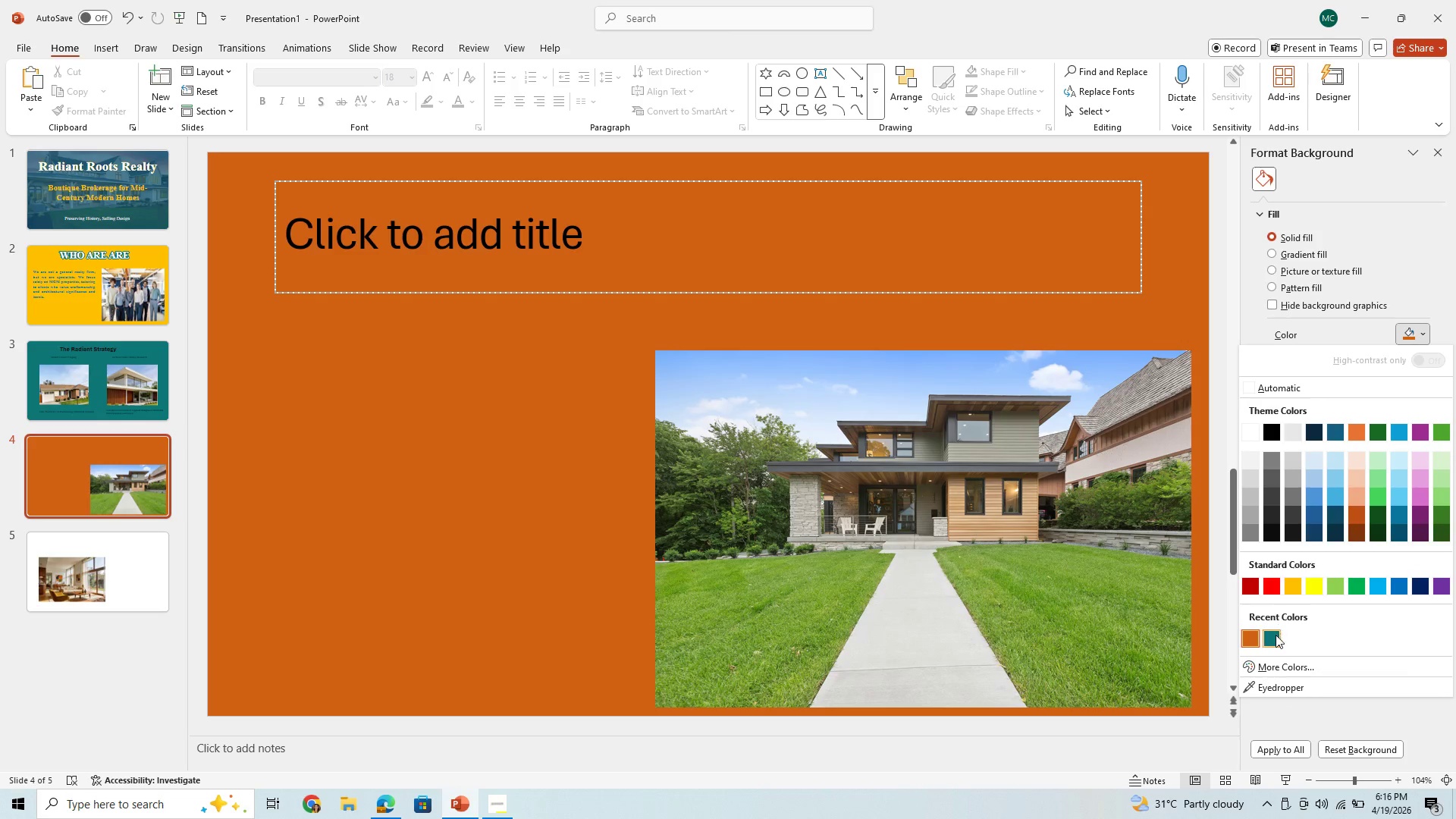 
left_click([1276, 637])
 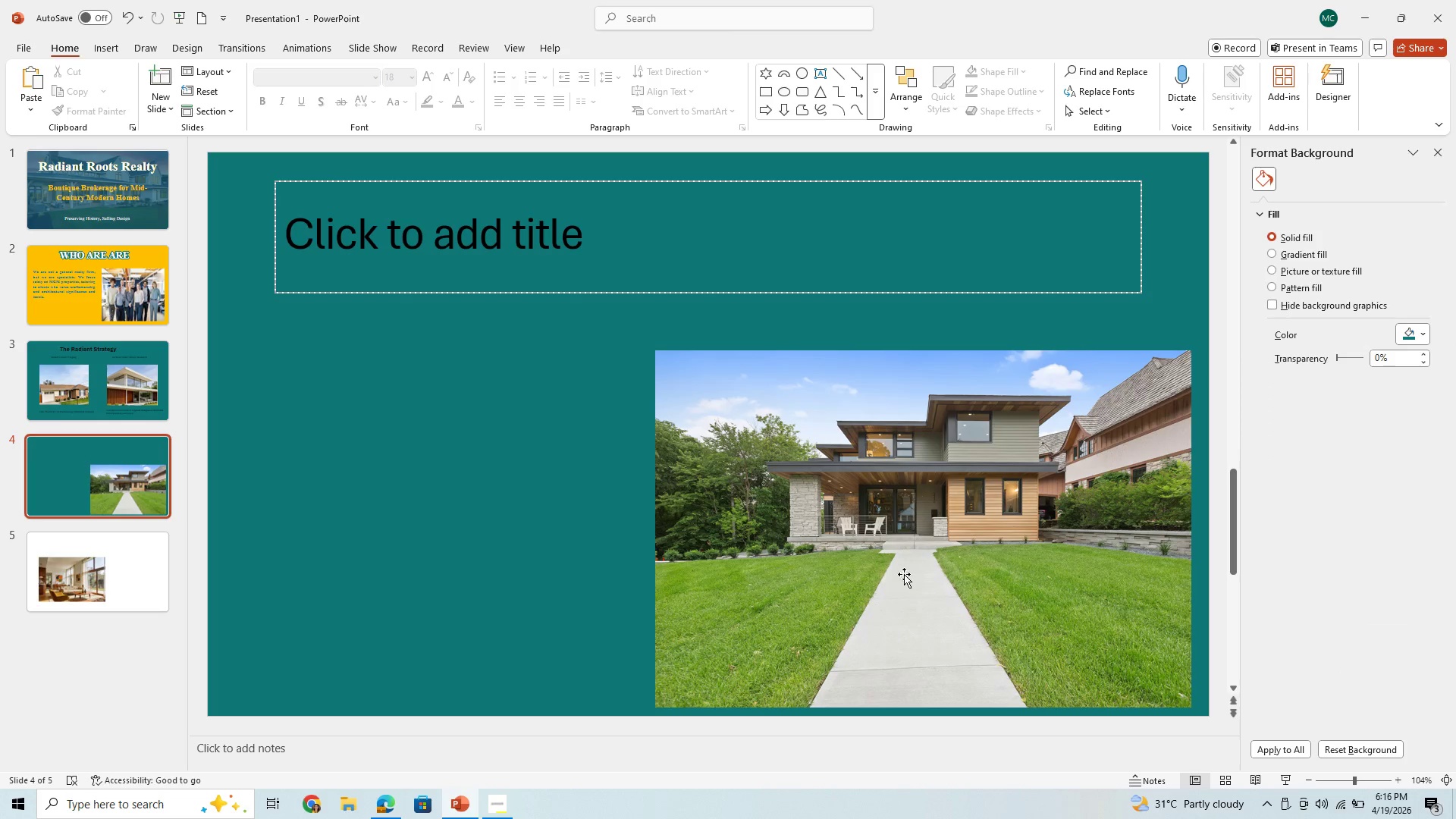 
left_click_drag(start_coordinate=[904, 574], to_coordinate=[897, 567])
 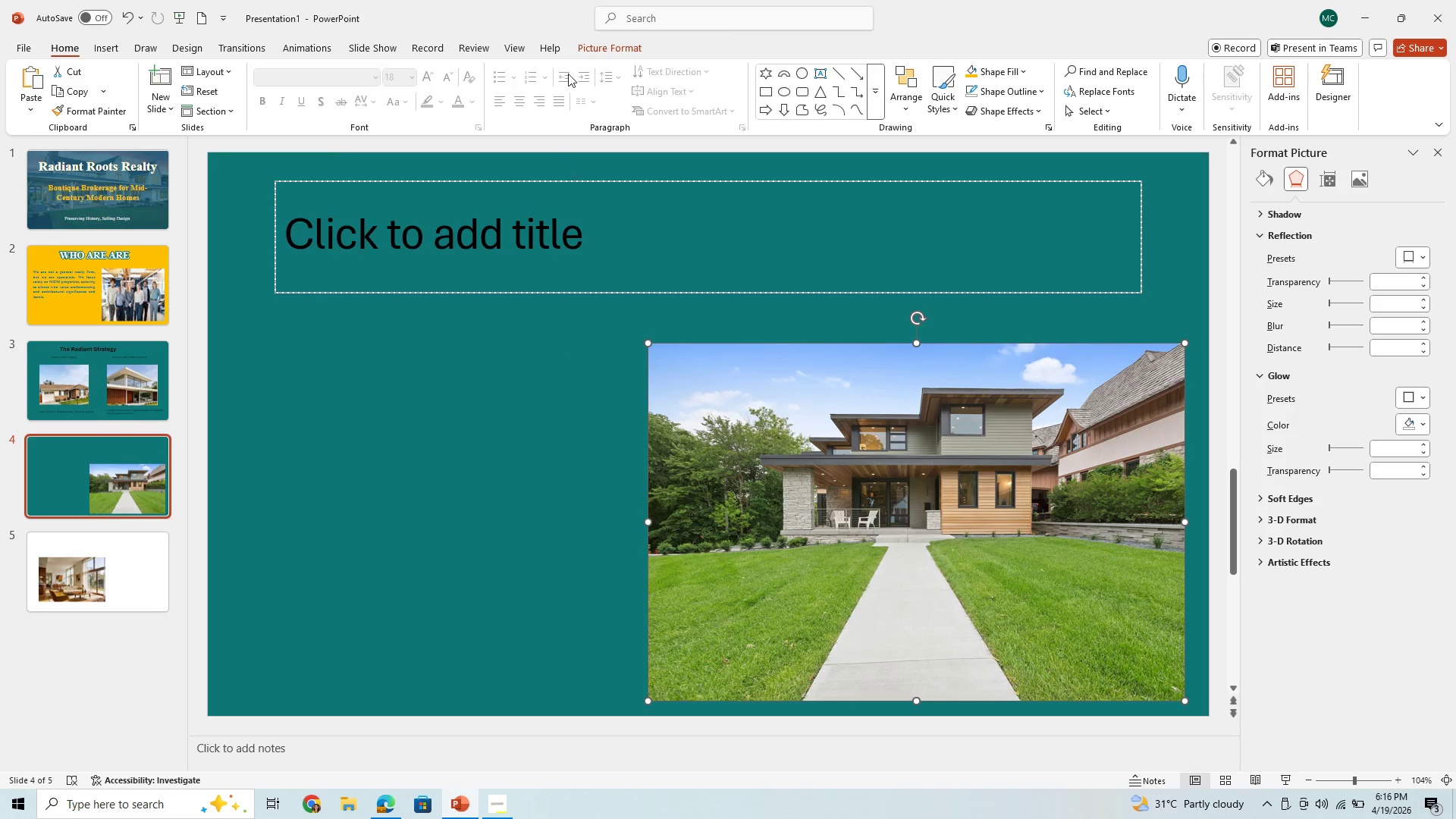 
wait(29.89)
 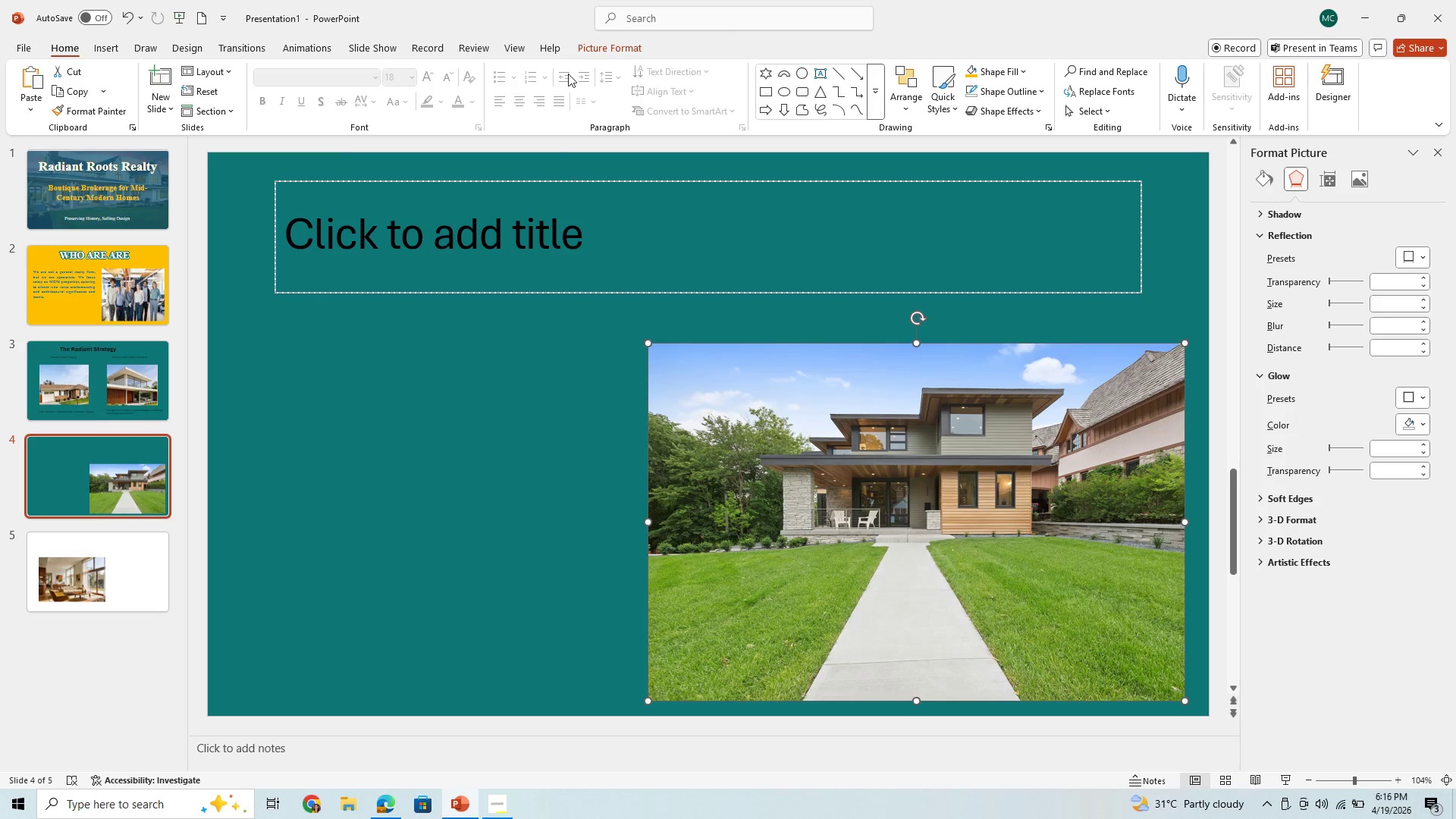 
left_click([879, 89])
 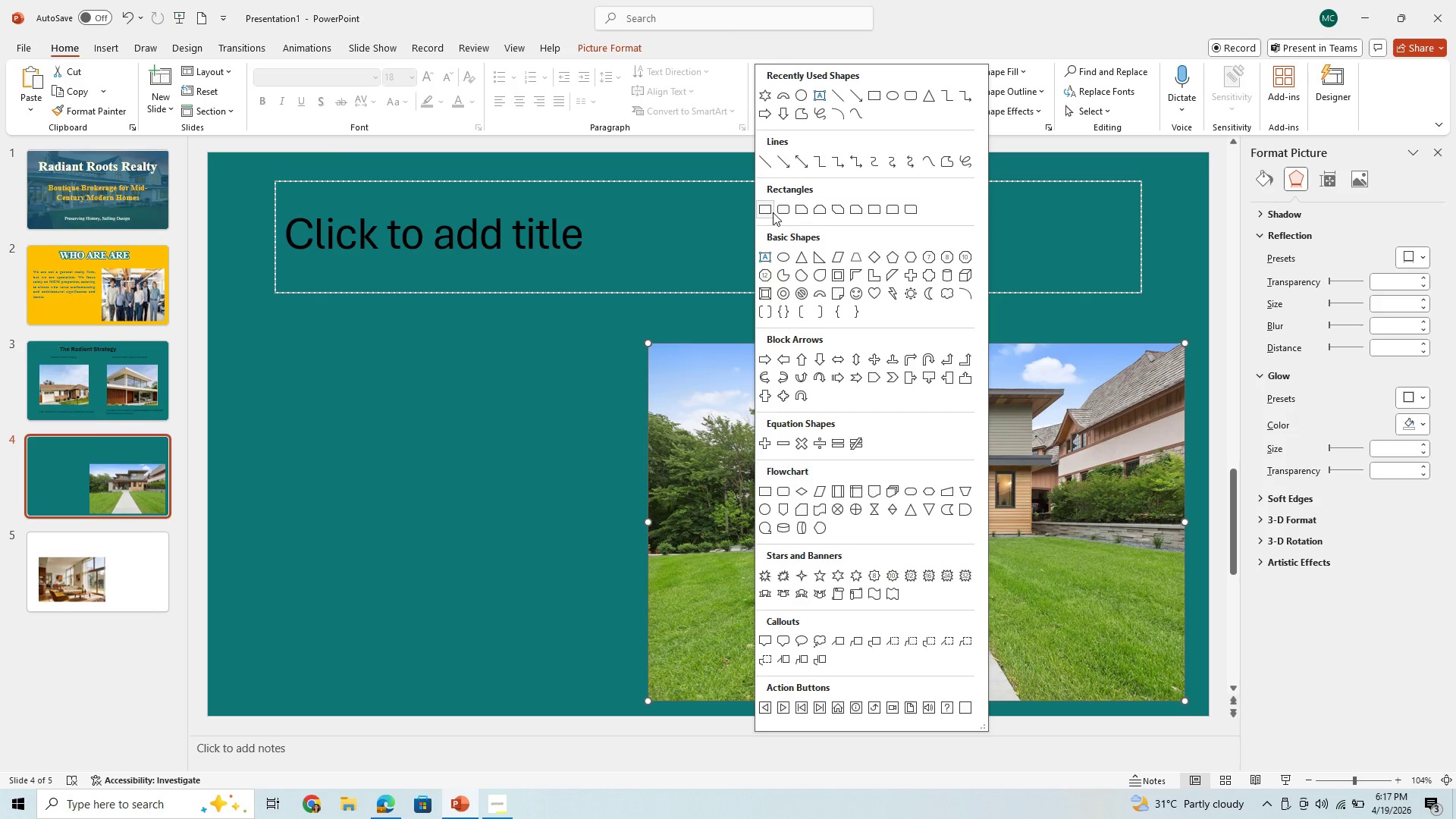 
left_click([767, 209])
 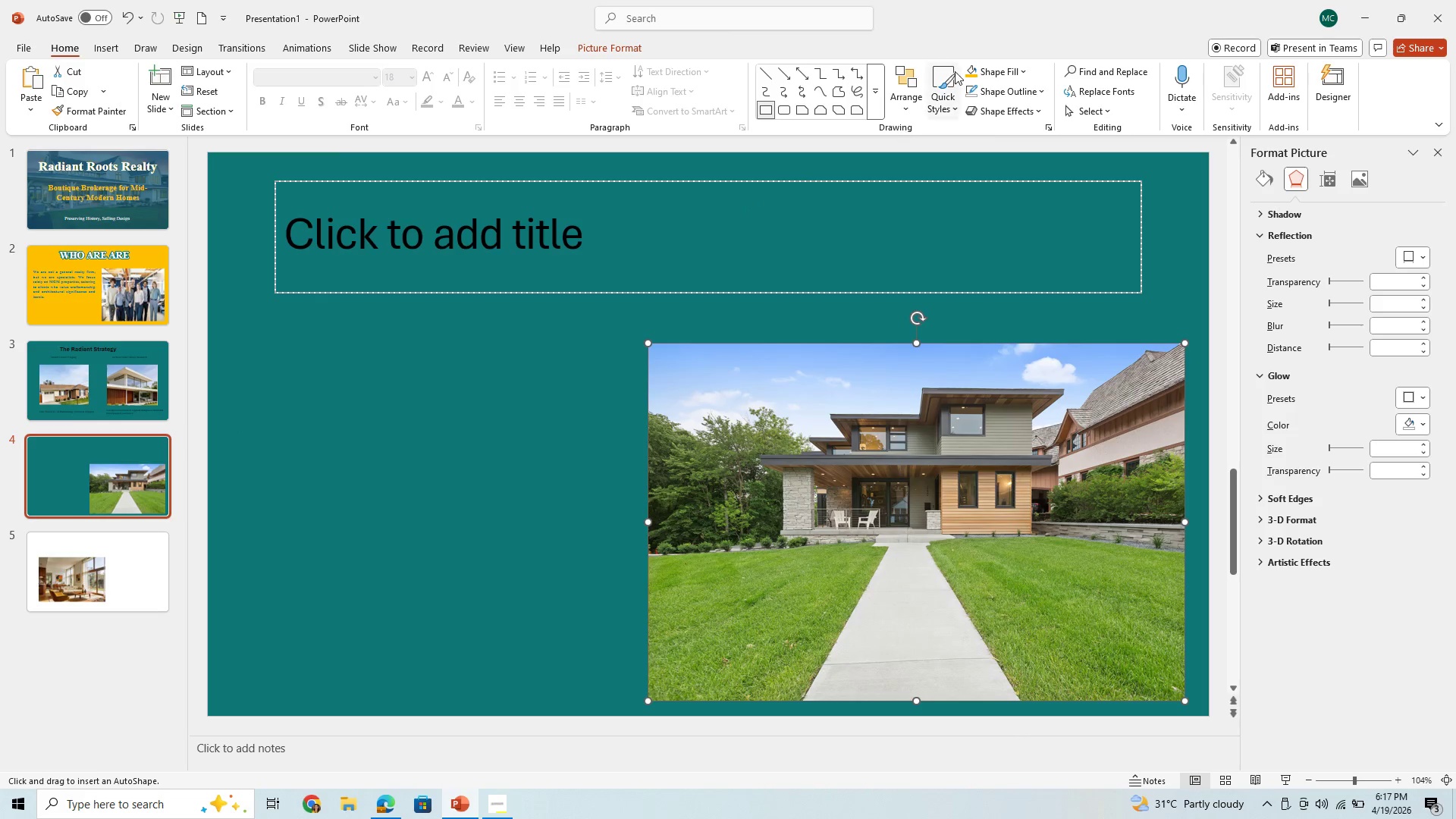 
wait(6.56)
 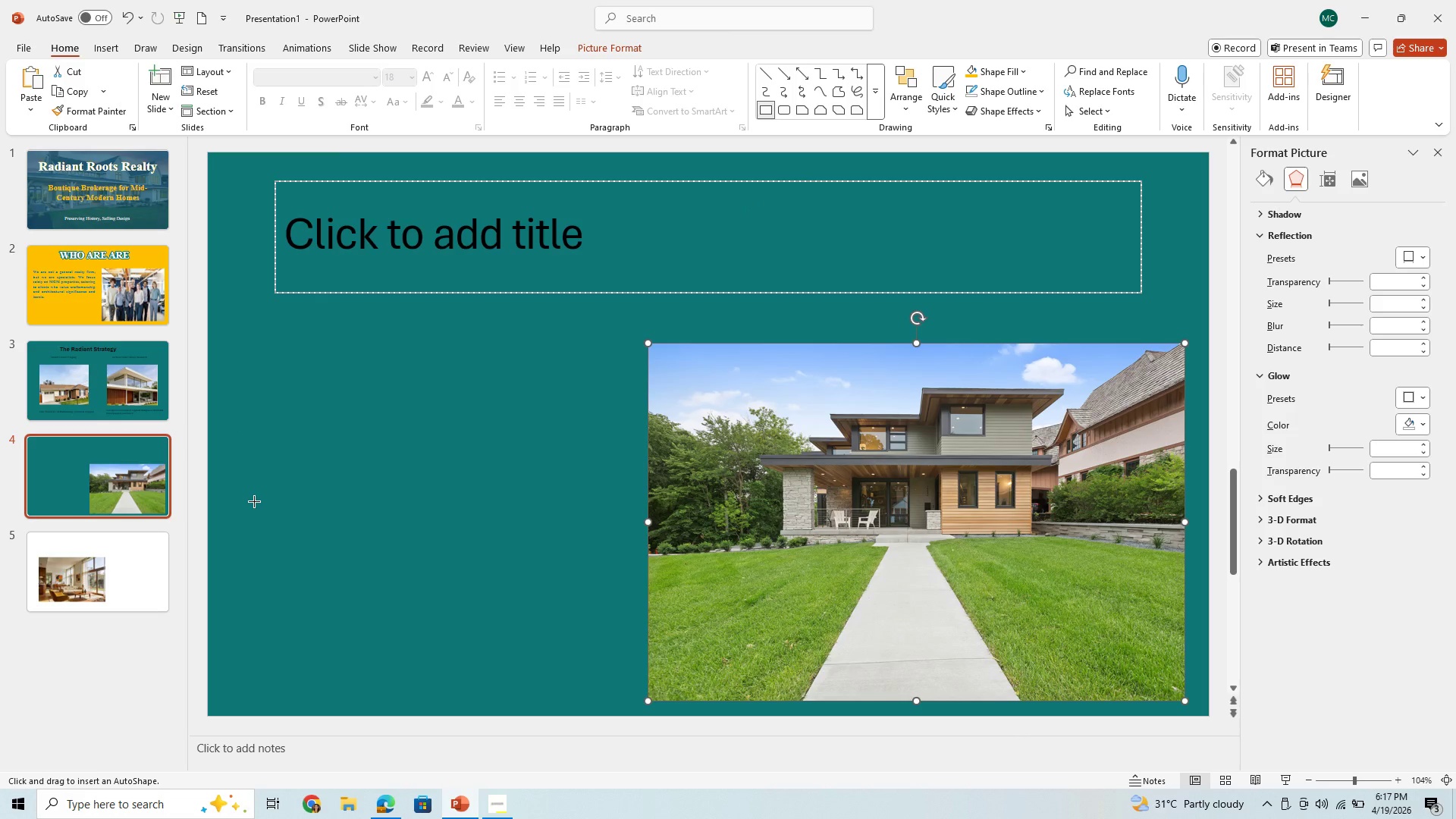 
left_click([767, 79])
 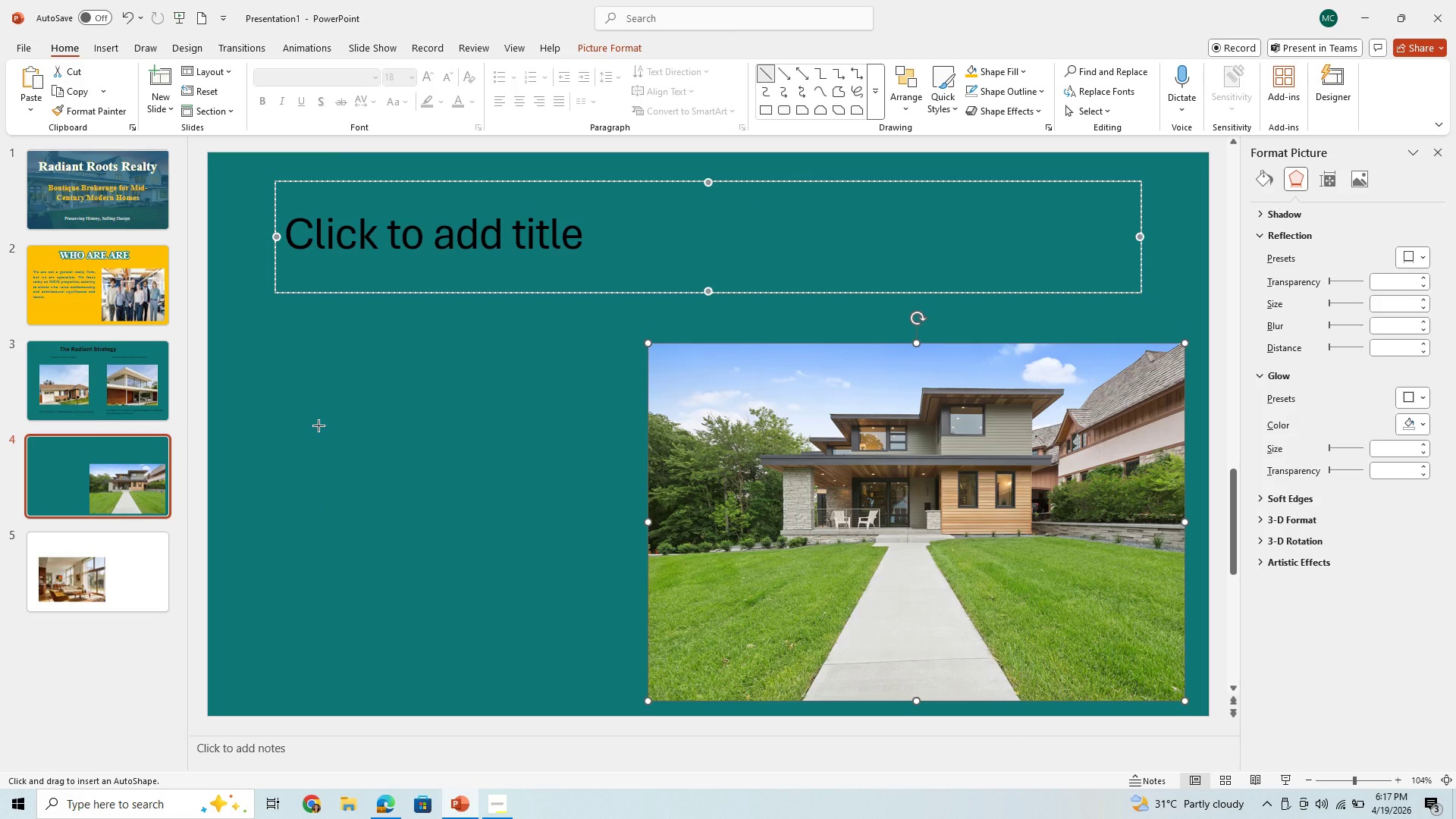 
wait(10.64)
 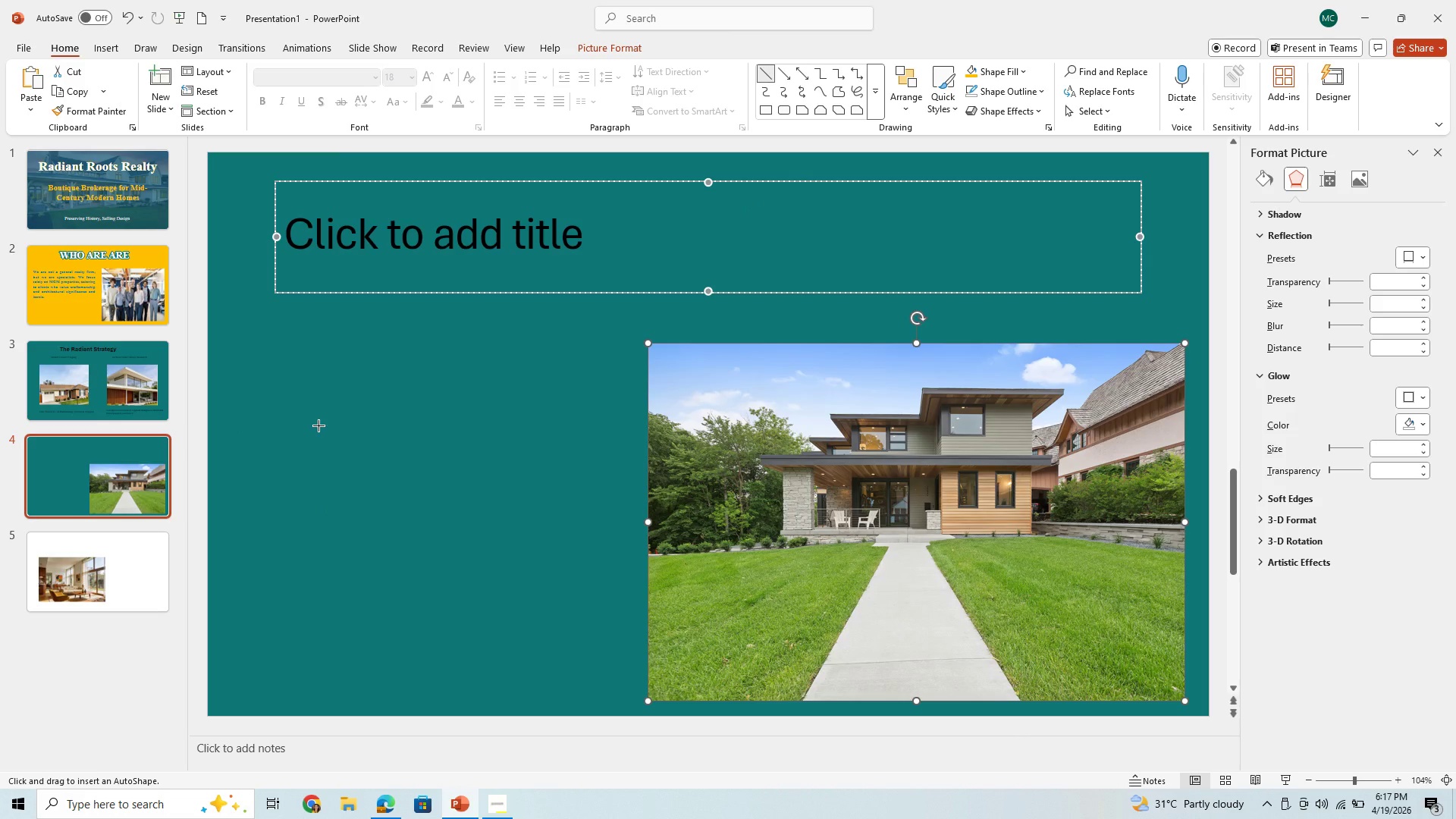 
left_click_drag(start_coordinate=[651, 519], to_coordinate=[745, 511])
 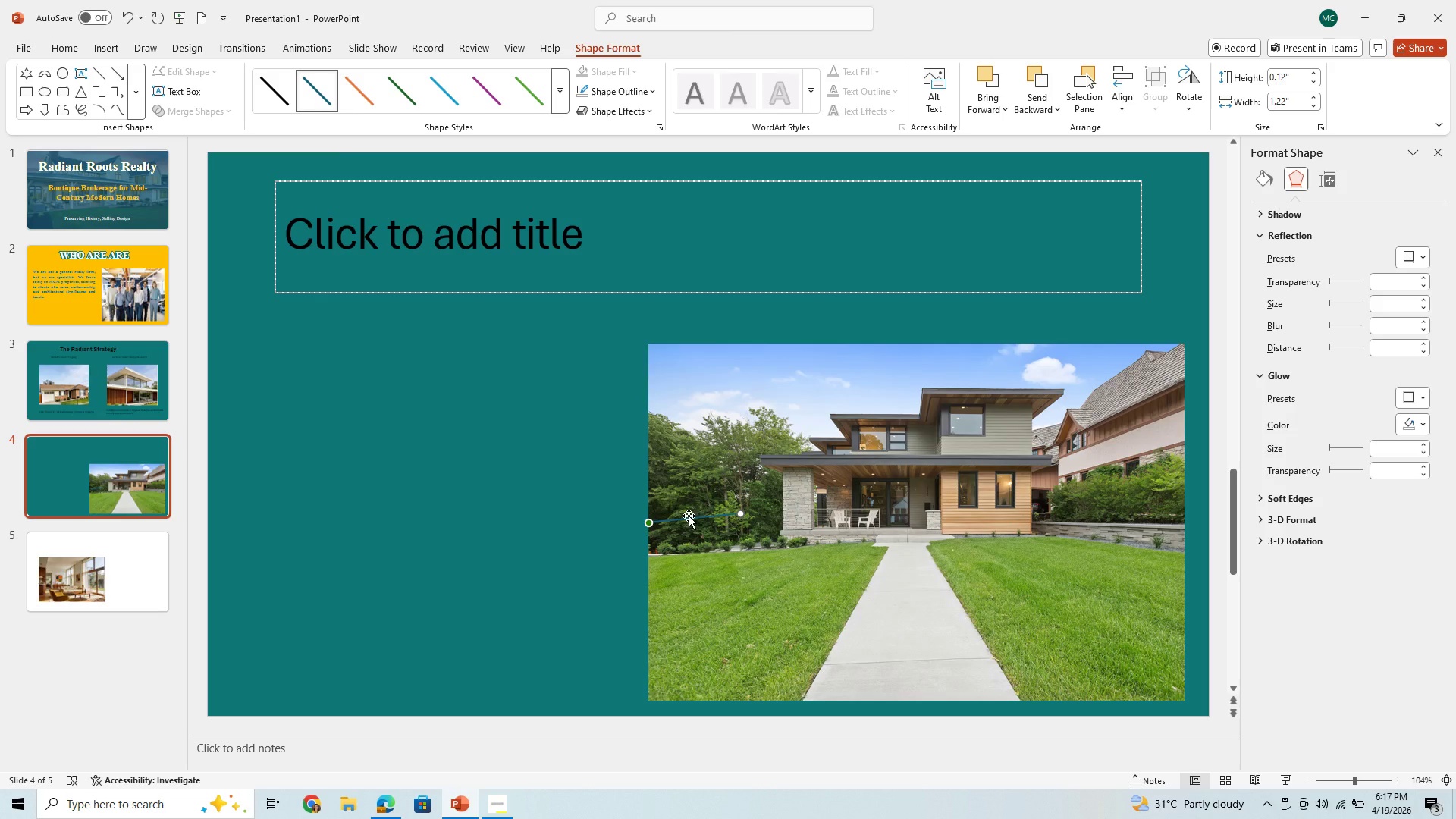 
left_click_drag(start_coordinate=[694, 517], to_coordinate=[333, 445])
 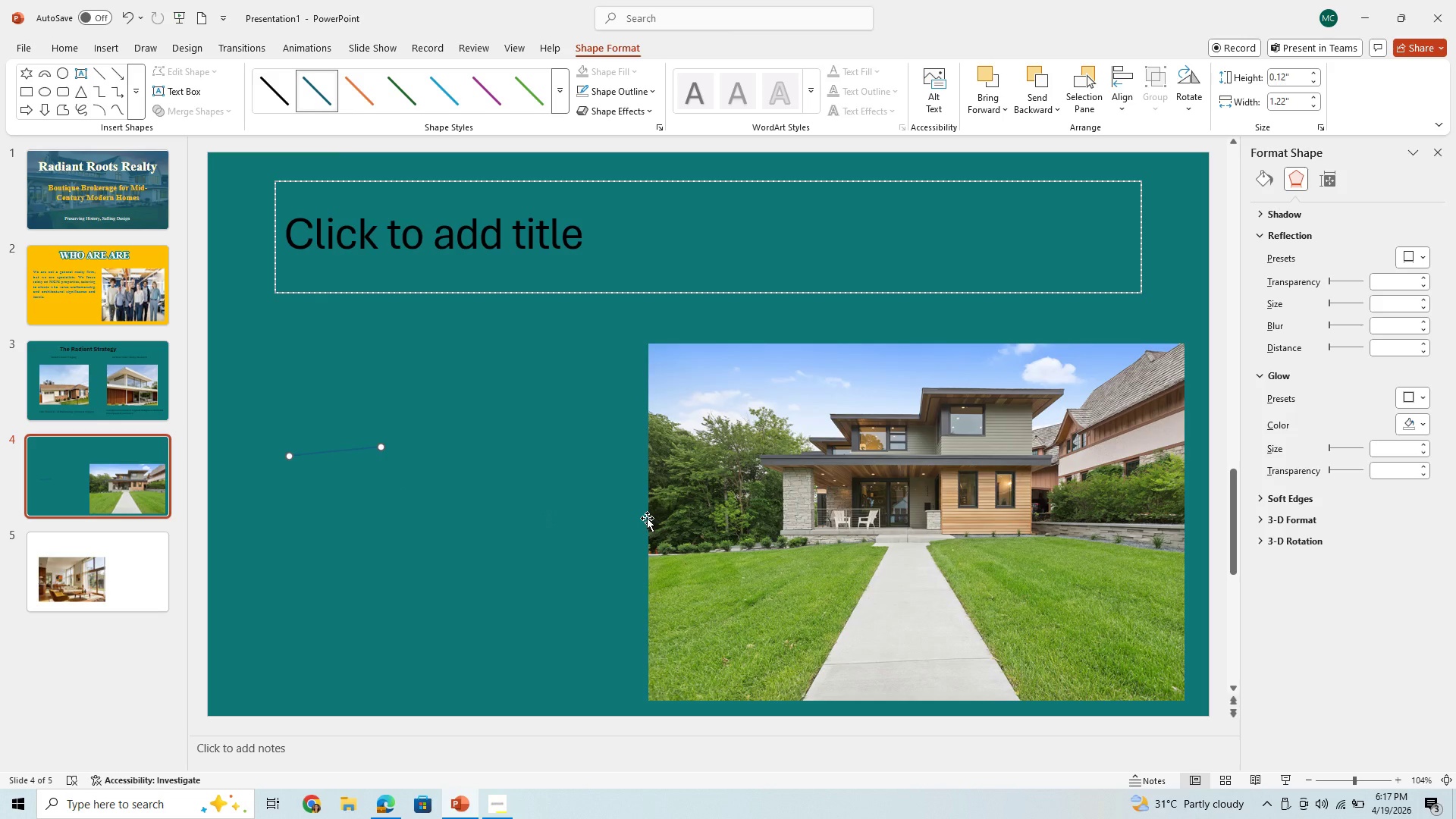 
left_click([648, 518])
 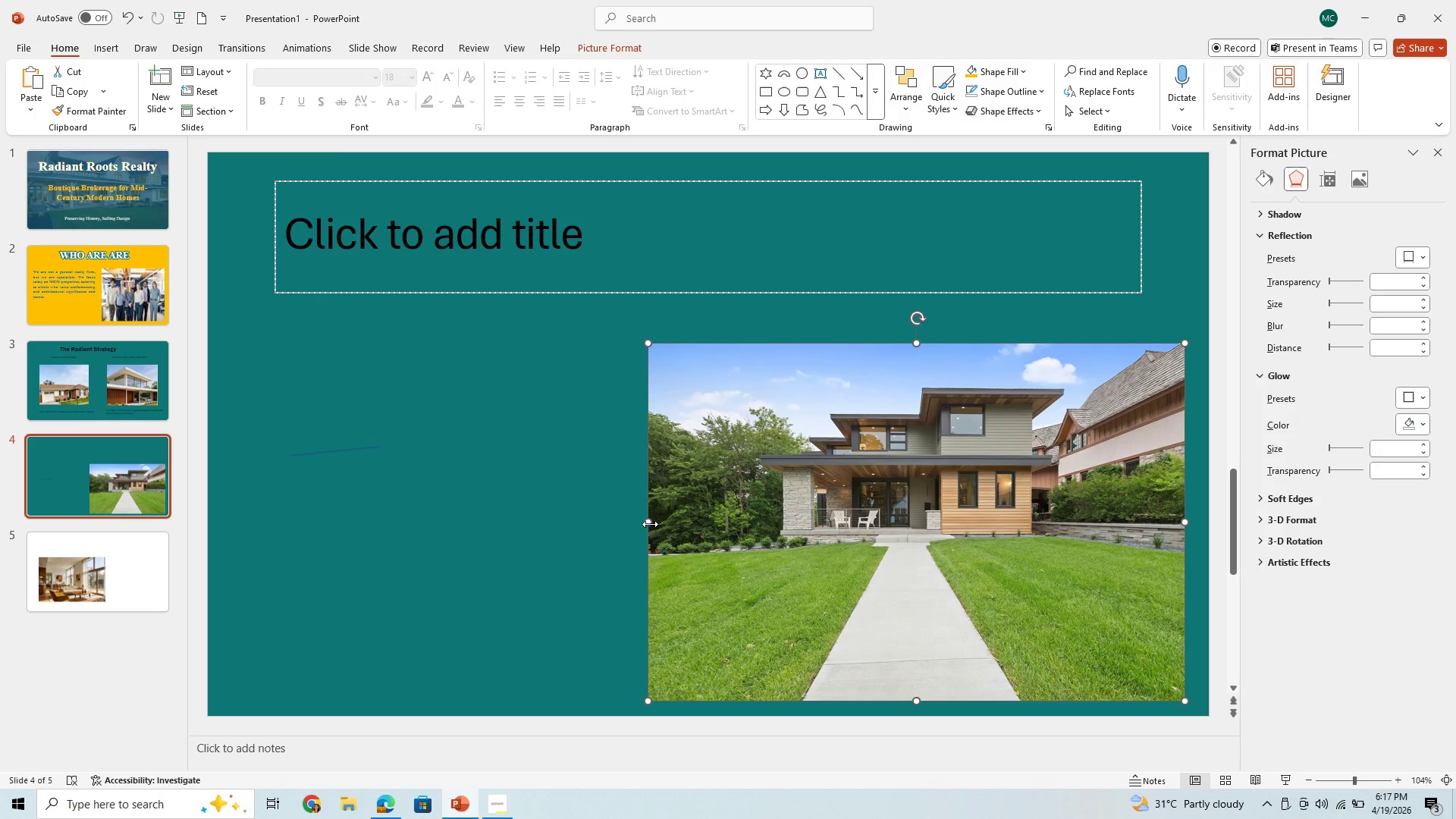 
left_click_drag(start_coordinate=[650, 524], to_coordinate=[710, 523])
 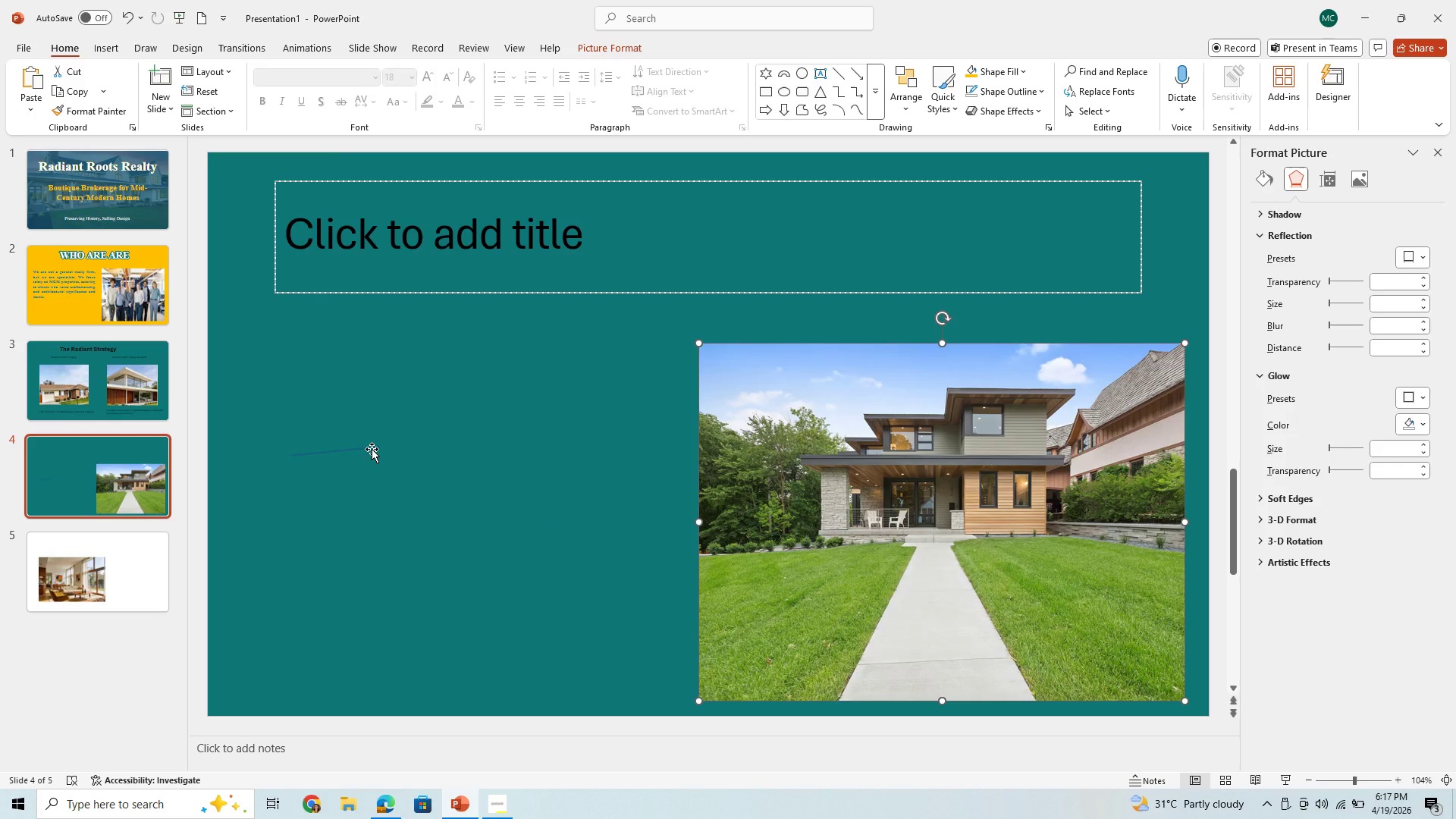 
left_click([372, 449])
 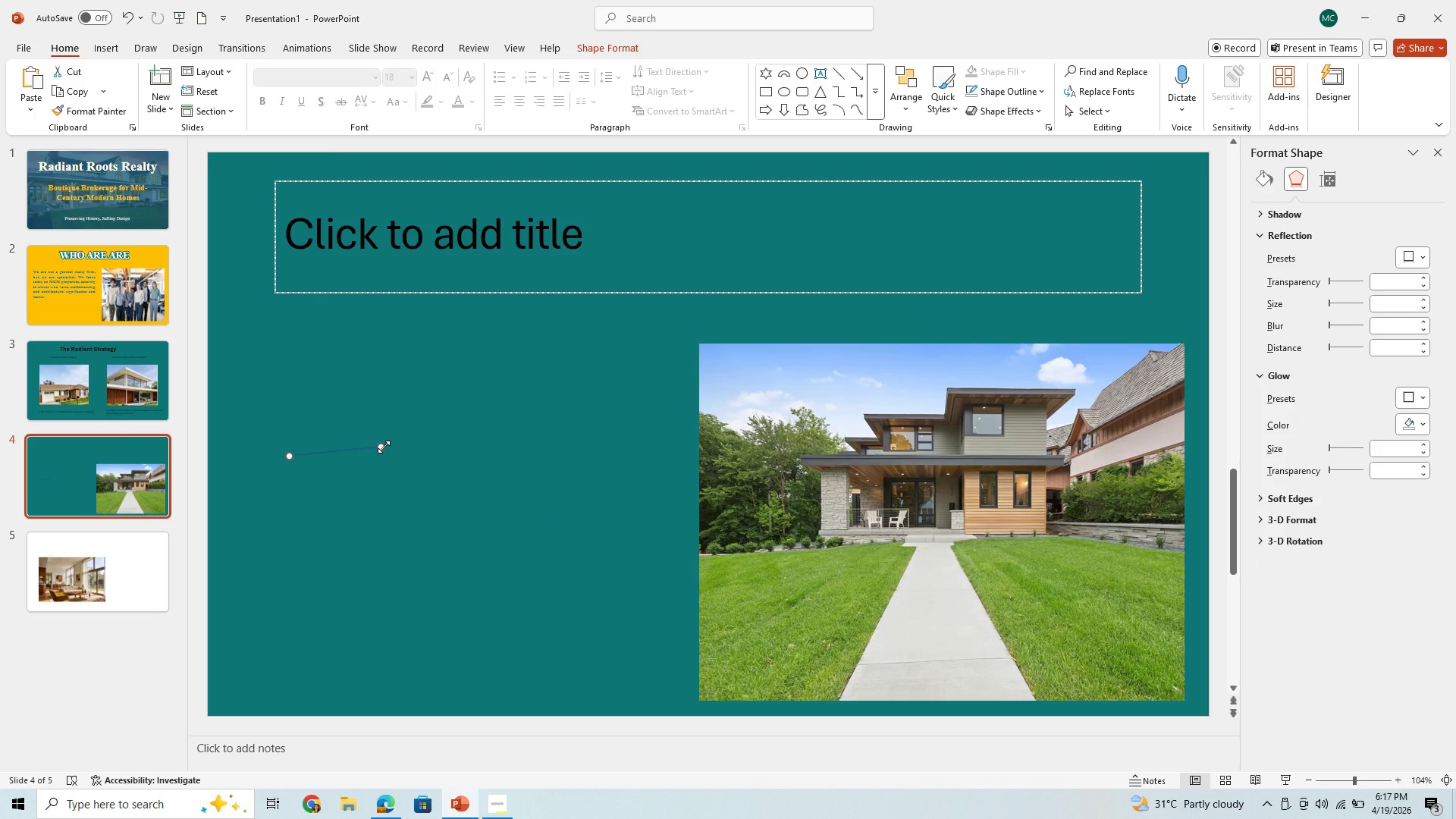 
left_click_drag(start_coordinate=[384, 447], to_coordinate=[642, 454])
 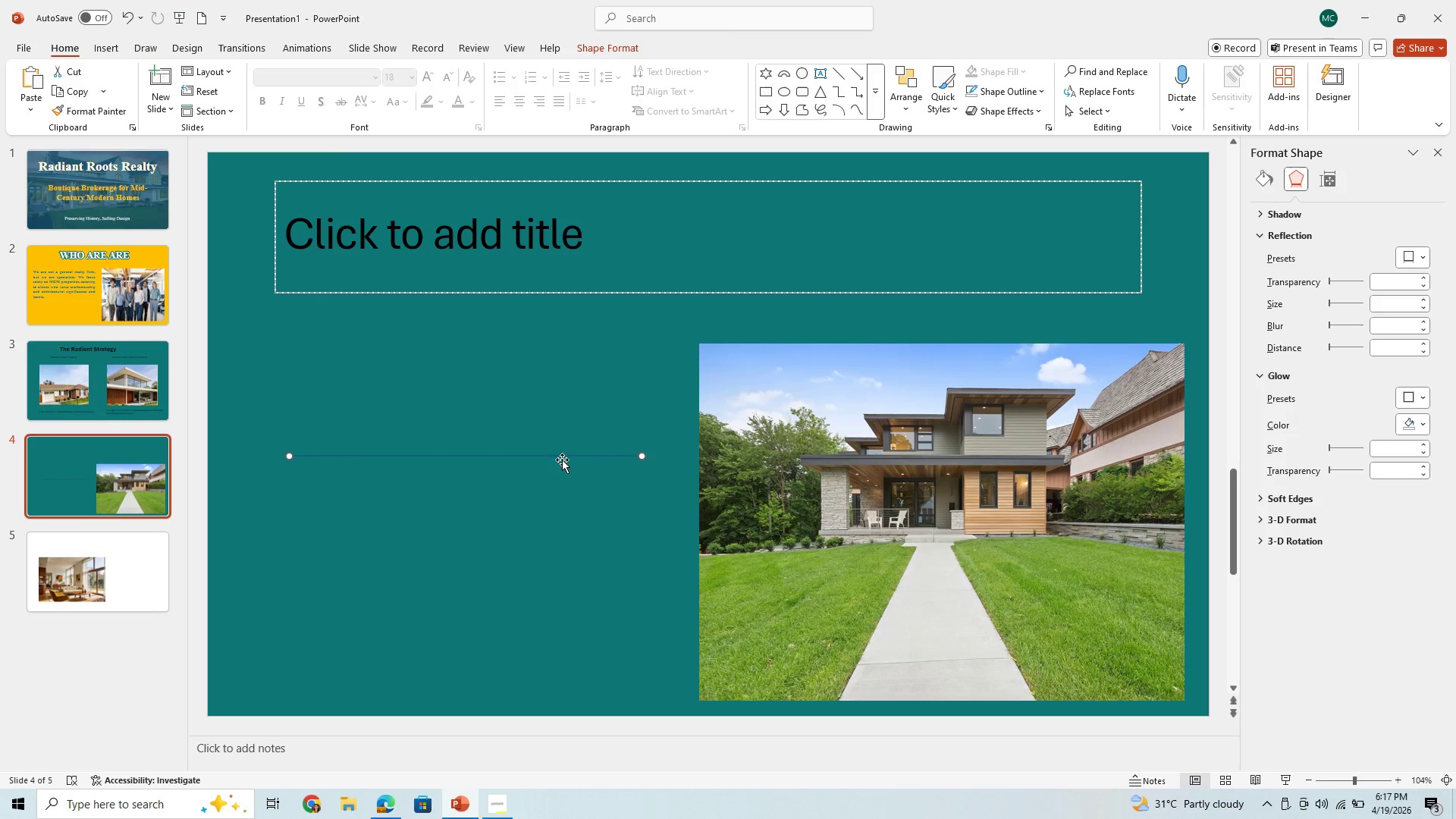 
left_click([554, 457])
 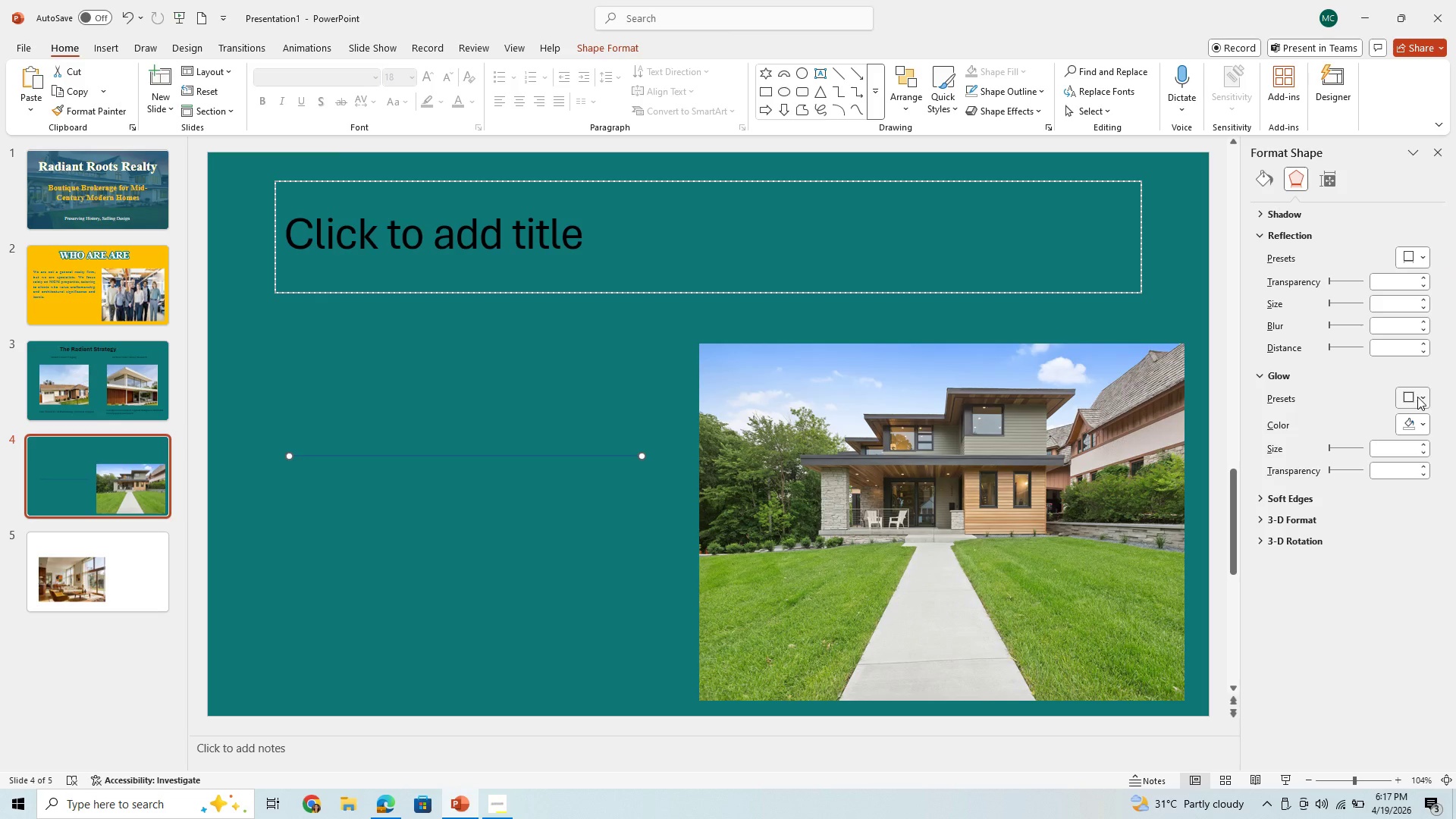 
left_click([1423, 394])
 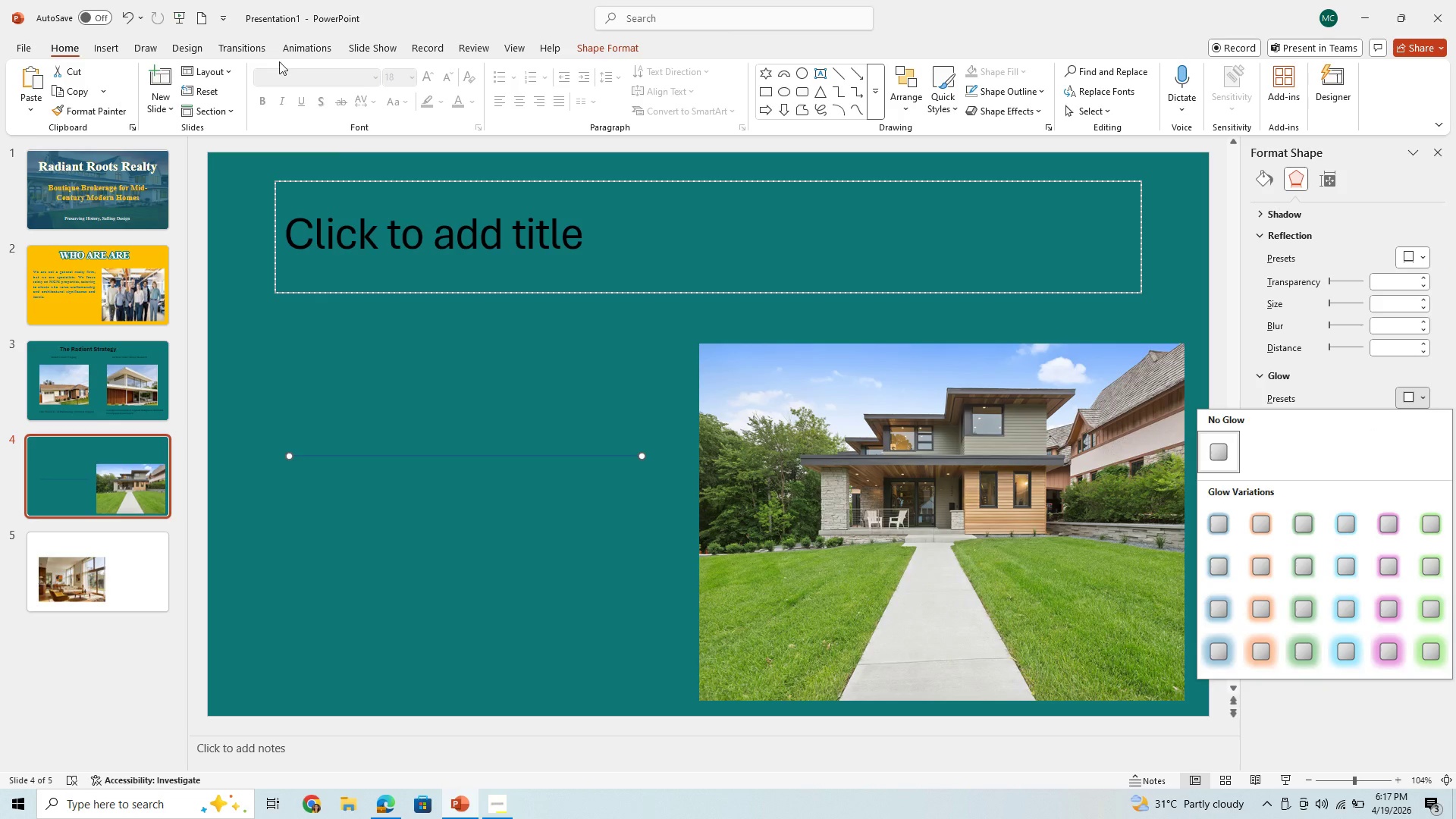 
left_click([372, 450])
 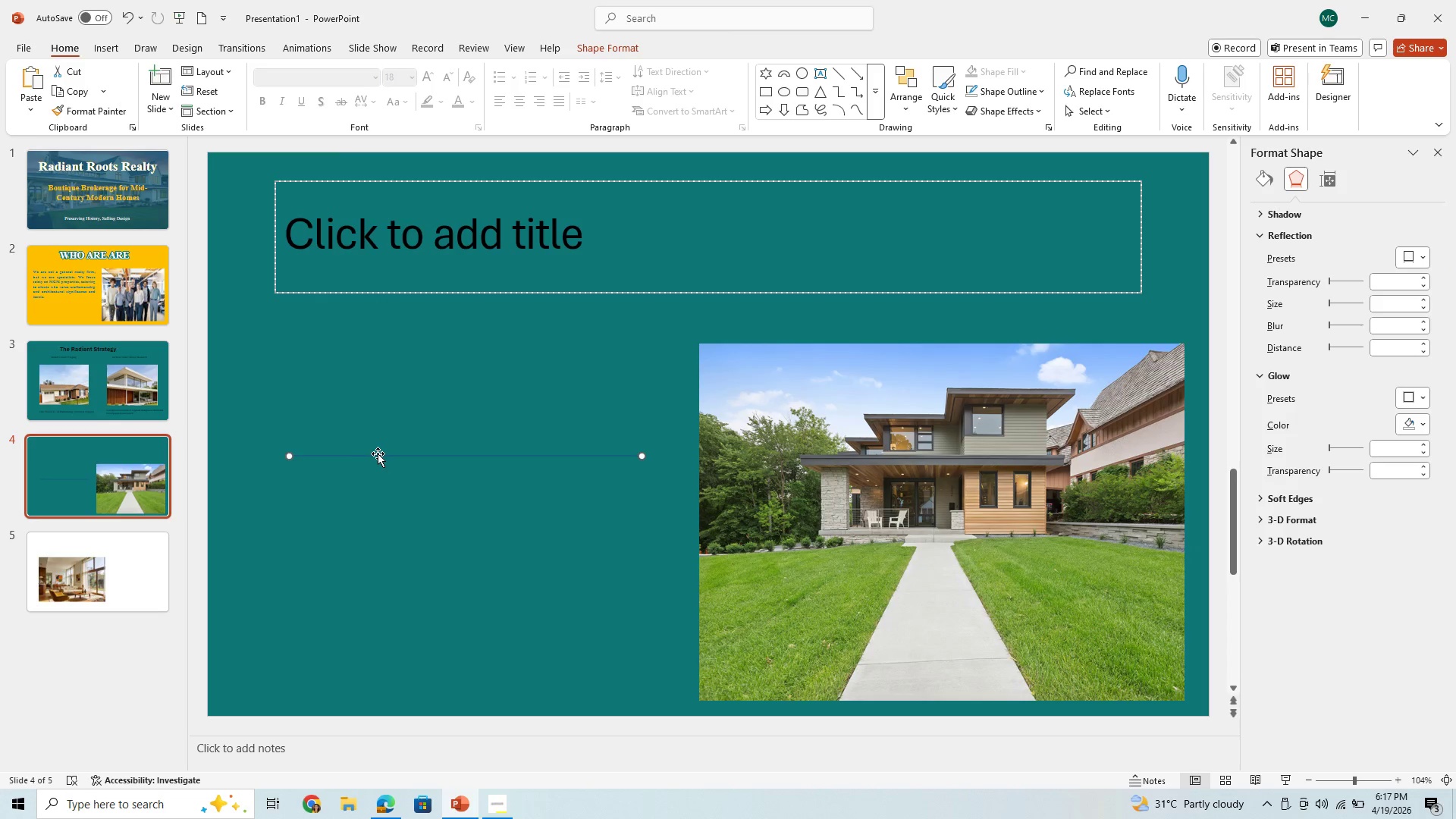 
left_click([380, 454])
 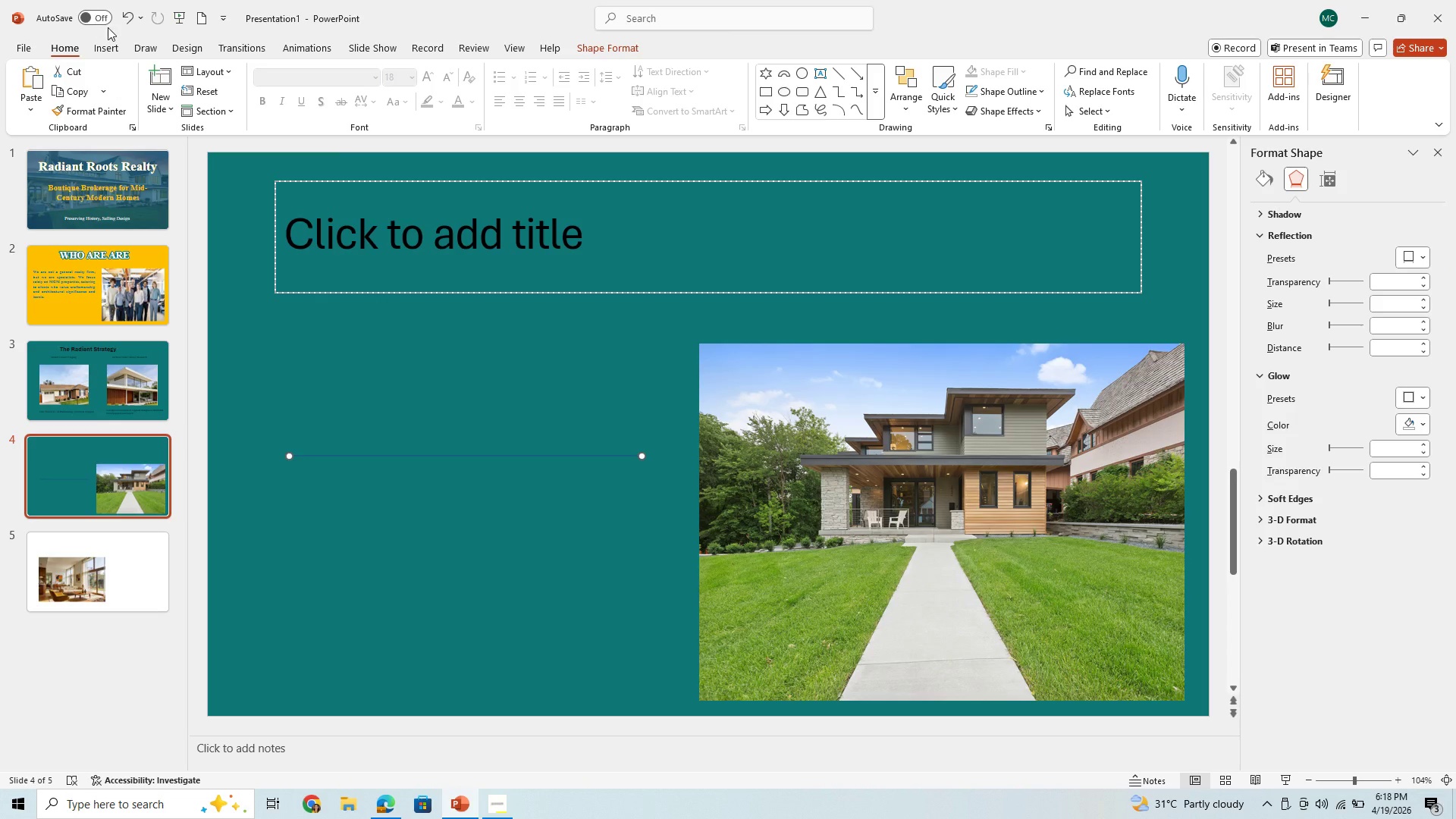 
left_click([111, 41])
 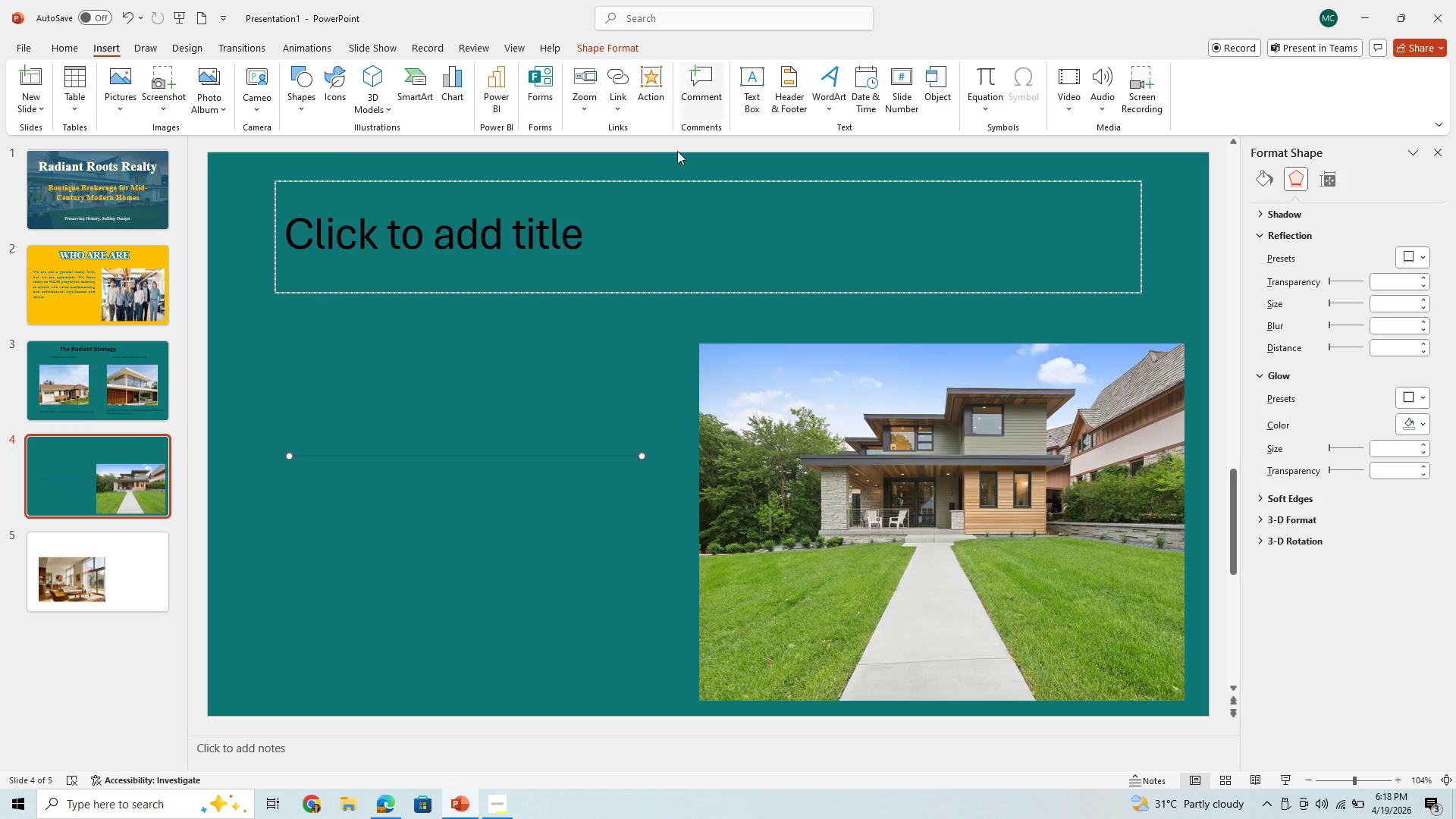 
left_click([514, 457])
 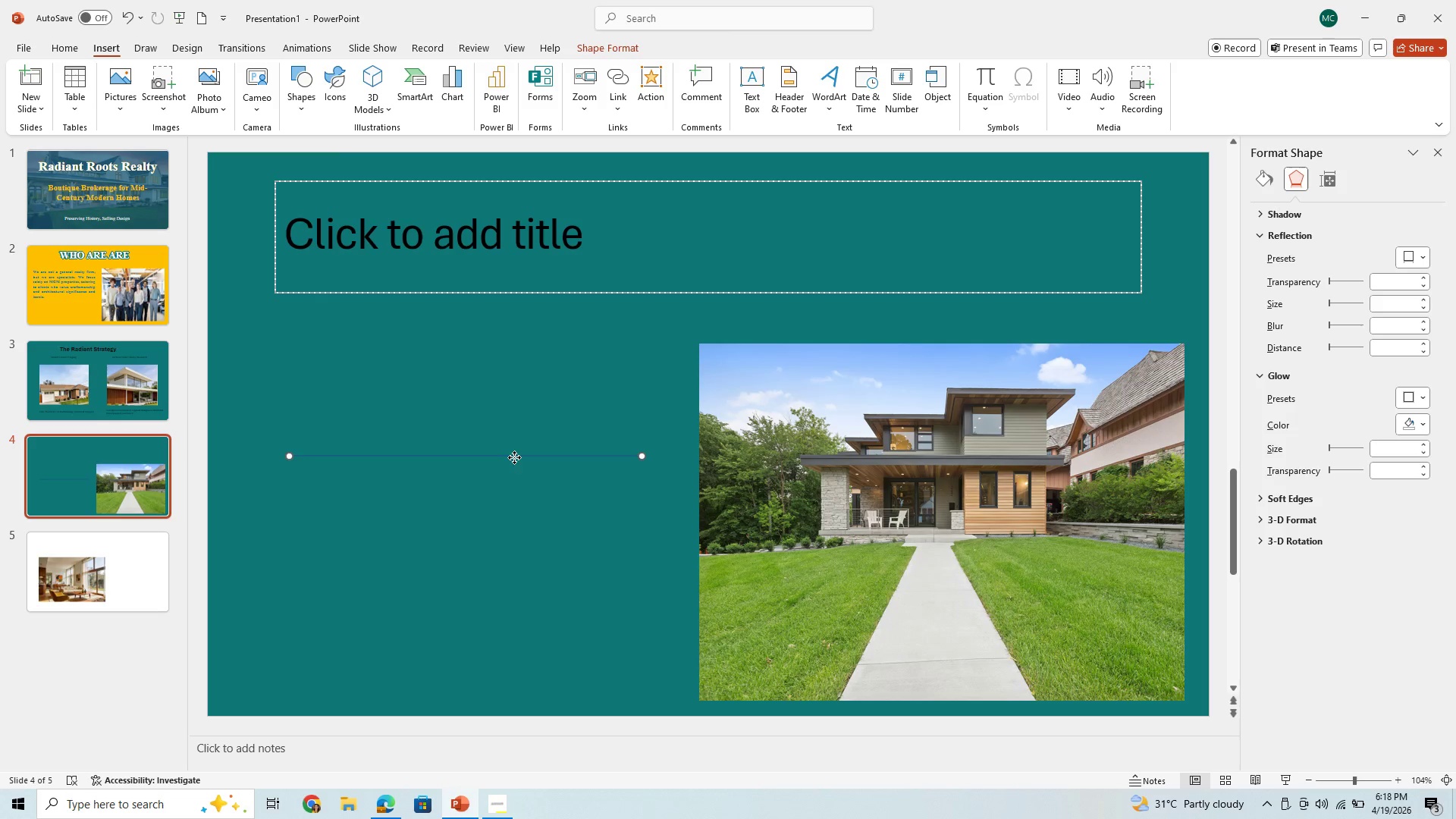 
right_click([514, 457])
 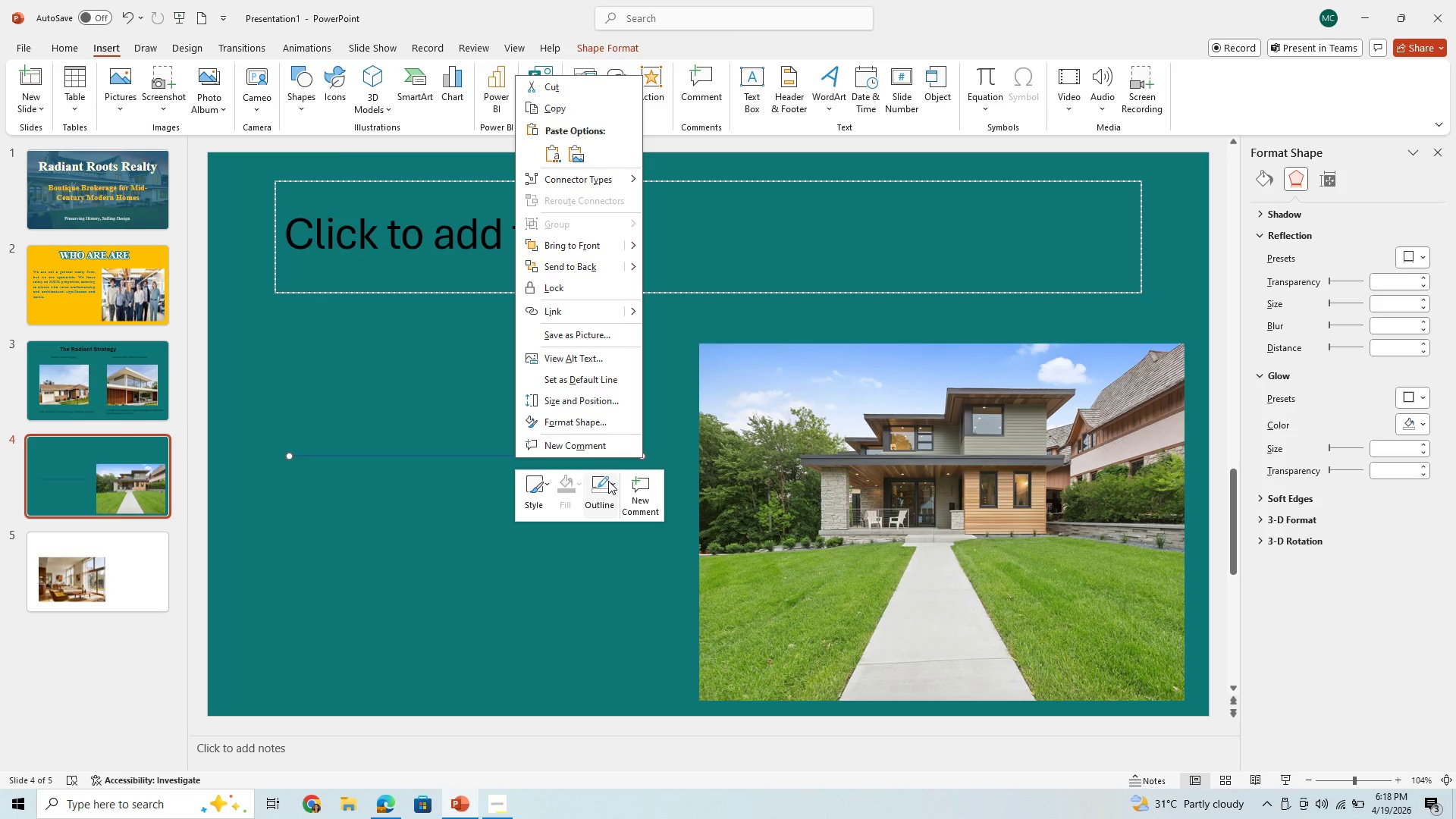 
left_click([615, 481])
 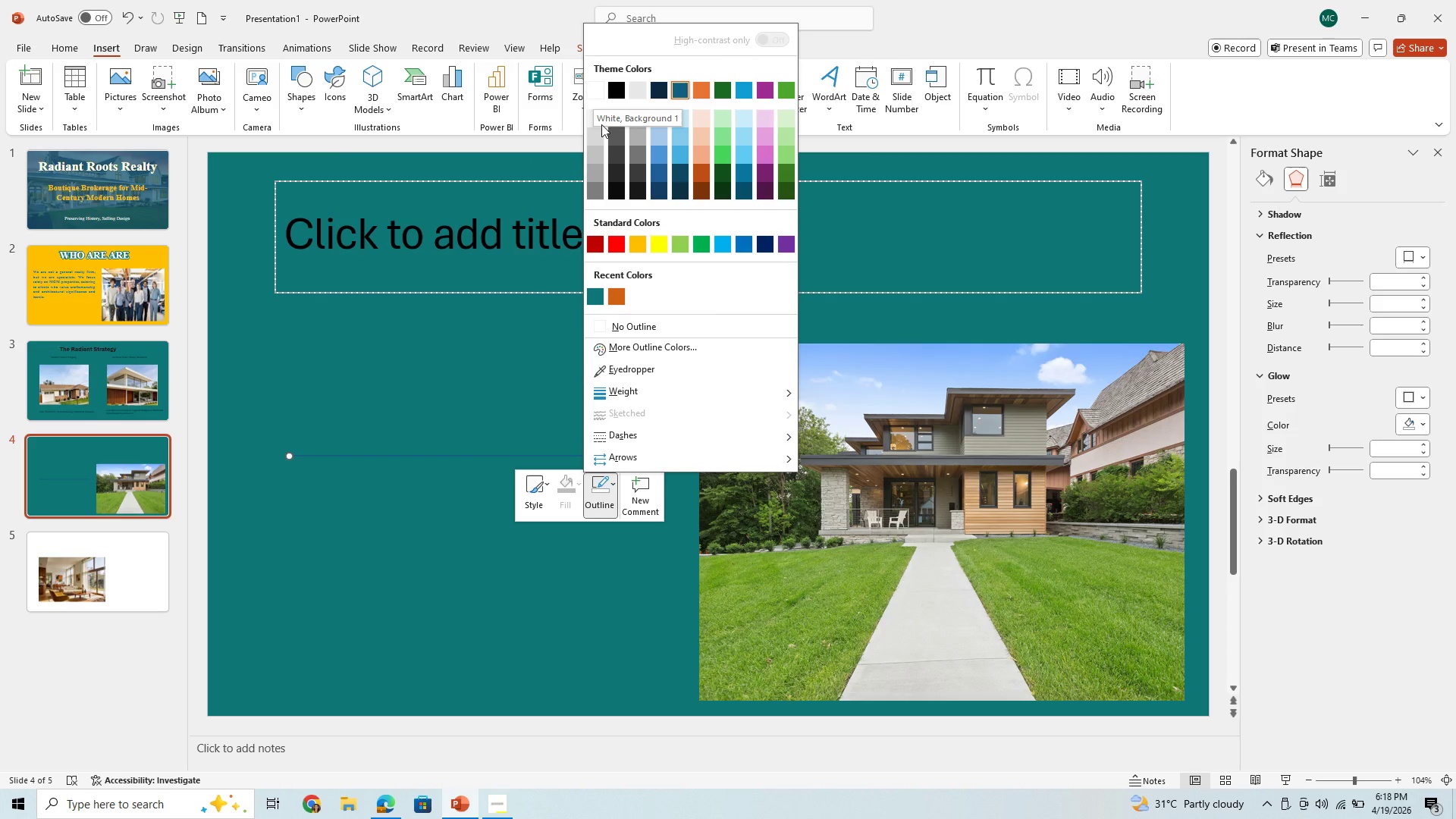 
wait(9.14)
 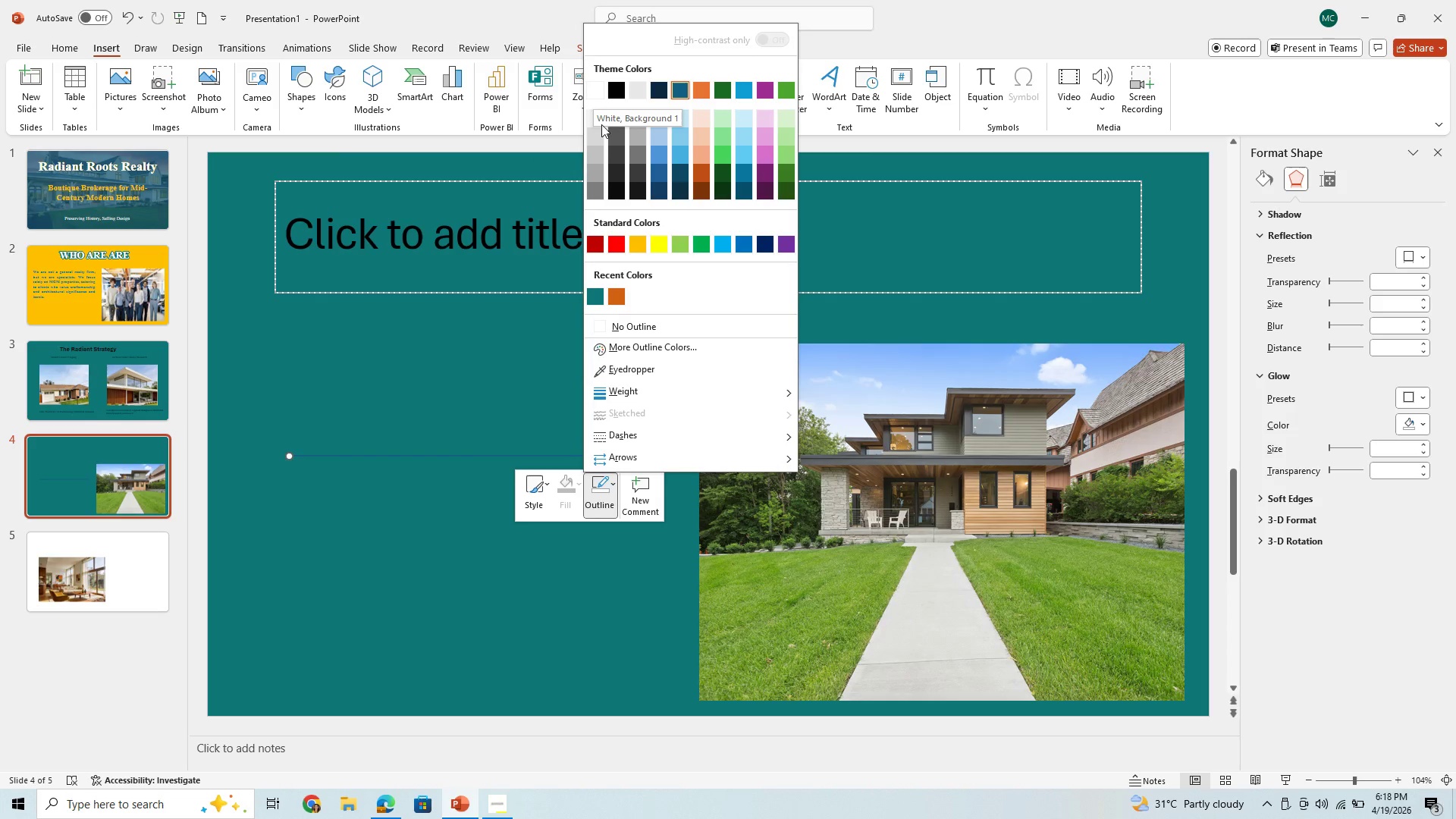 
left_click([598, 89])
 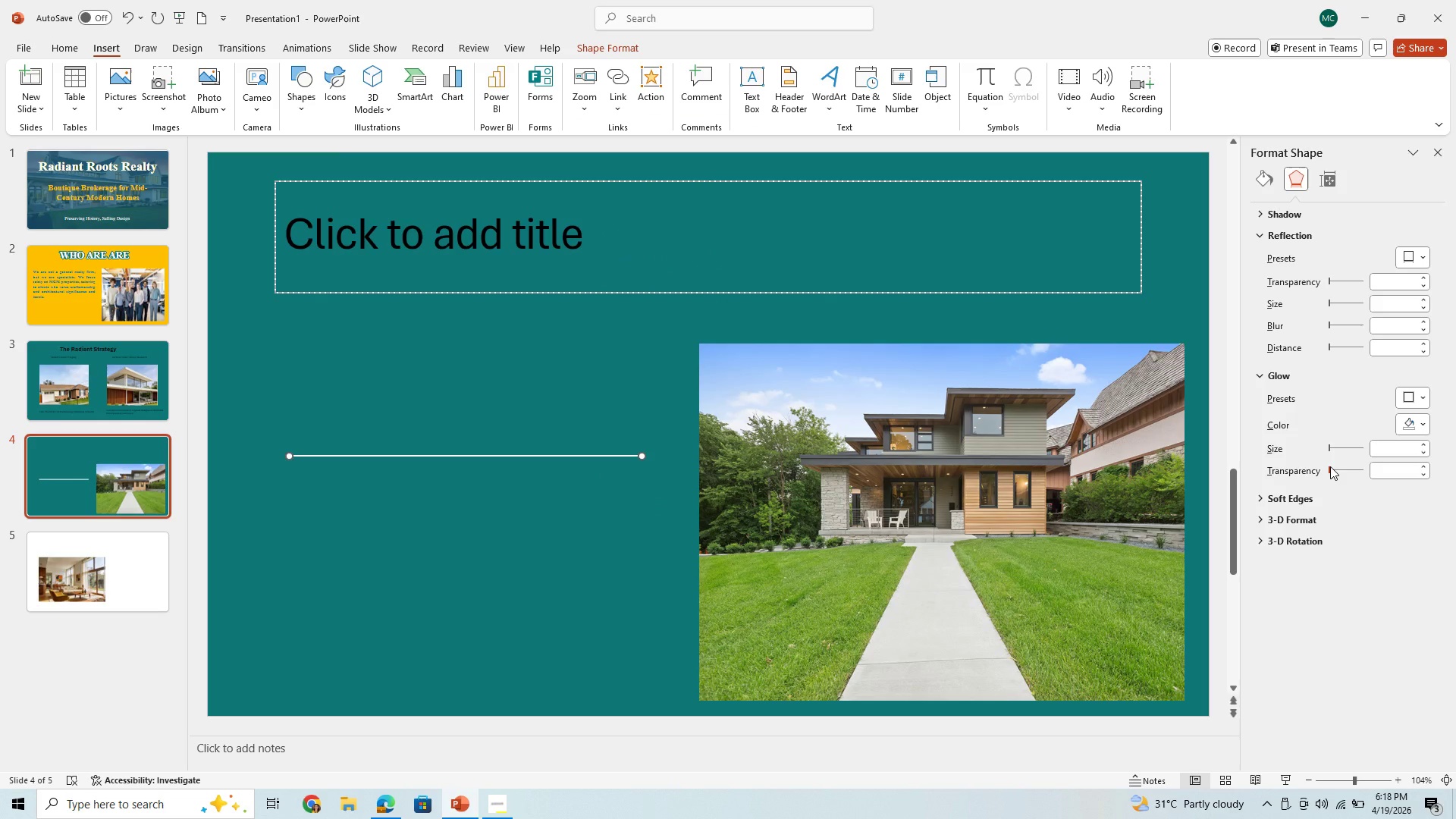 
left_click_drag(start_coordinate=[1330, 469], to_coordinate=[1338, 469])
 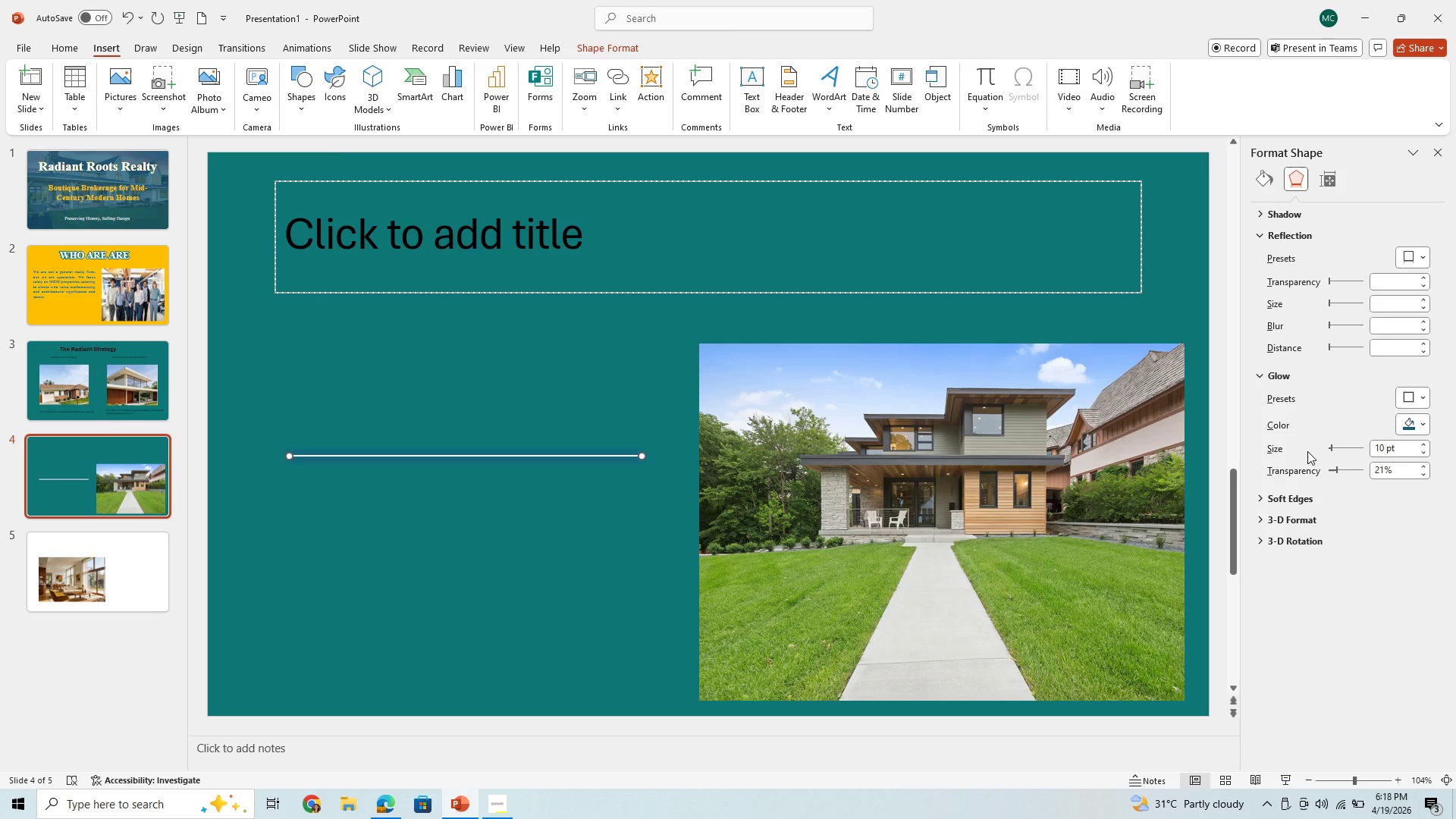 
wait(9.32)
 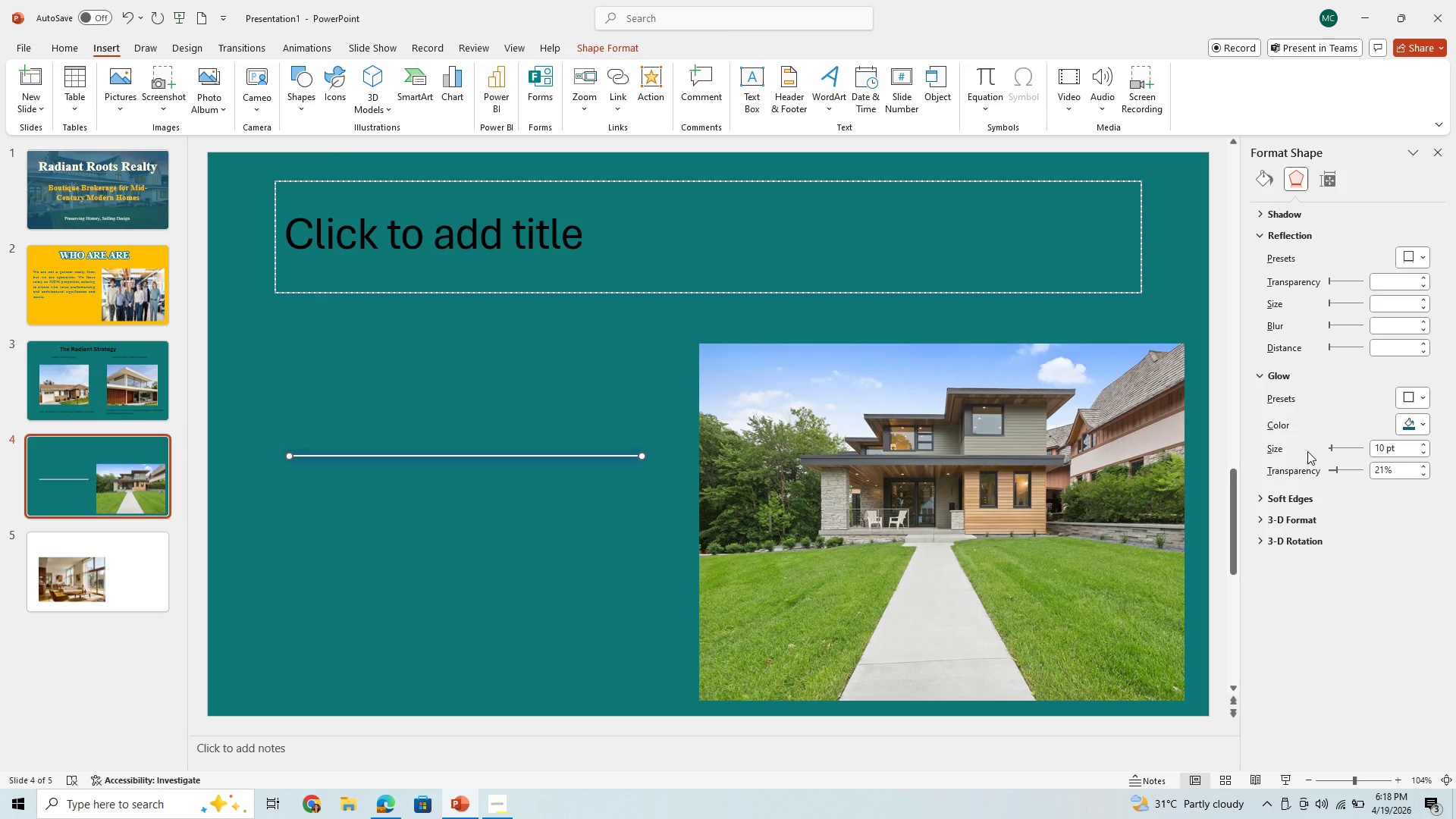 
mouse_move([1392, 416])
 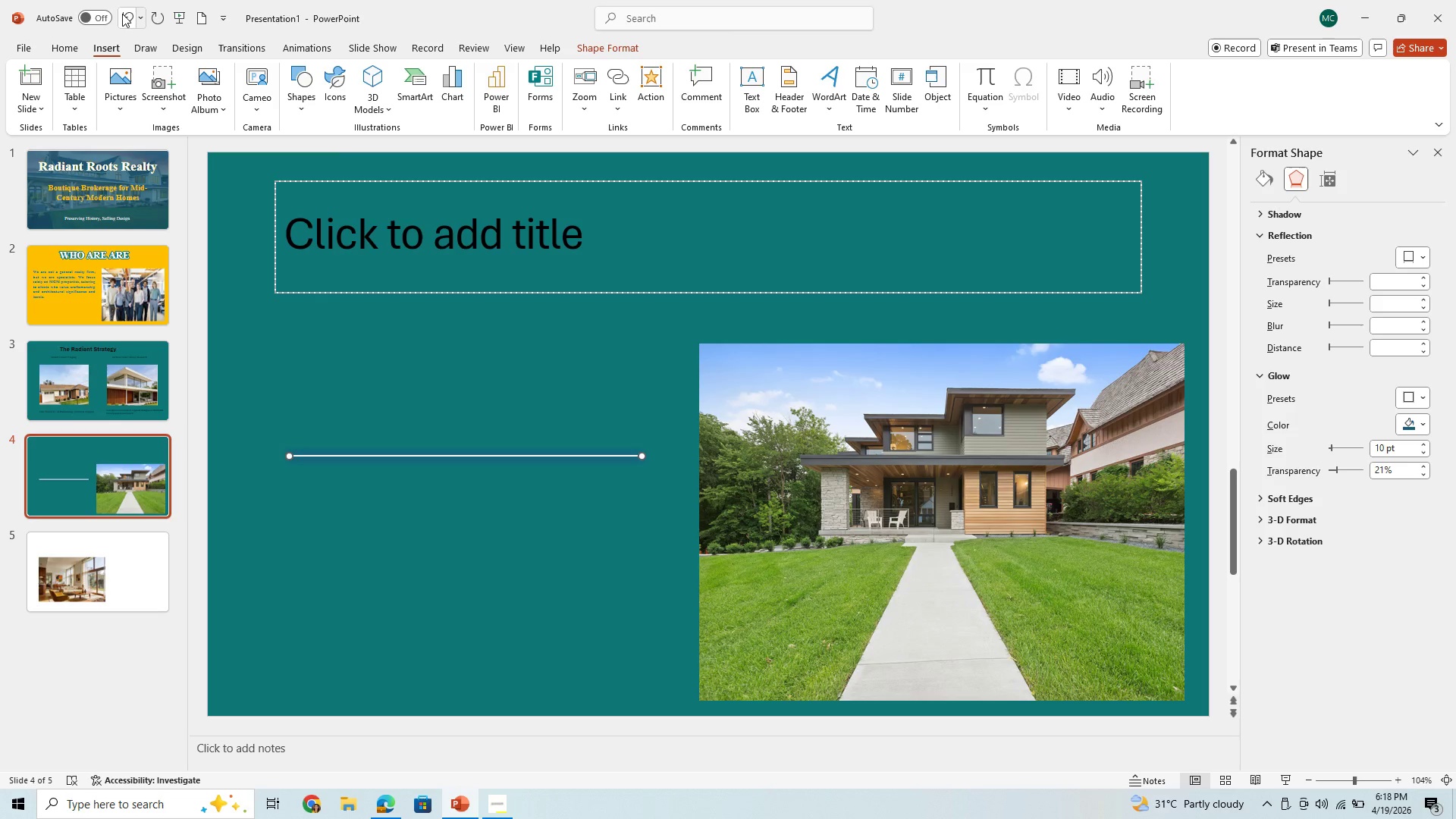 
left_click([123, 14])
 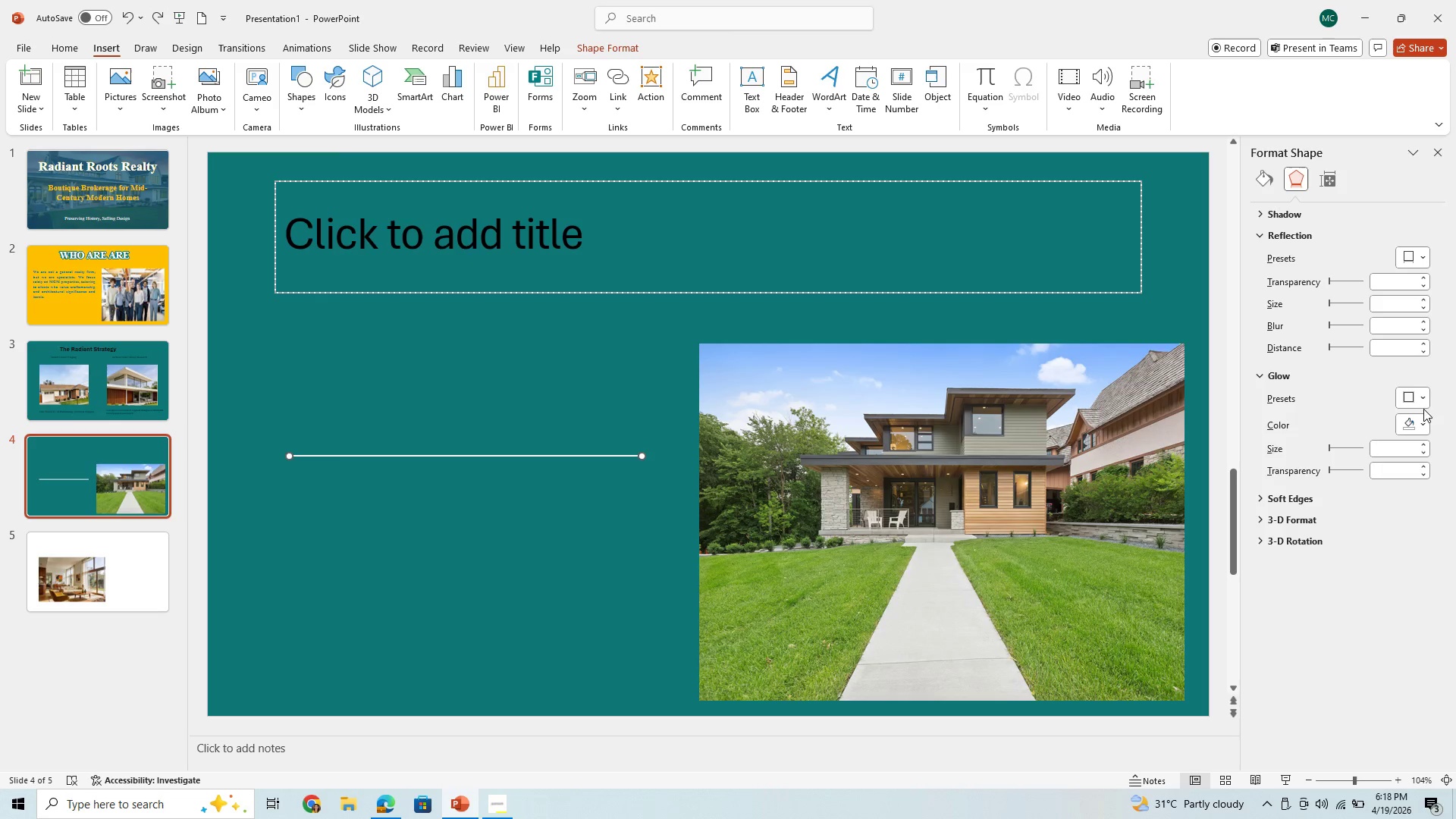 
left_click([1423, 396])
 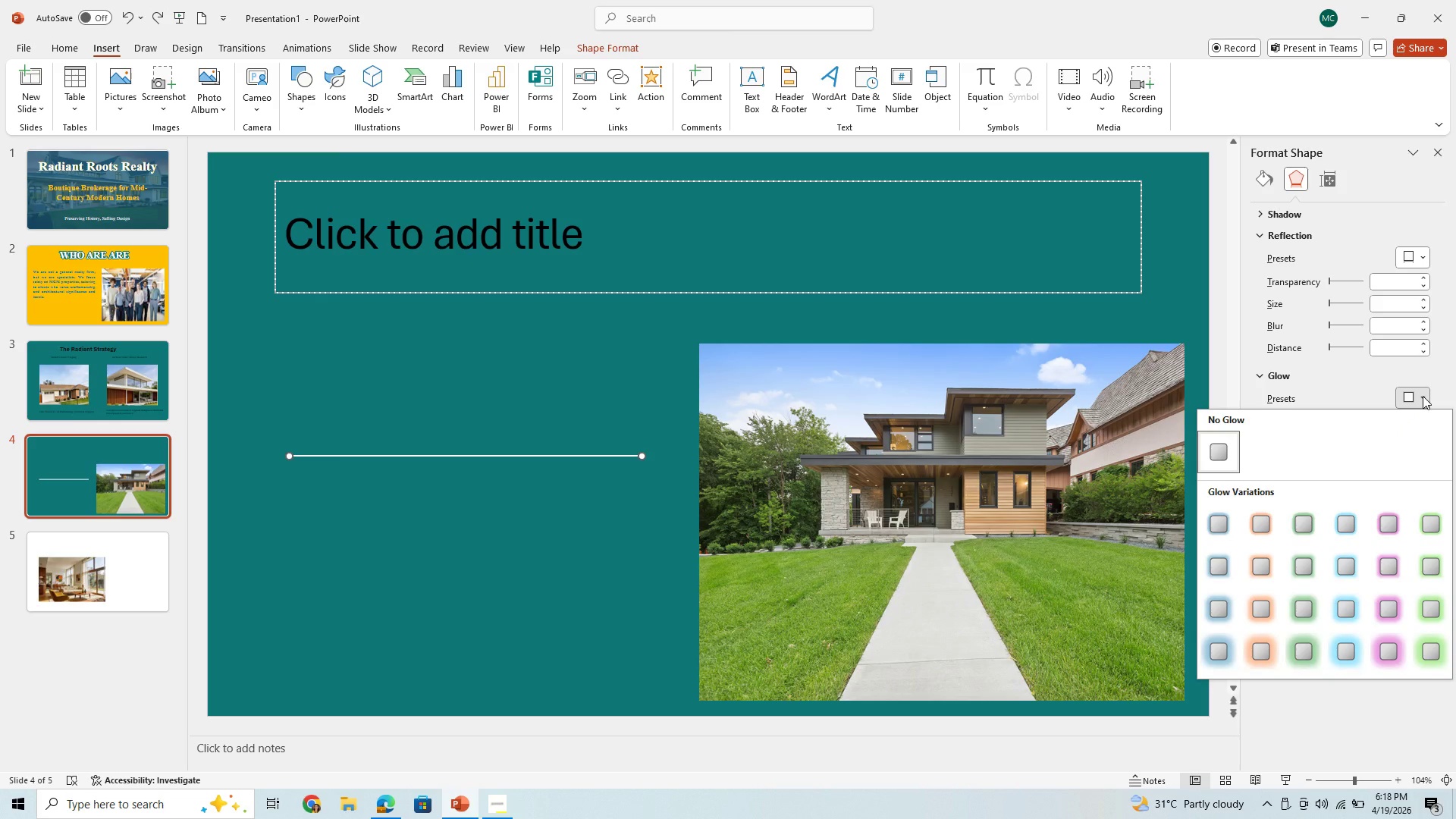 
left_click([1423, 396])
 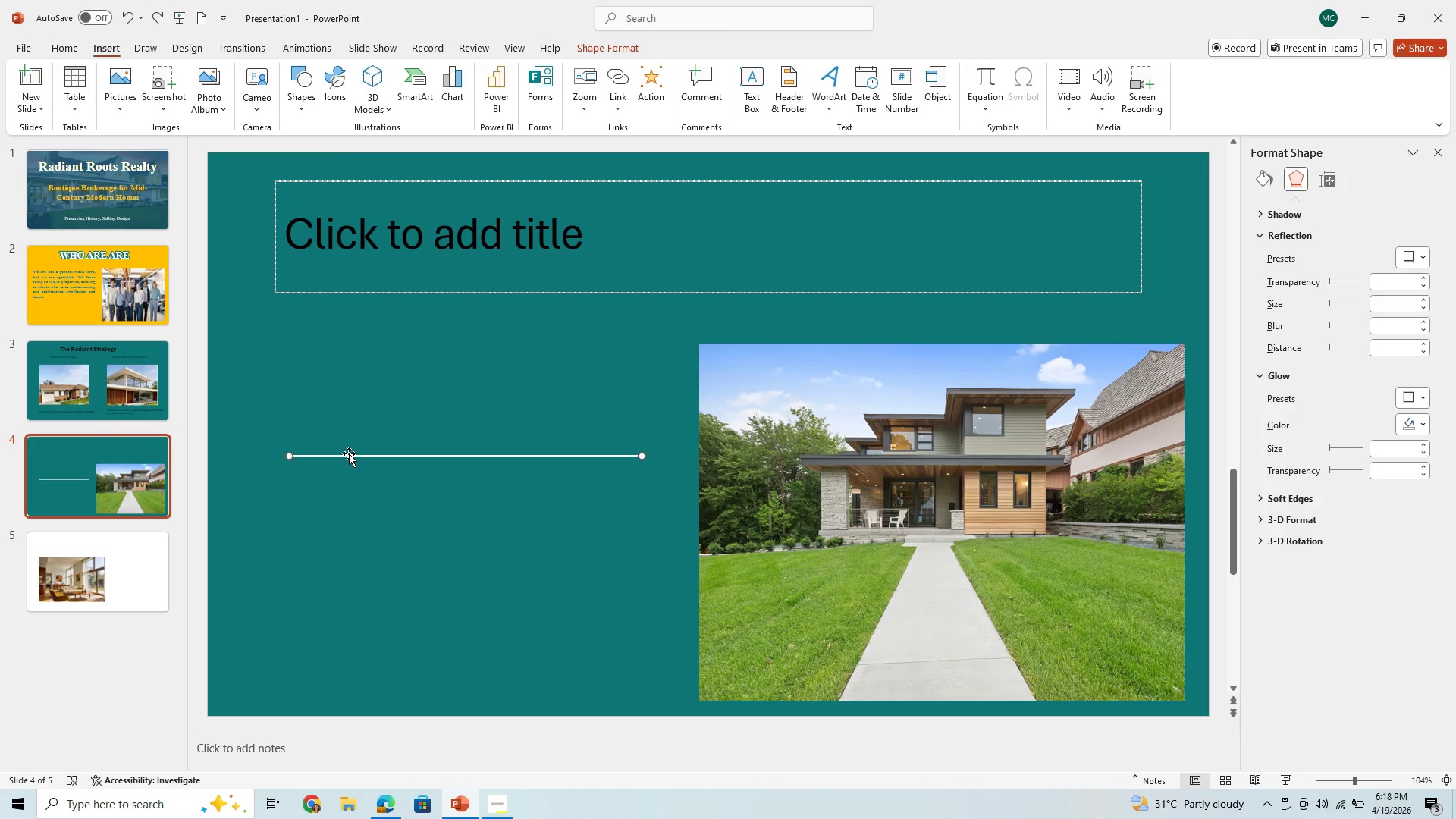 
double_click([355, 457])
 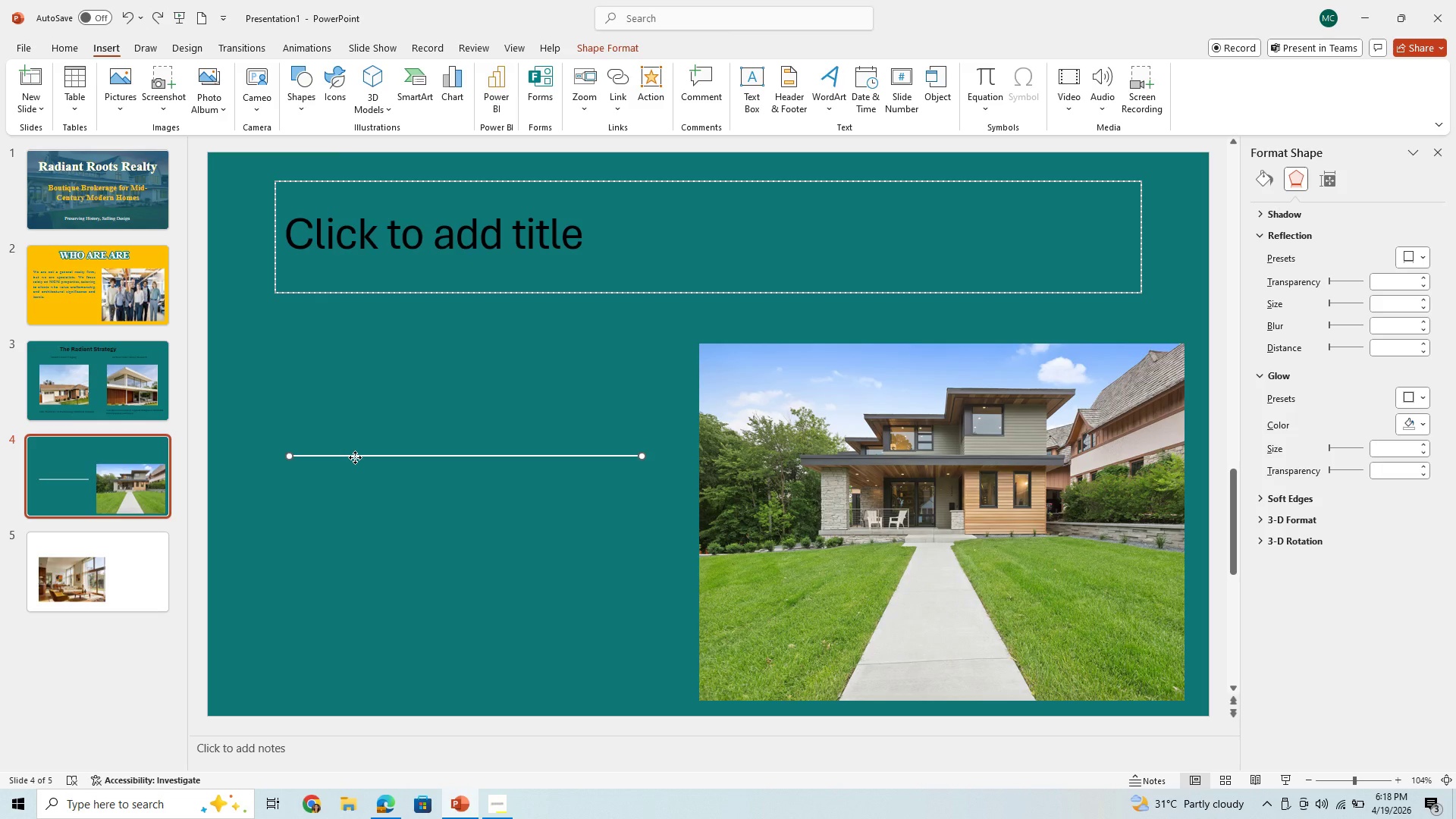 
triple_click([355, 457])
 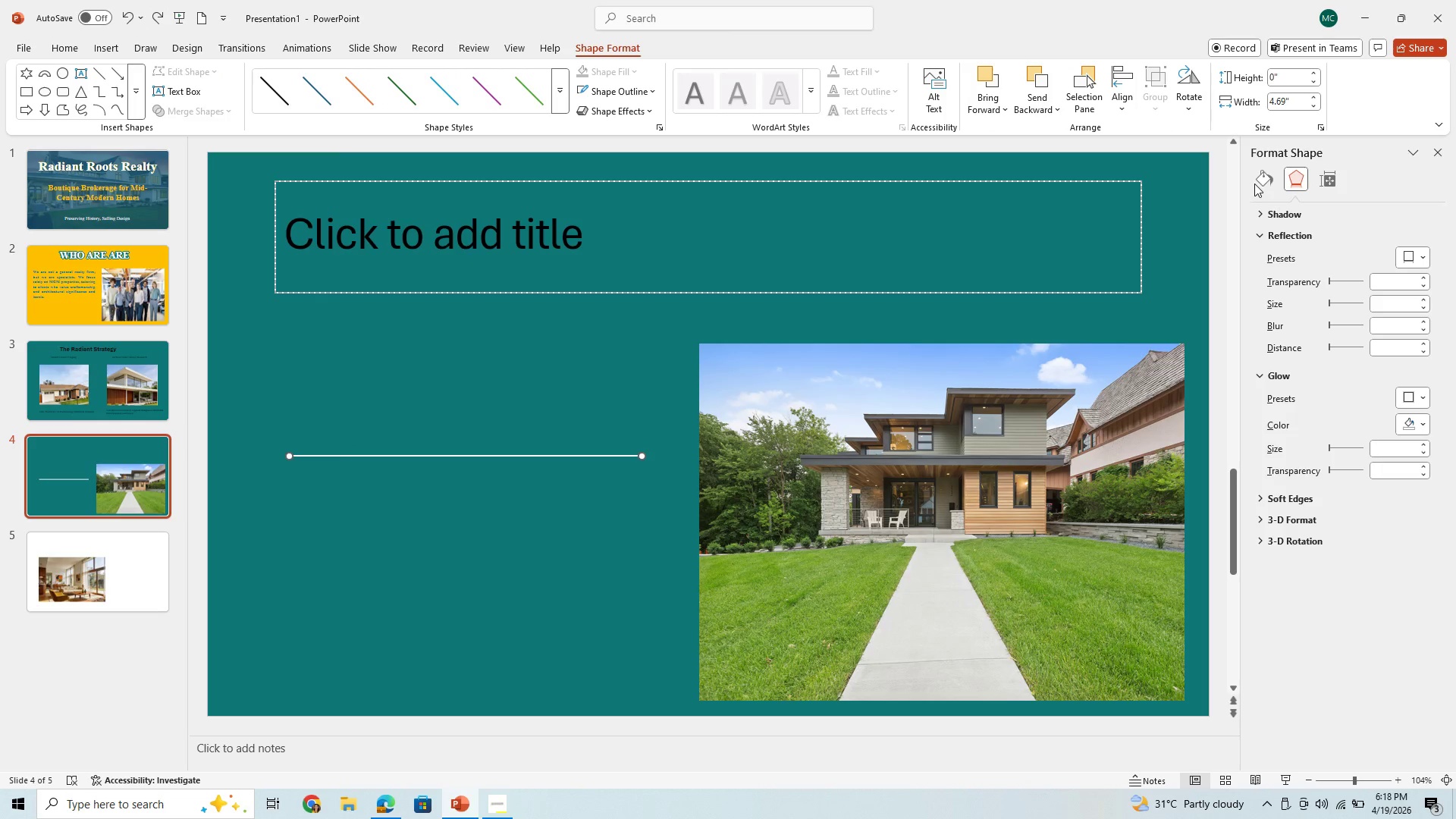 
left_click([1266, 184])
 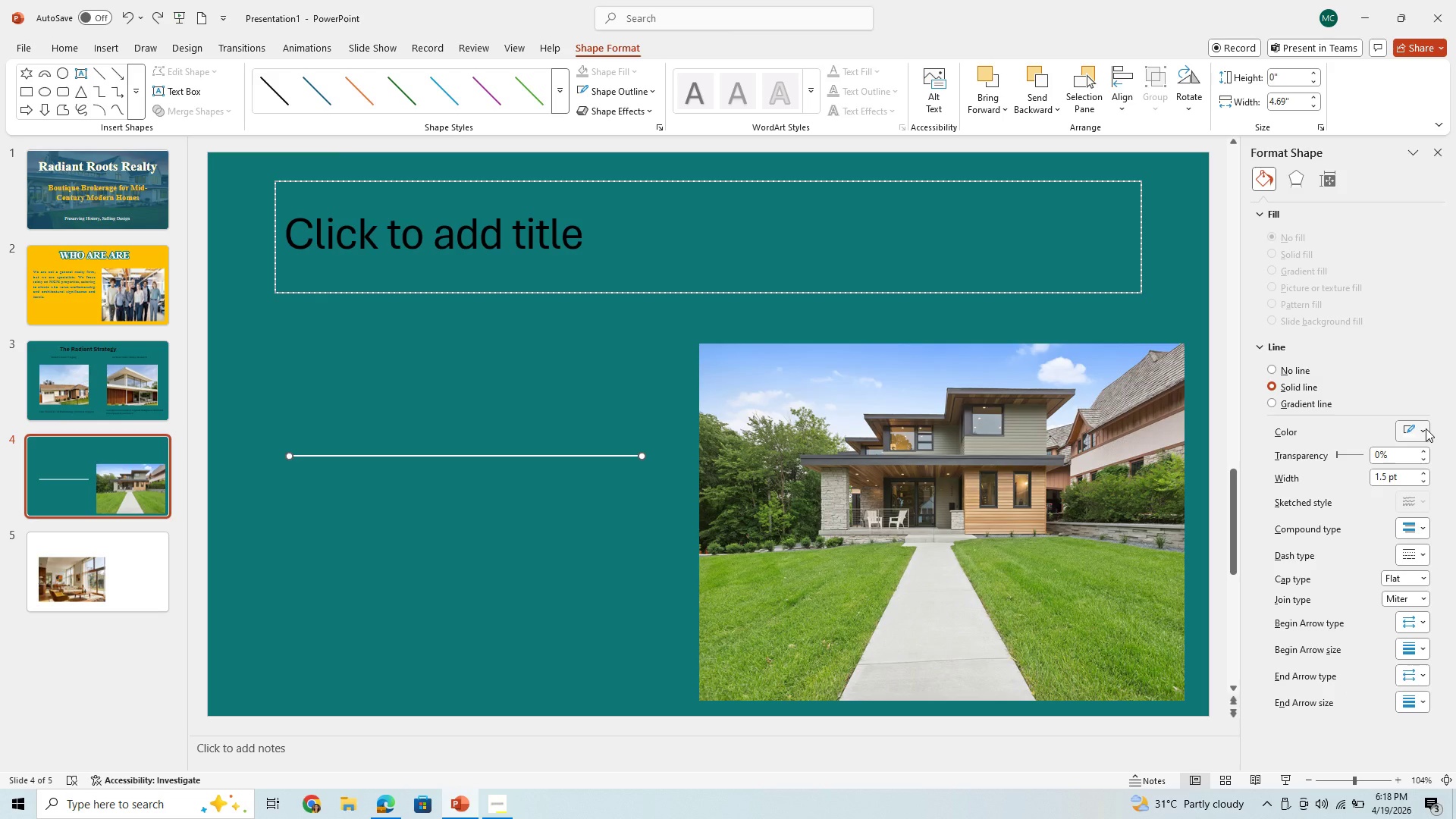 
left_click([1425, 425])
 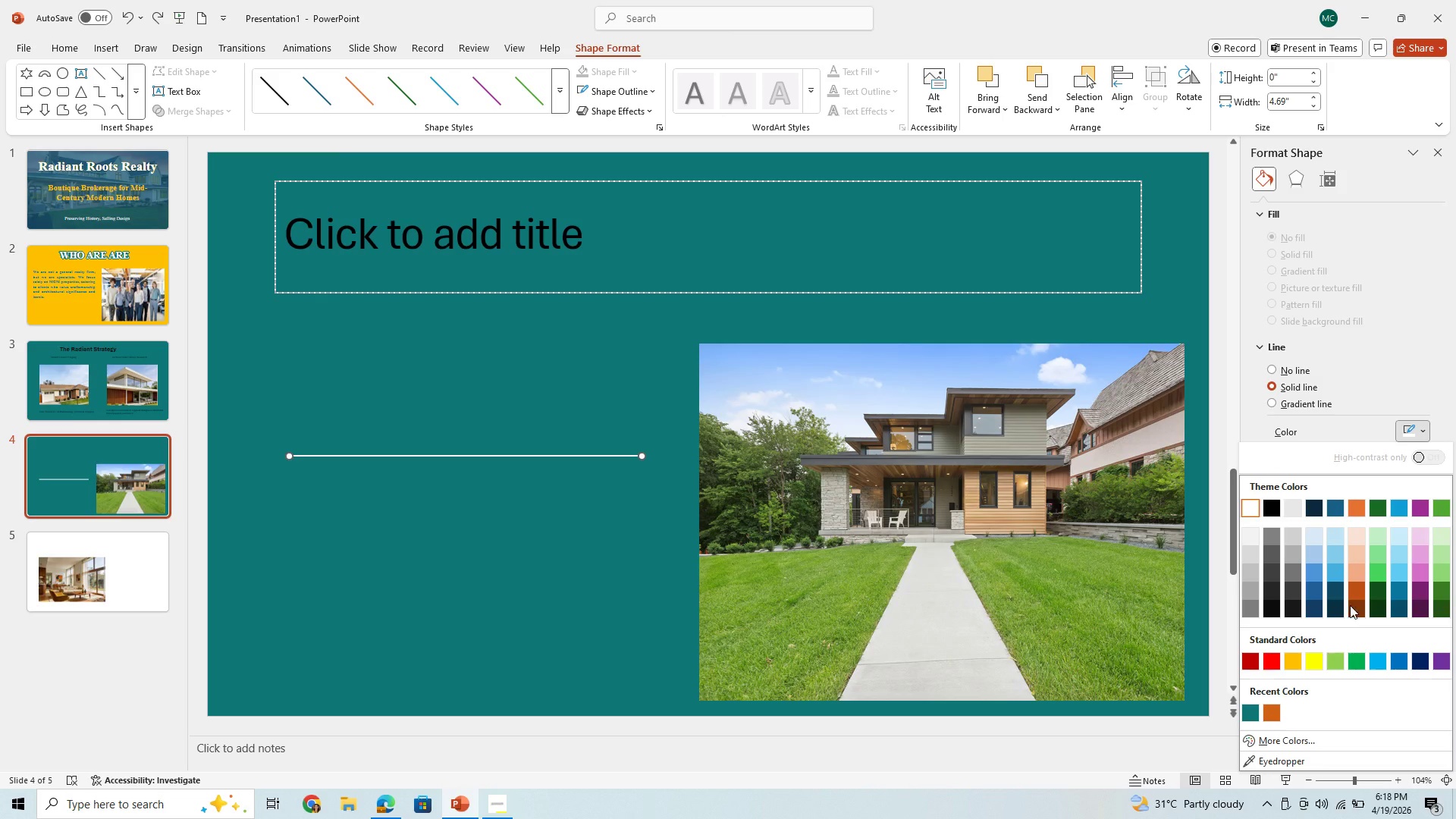 
left_click([1354, 362])
 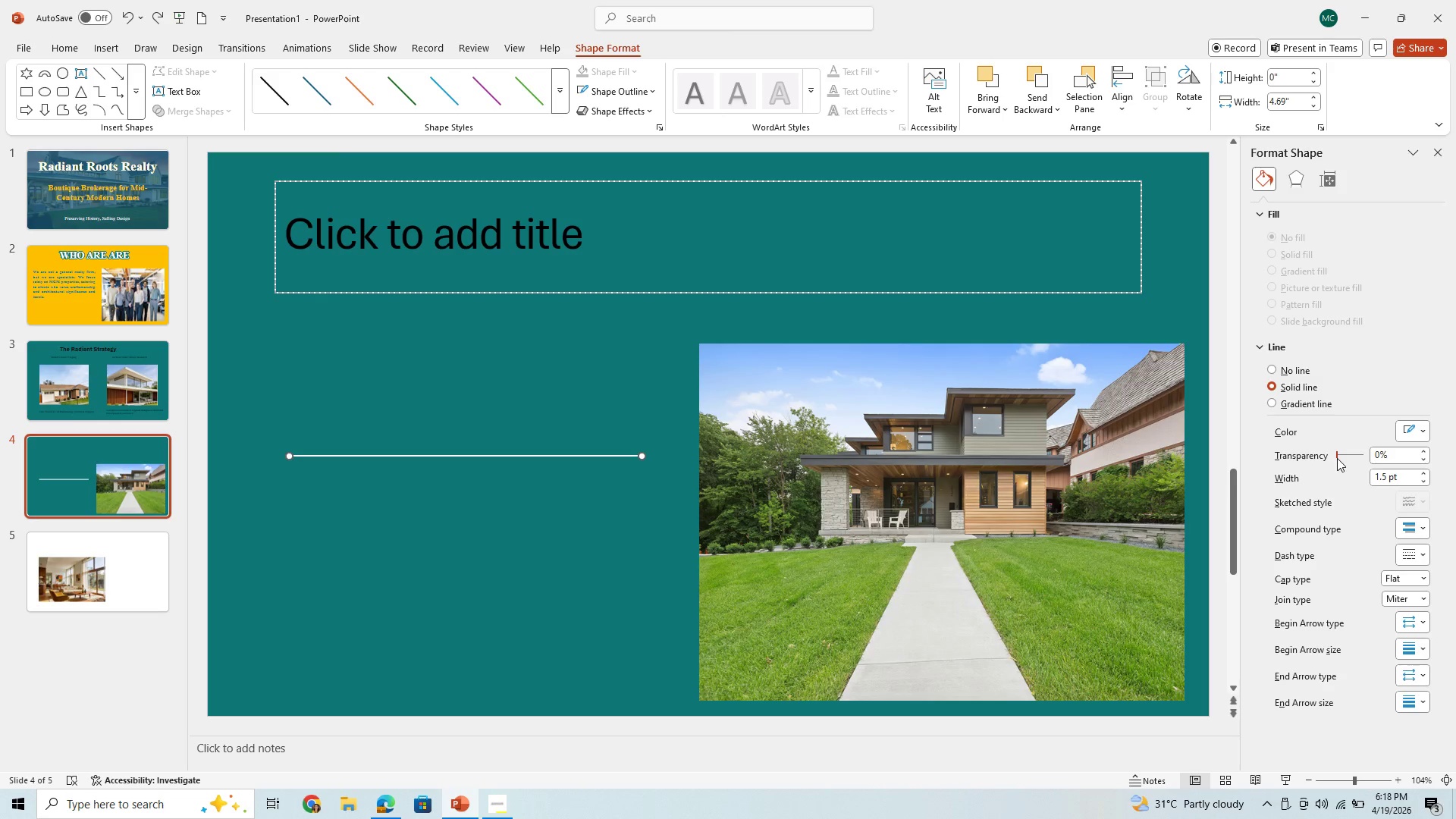 
left_click_drag(start_coordinate=[1339, 453], to_coordinate=[1360, 449])
 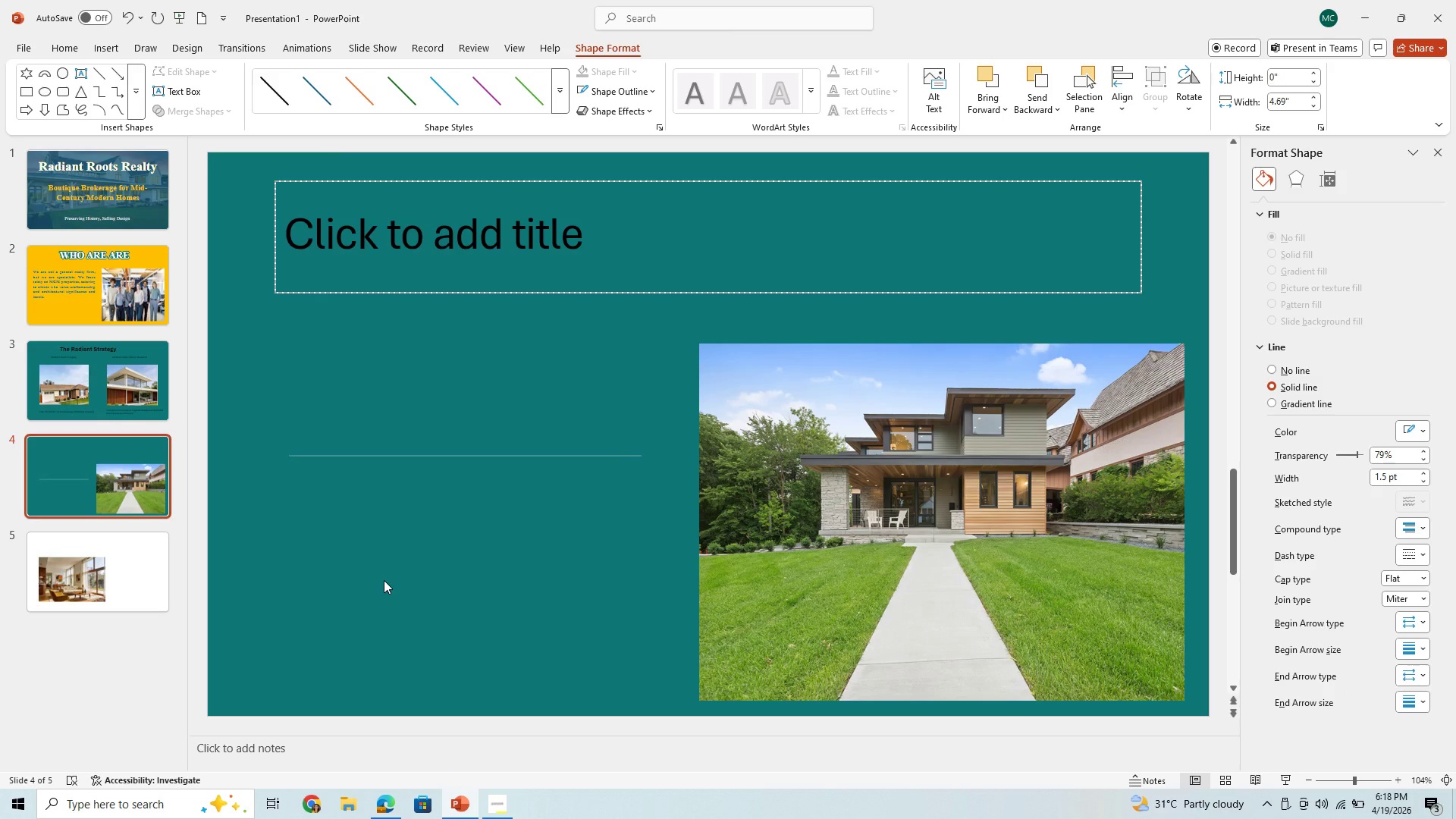 
left_click([384, 580])
 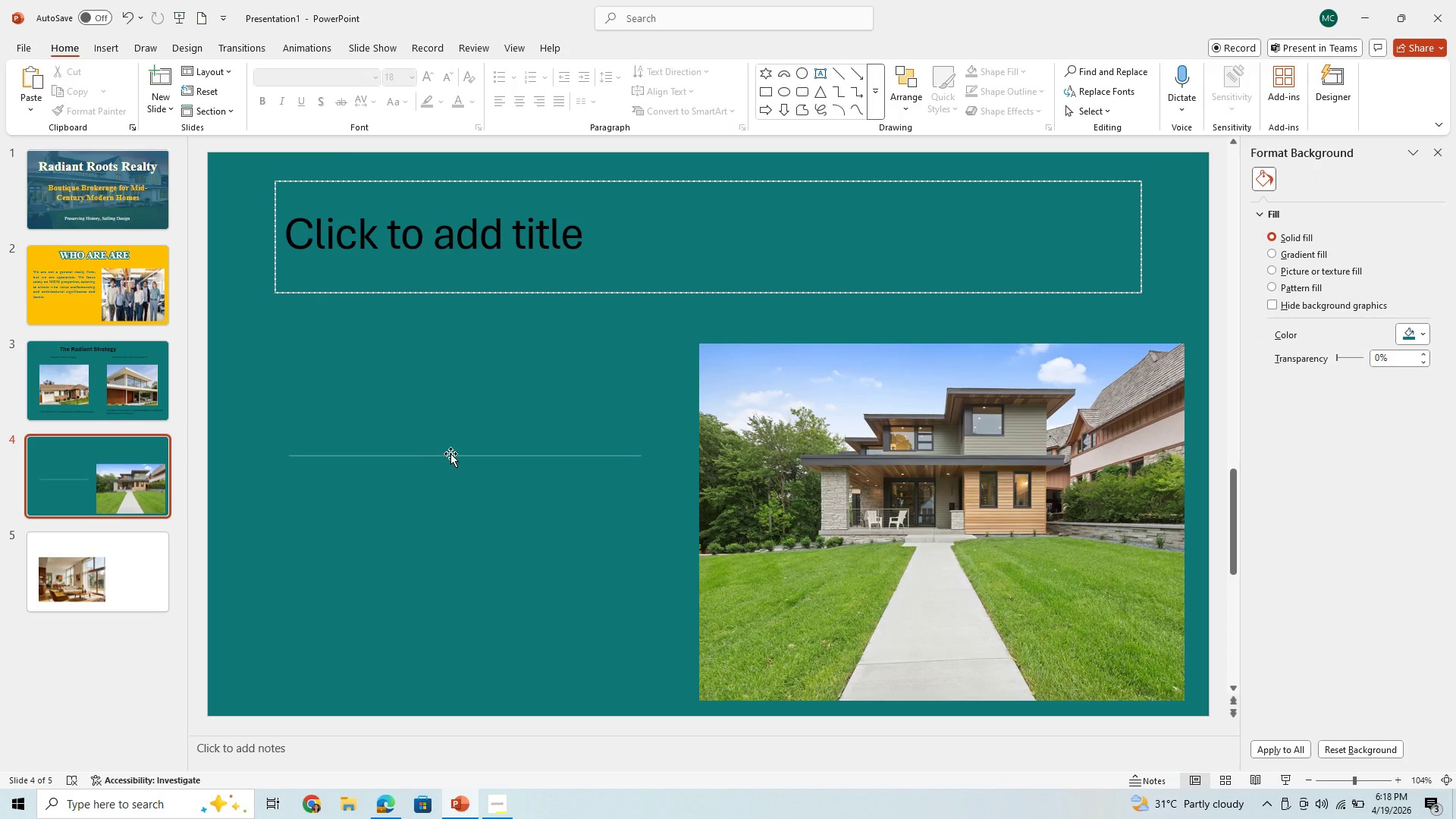 
left_click([450, 453])
 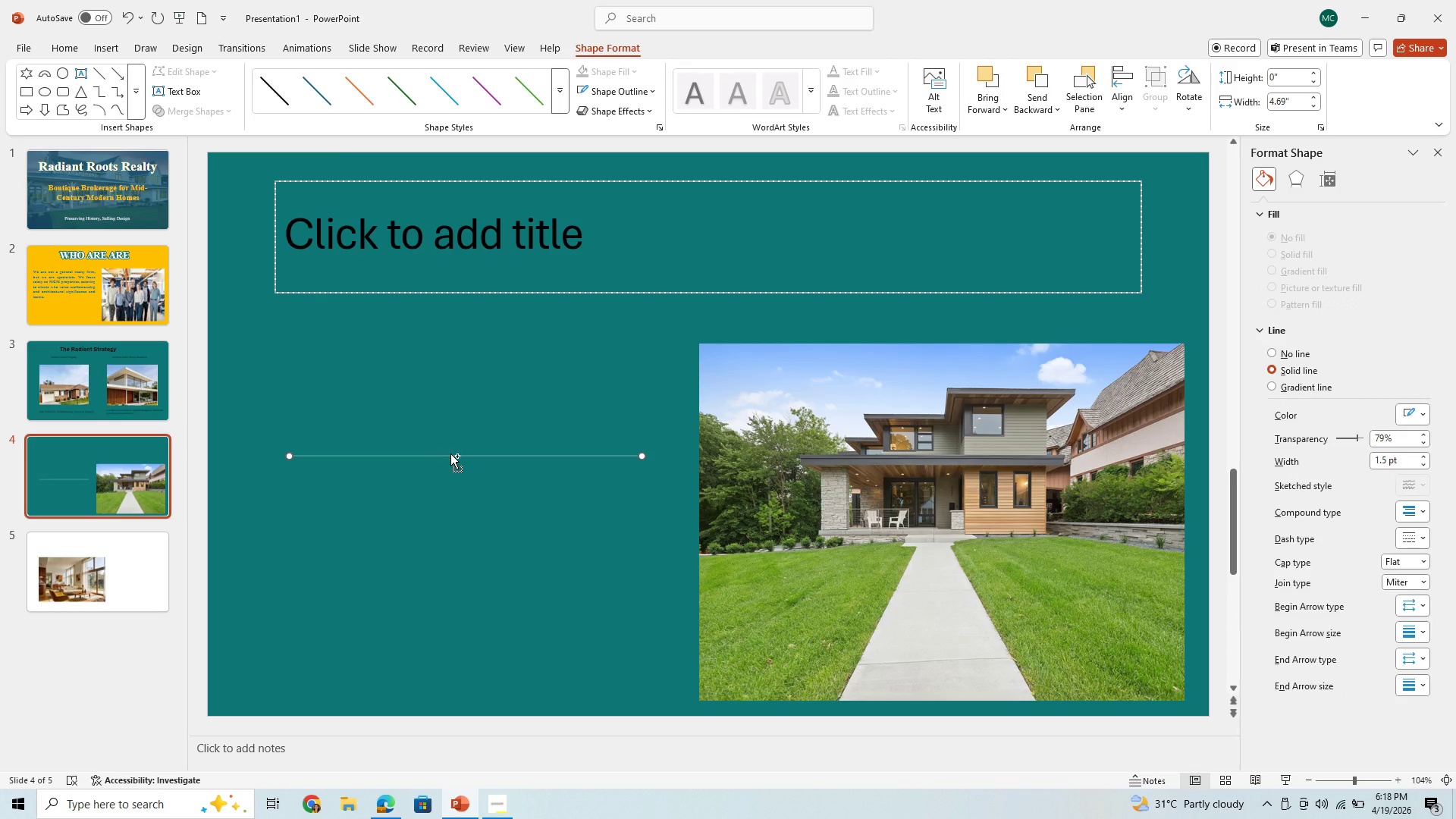 
key(Control+C)
 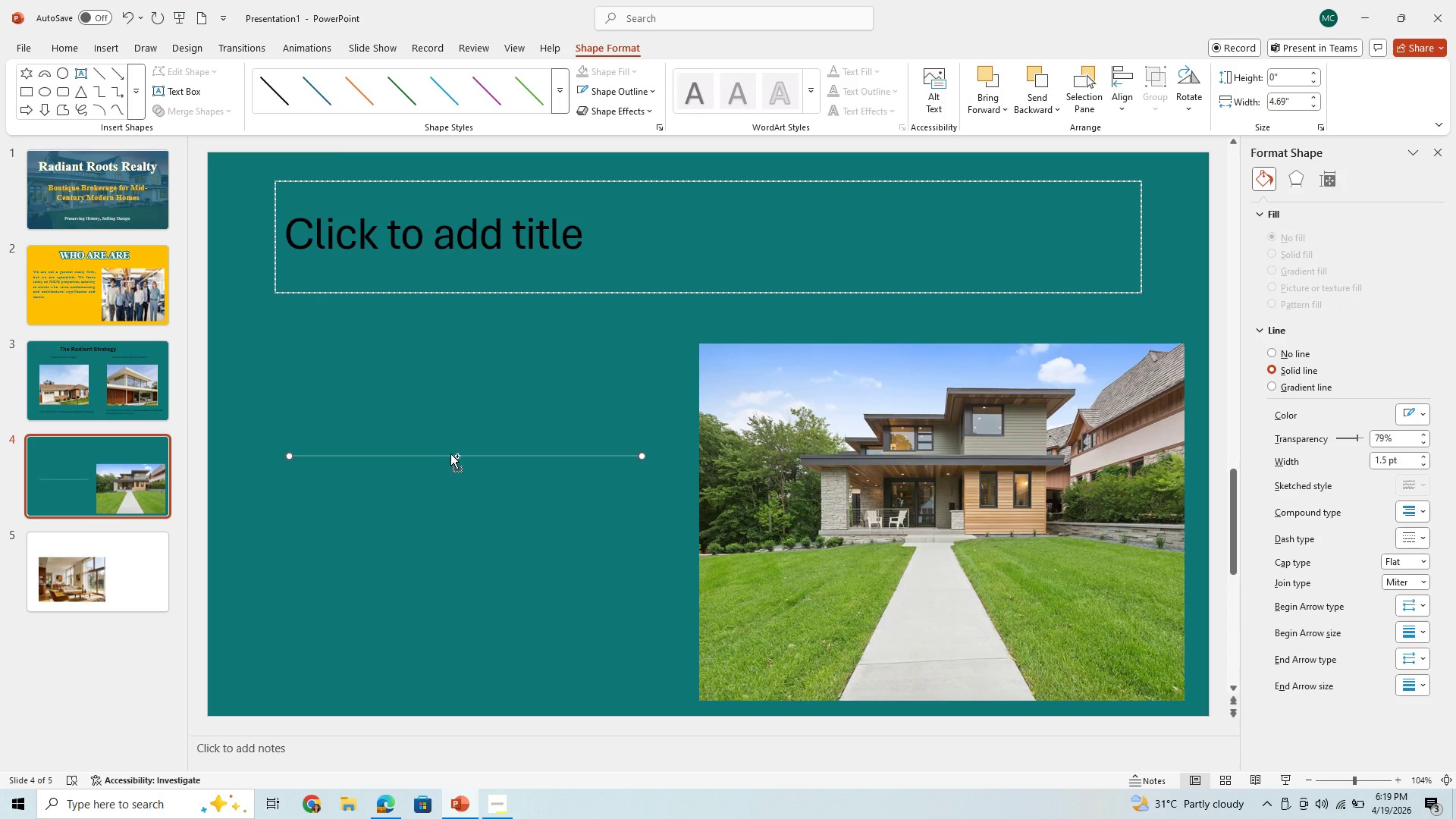 
key(Control+V)
 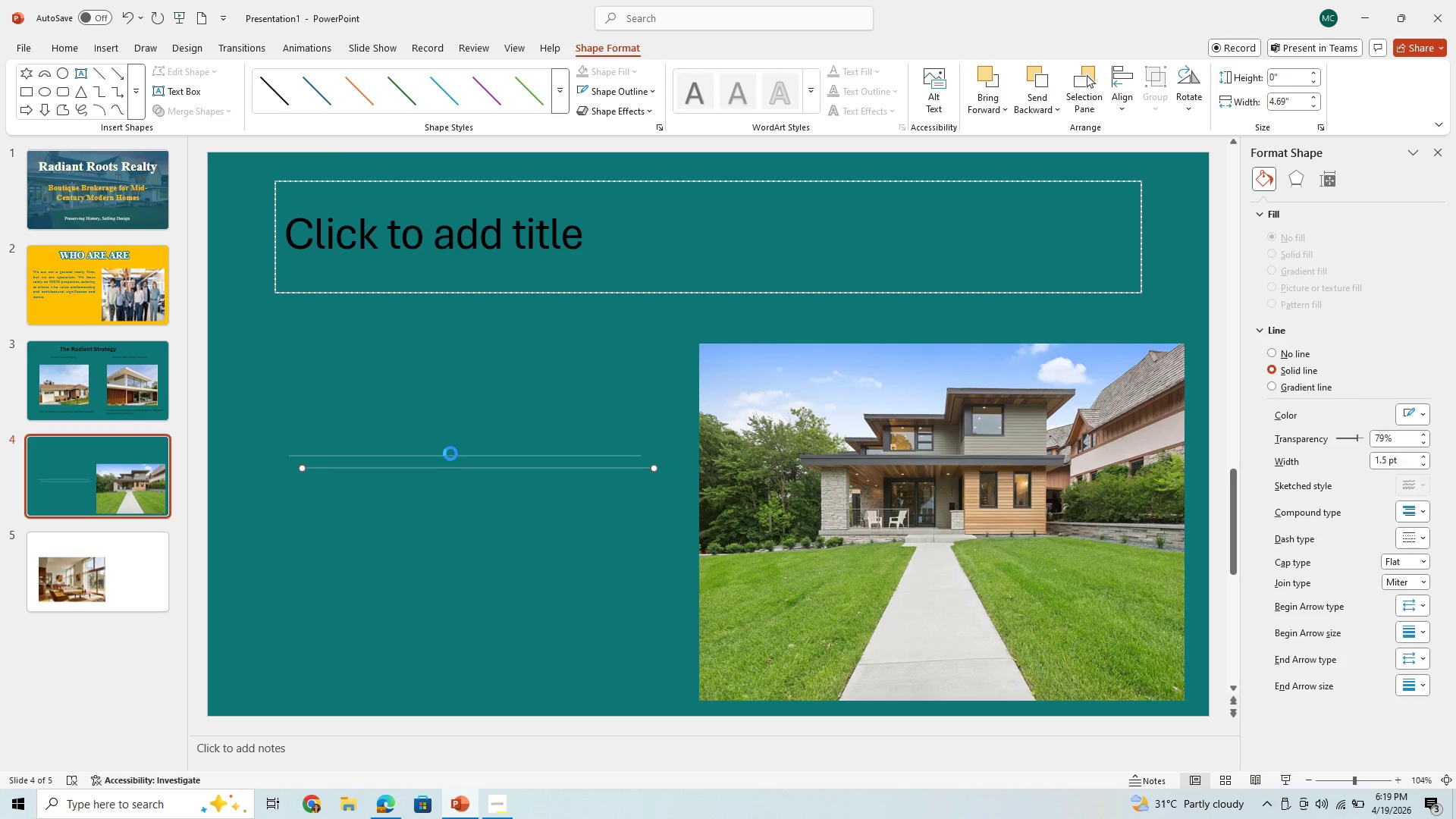 
key(Control+V)
 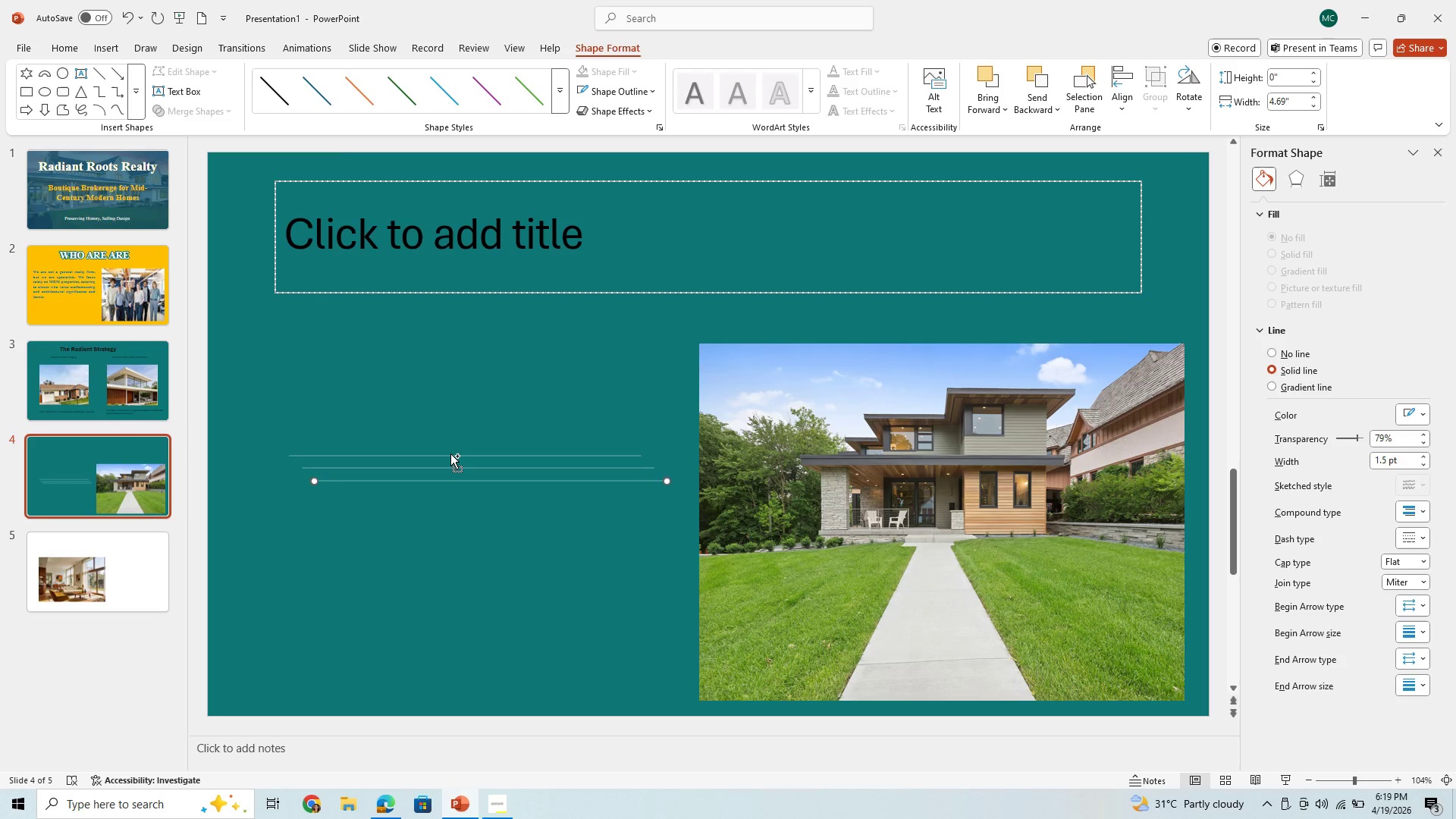 
key(Control+V)
 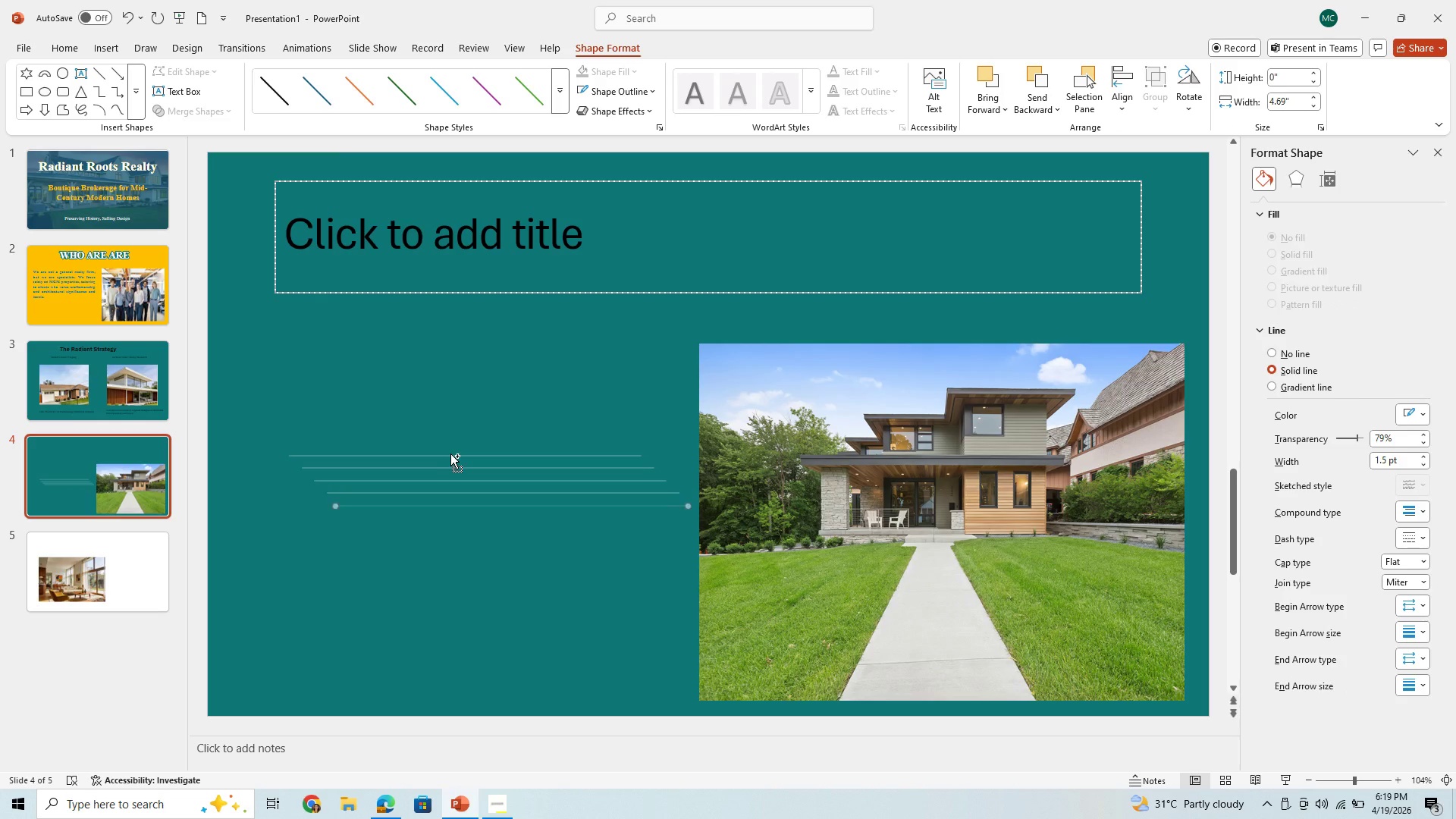 
key(Control+V)
 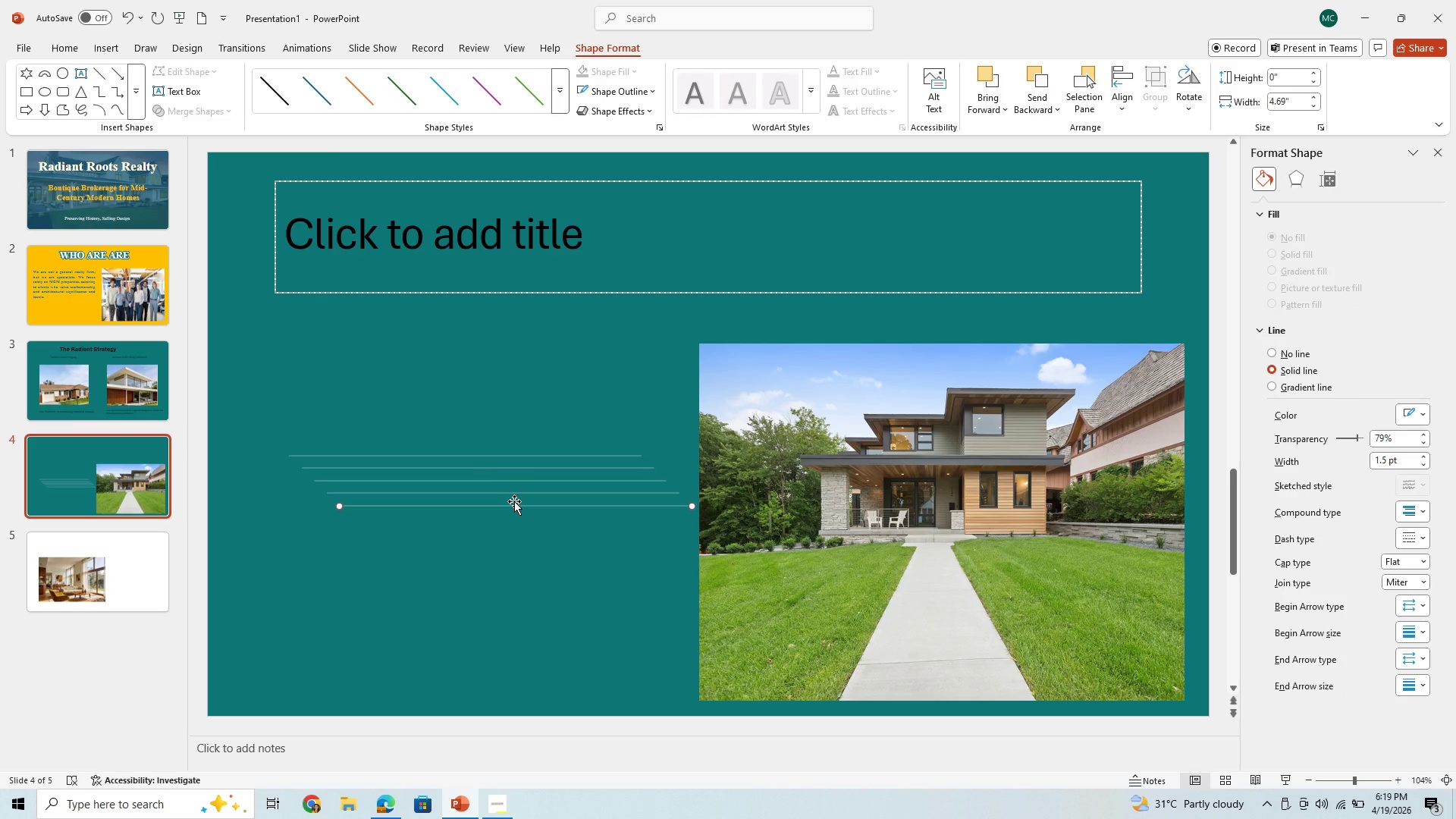 
left_click_drag(start_coordinate=[516, 509], to_coordinate=[463, 557])
 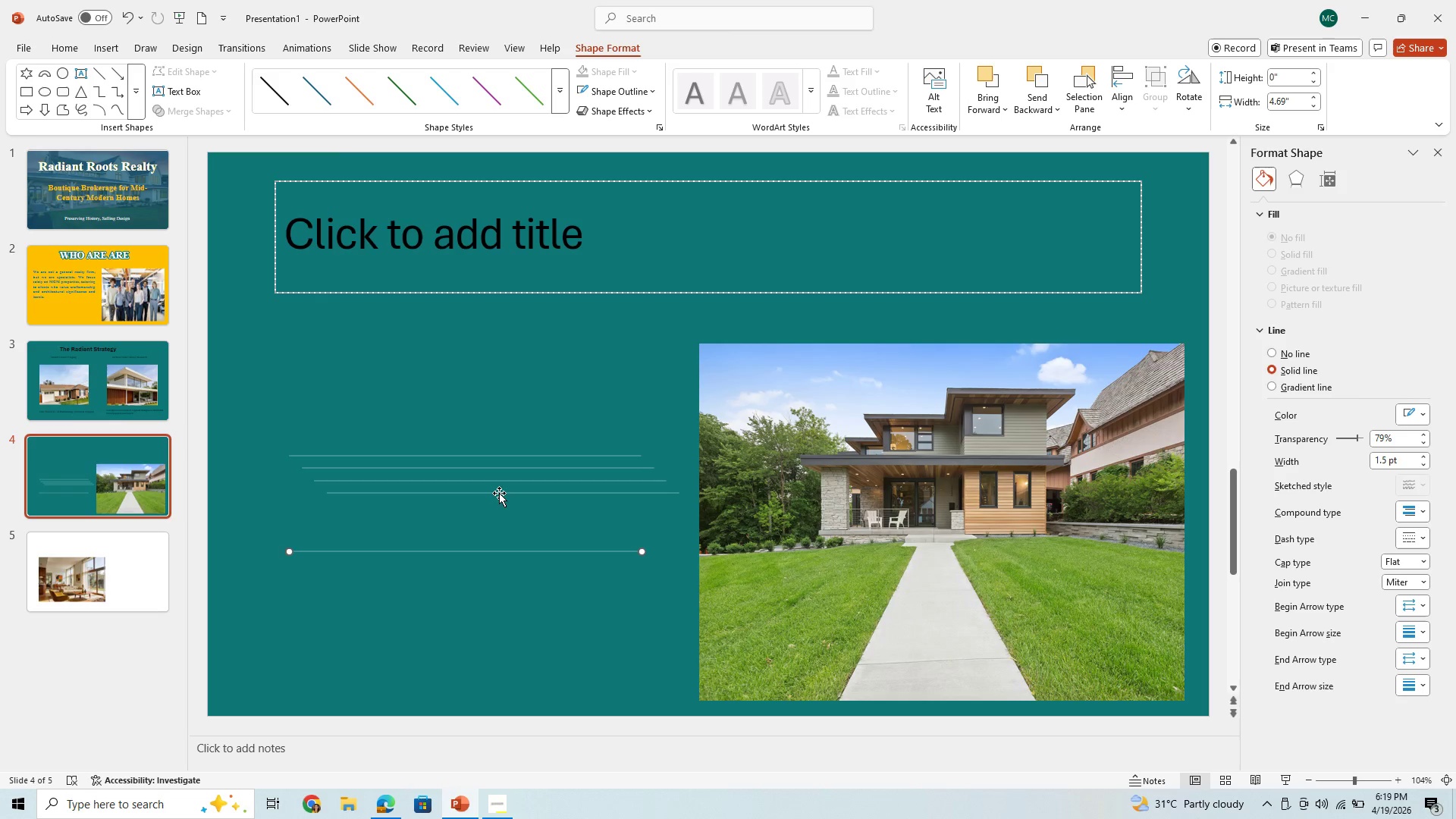 
left_click_drag(start_coordinate=[499, 493], to_coordinate=[460, 519])
 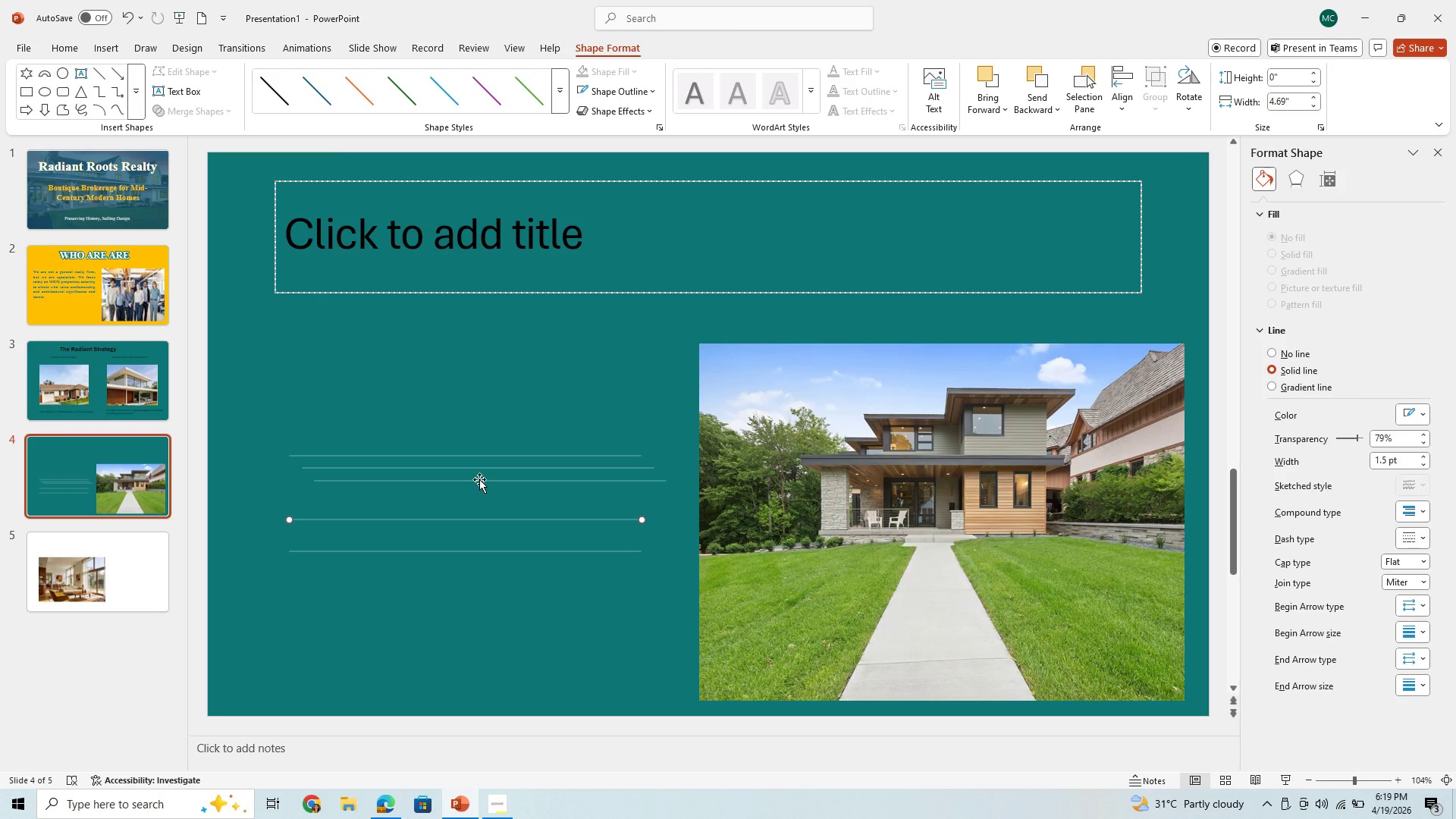 
left_click_drag(start_coordinate=[479, 482], to_coordinate=[461, 489])
 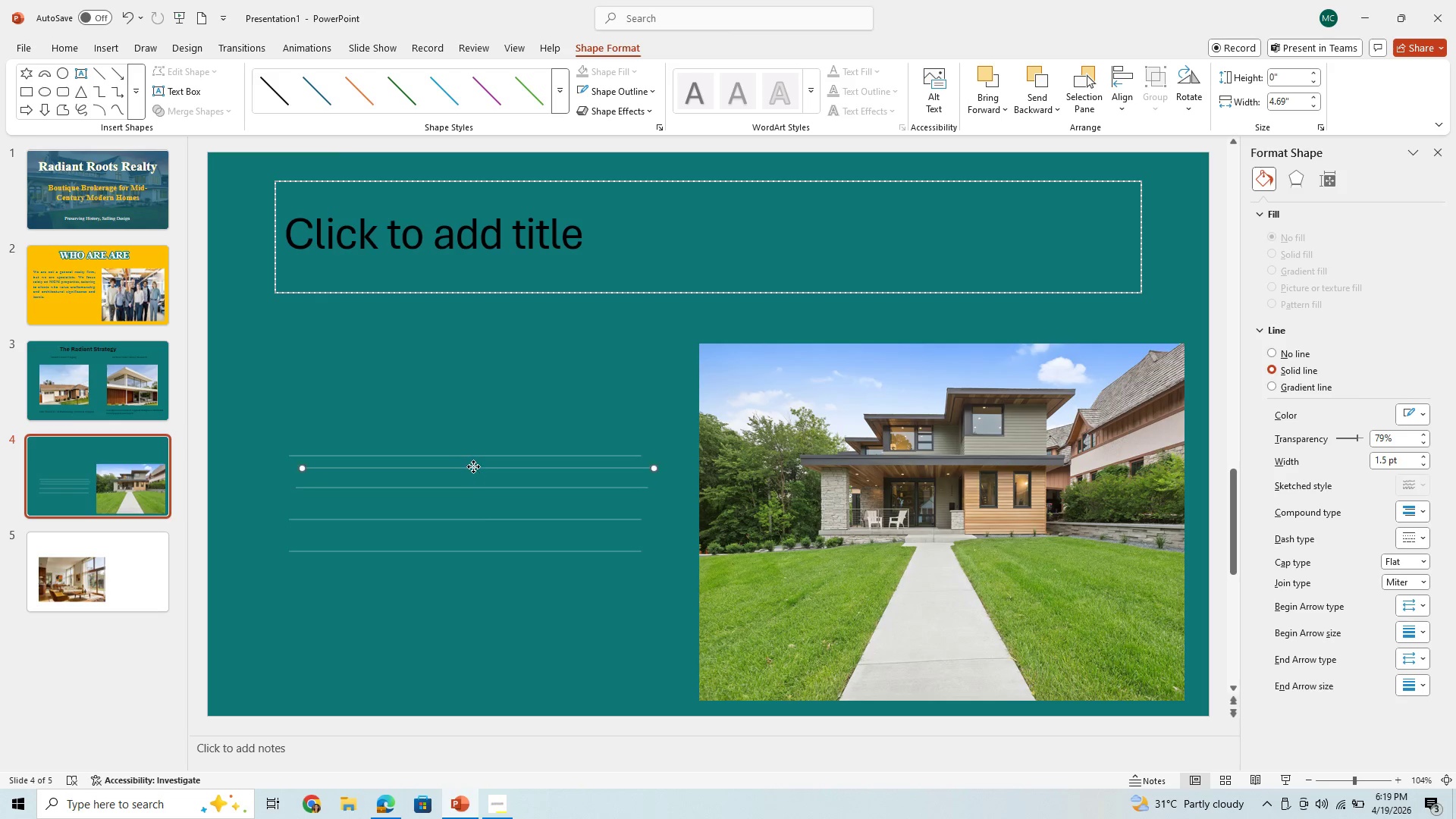 
left_click_drag(start_coordinate=[473, 466], to_coordinate=[460, 402])
 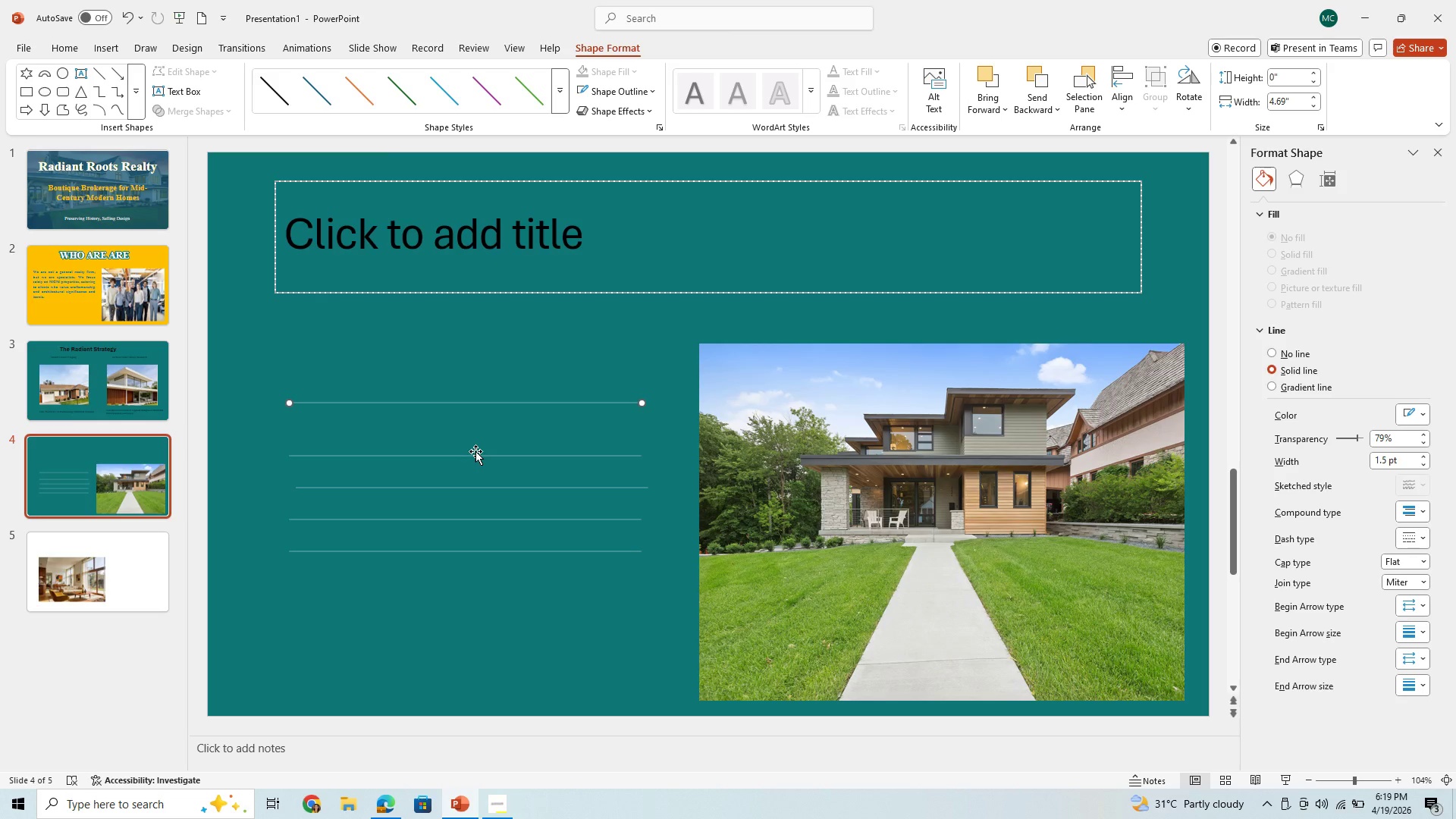 
left_click_drag(start_coordinate=[475, 455], to_coordinate=[474, 444])
 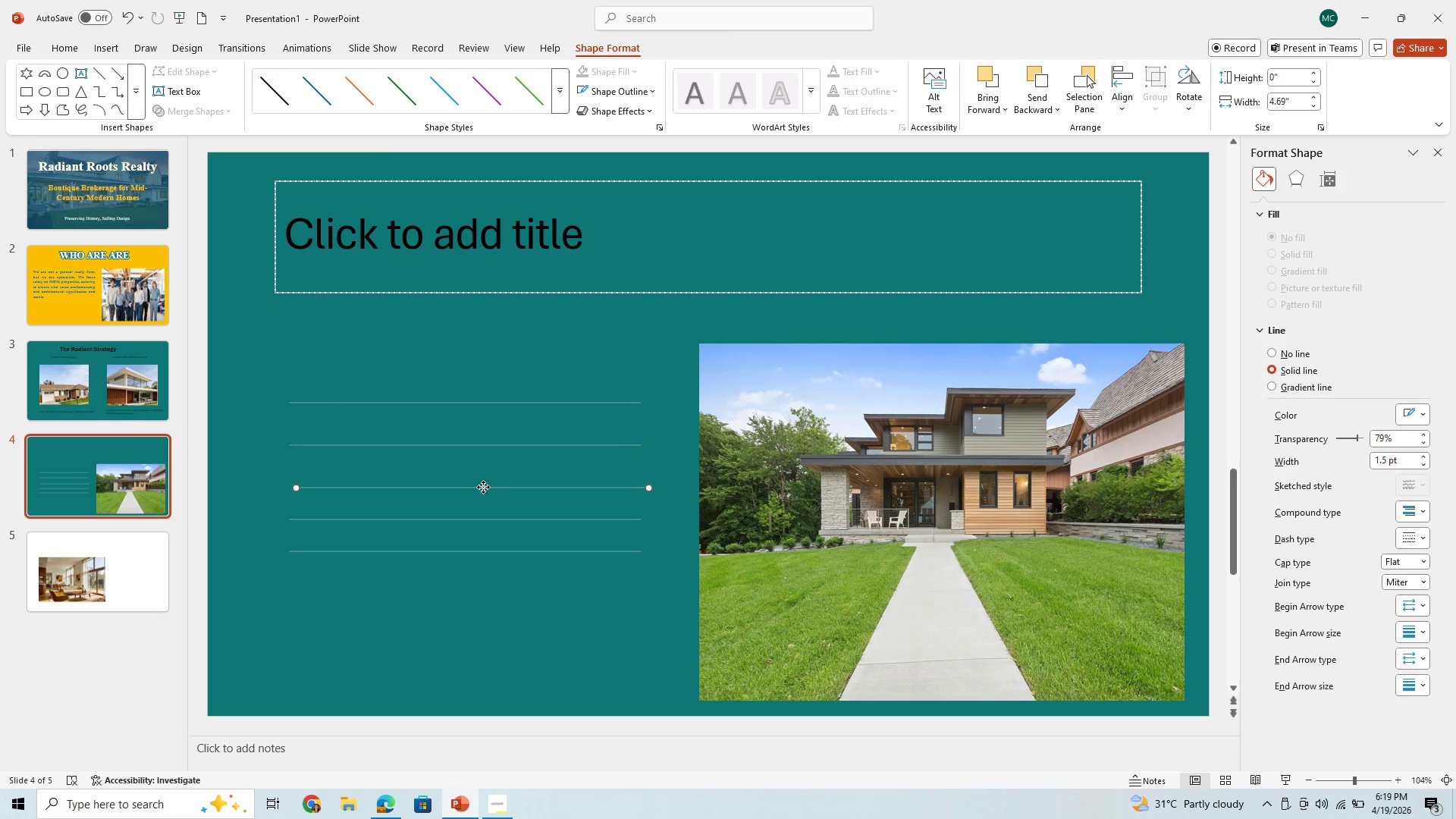 
left_click_drag(start_coordinate=[483, 487], to_coordinate=[476, 487])
 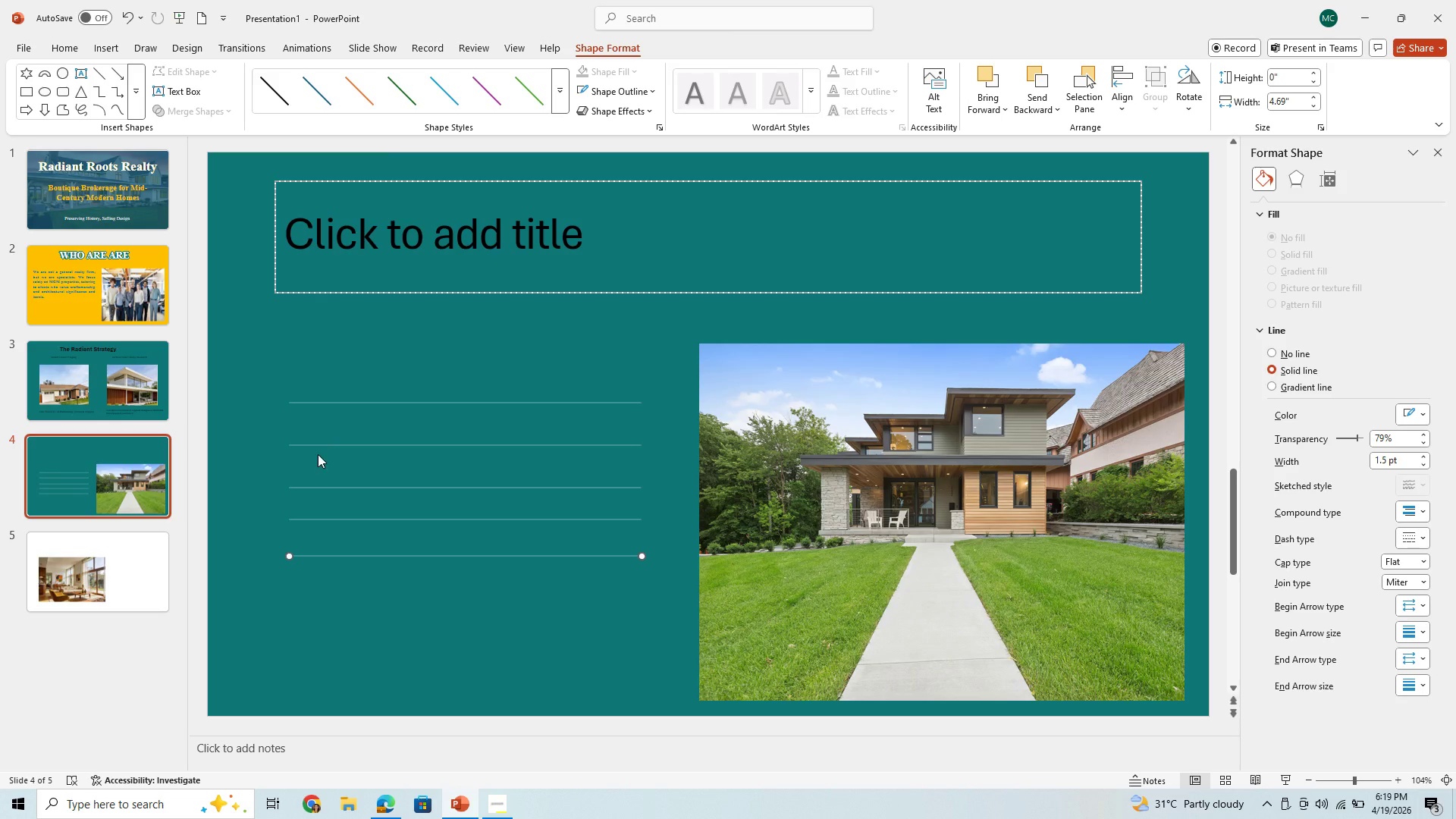 
wait(14.91)
 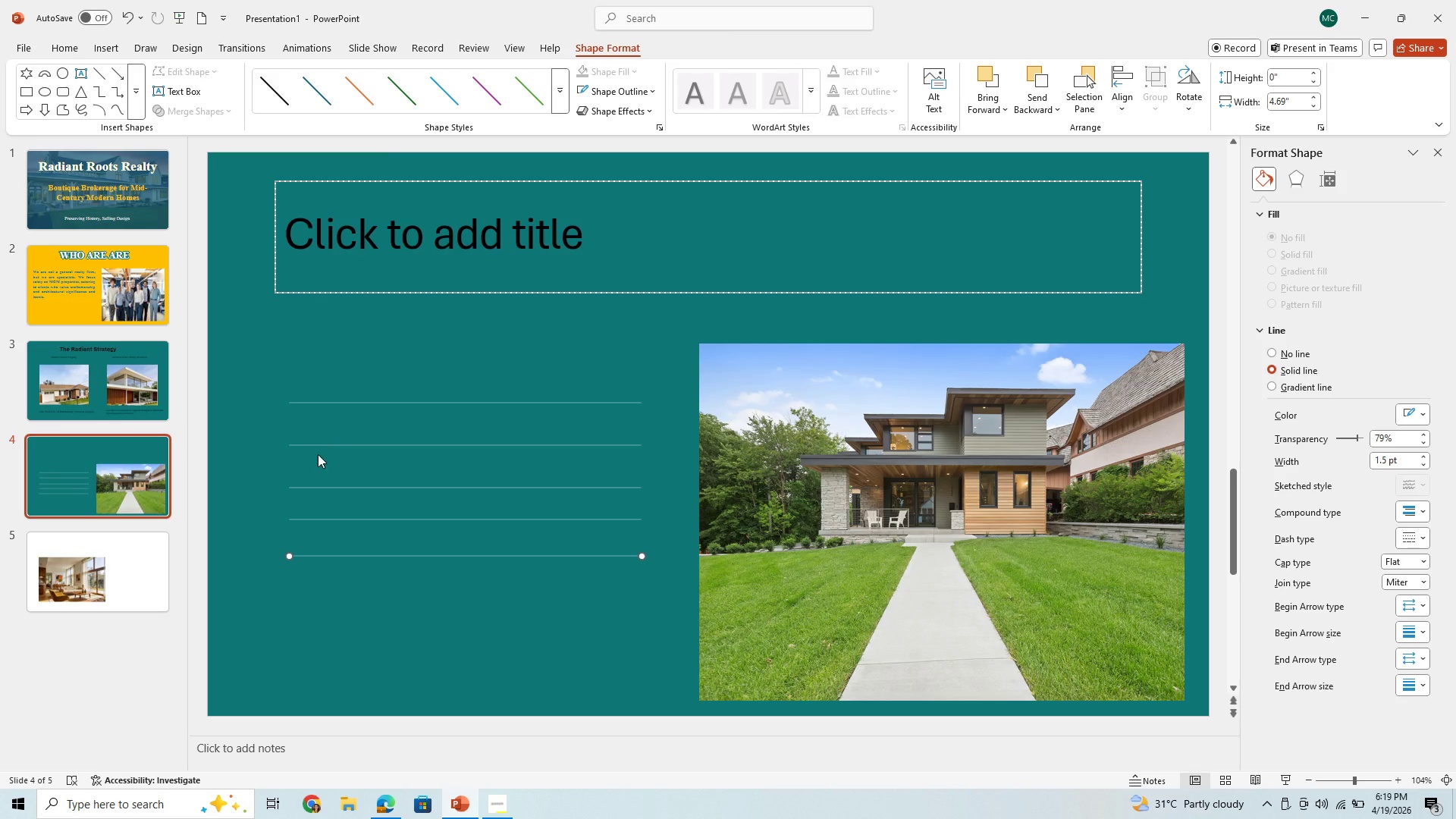 
left_click([30, 92])
 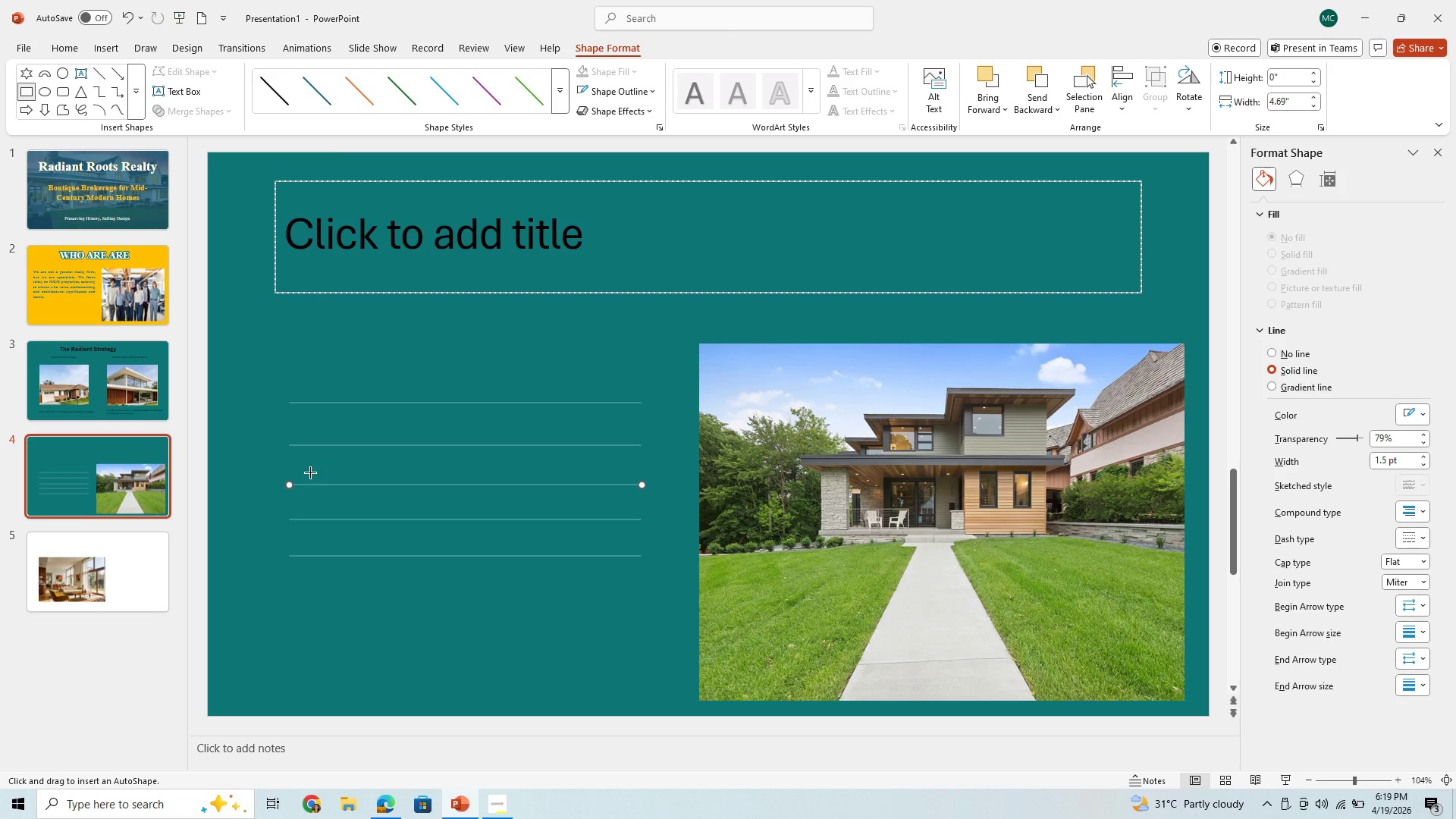 
left_click_drag(start_coordinate=[328, 464], to_coordinate=[368, 556])
 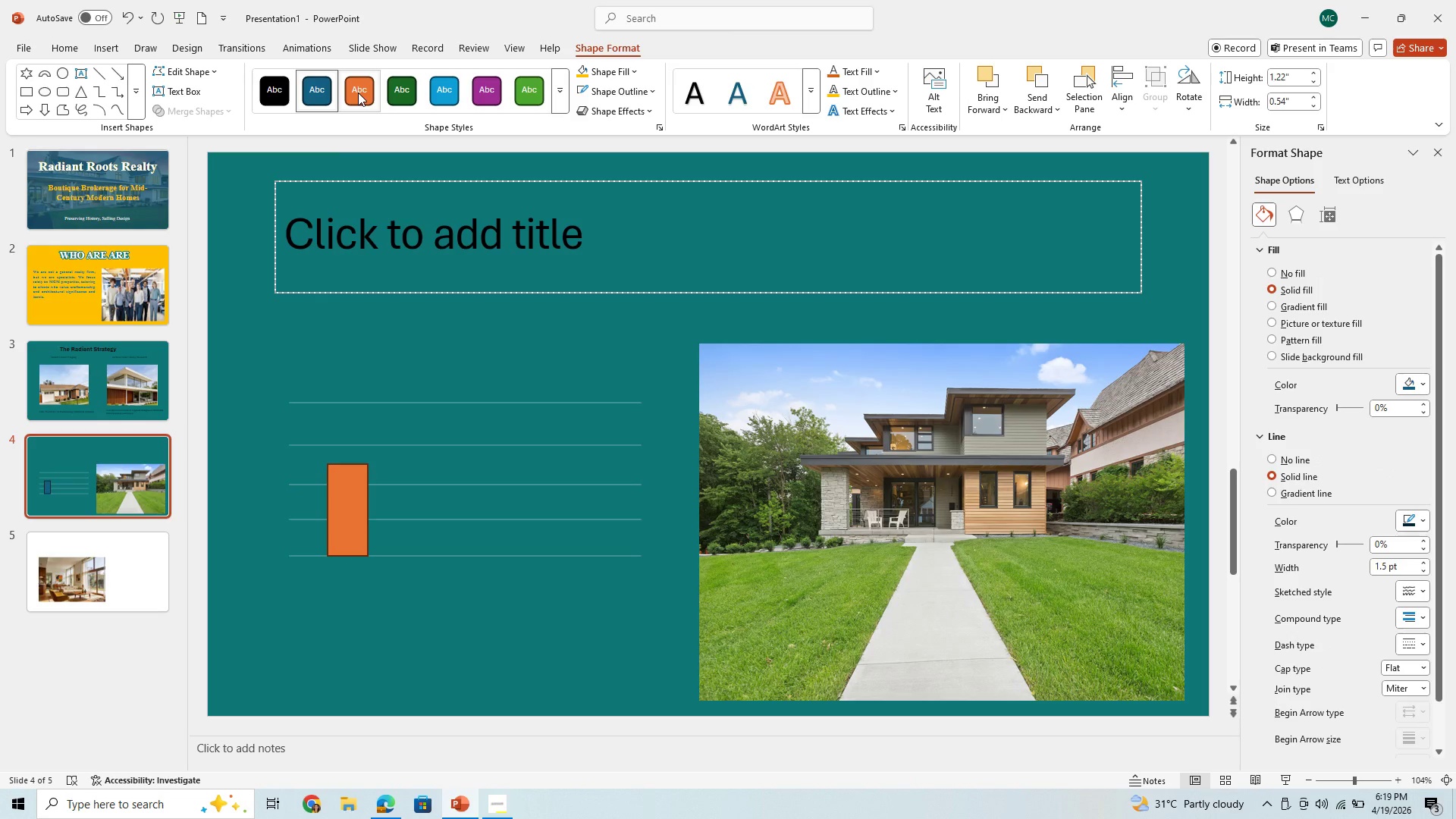 
left_click([358, 93])
 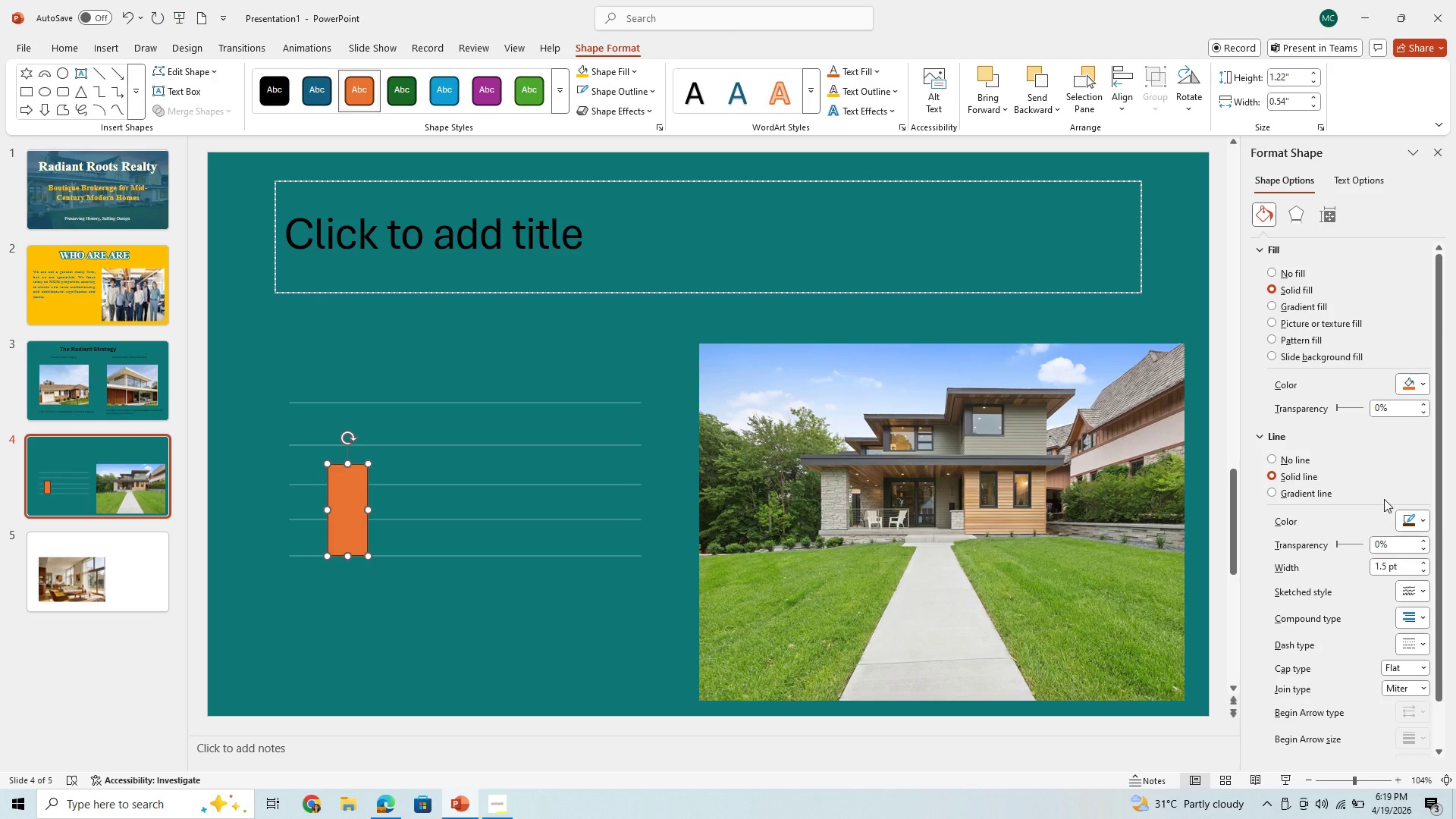 
wait(6.01)
 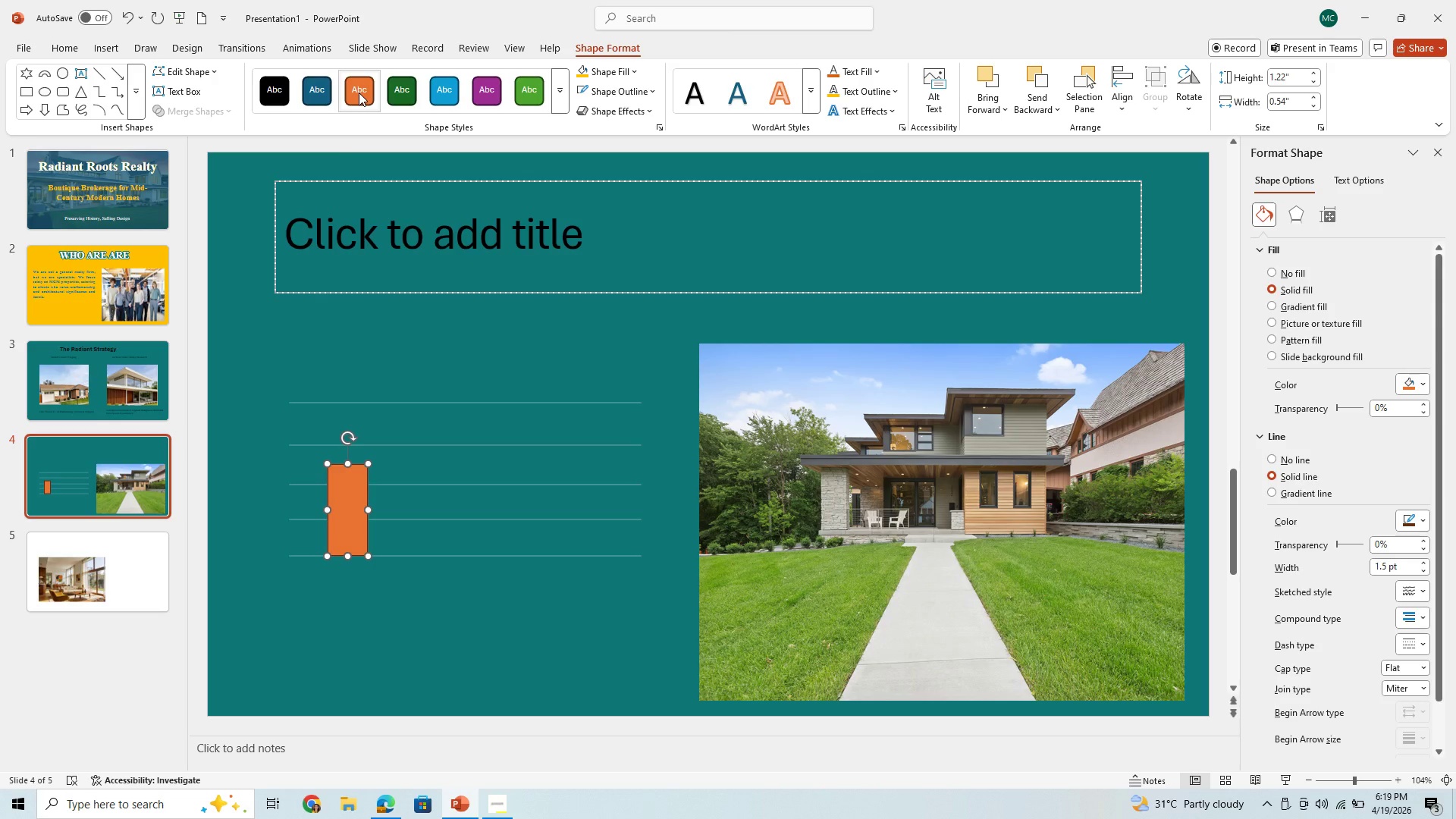 
mouse_move([1393, 540])
 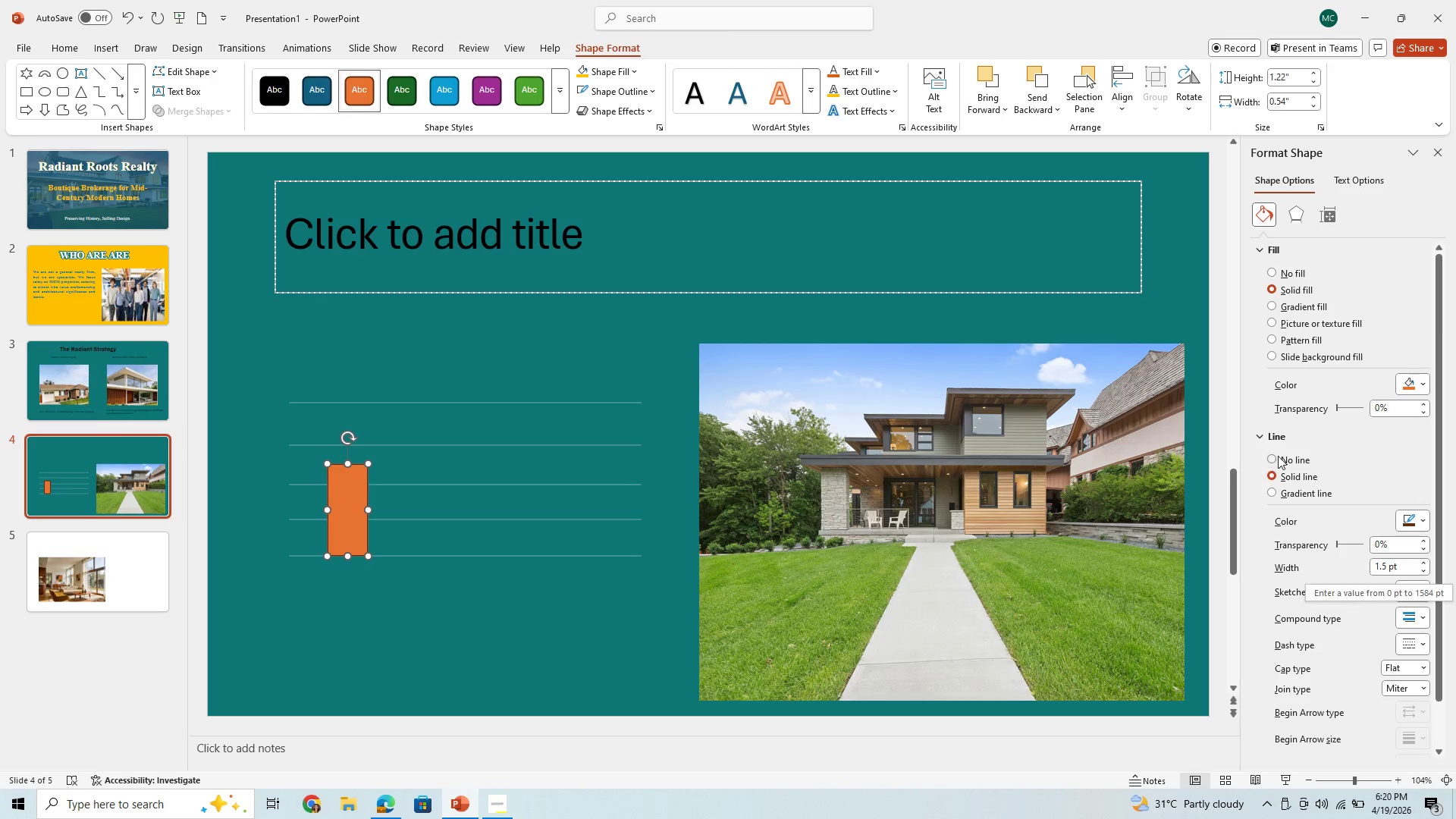 
left_click([1270, 465])
 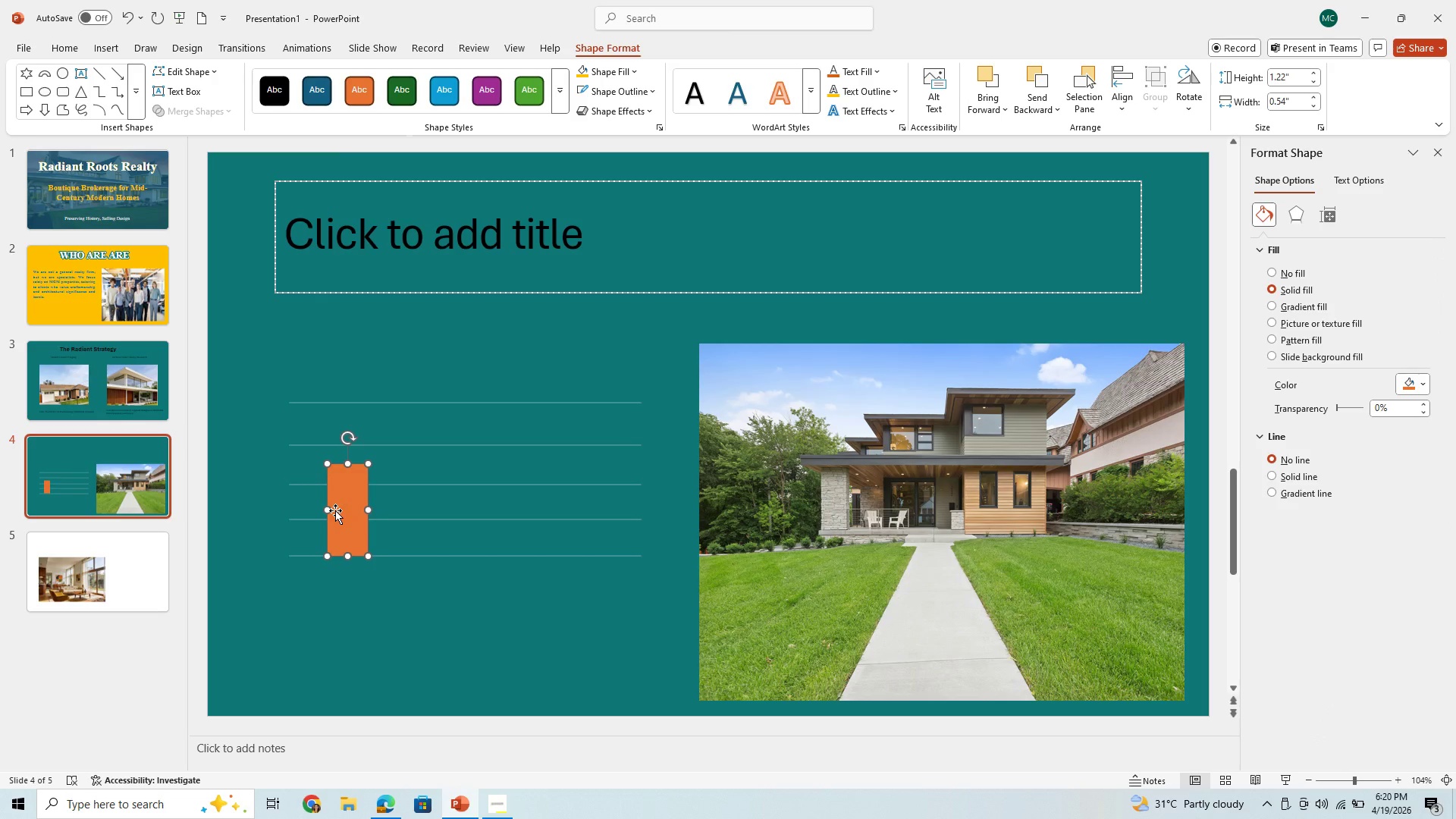 
key(Control+C)
 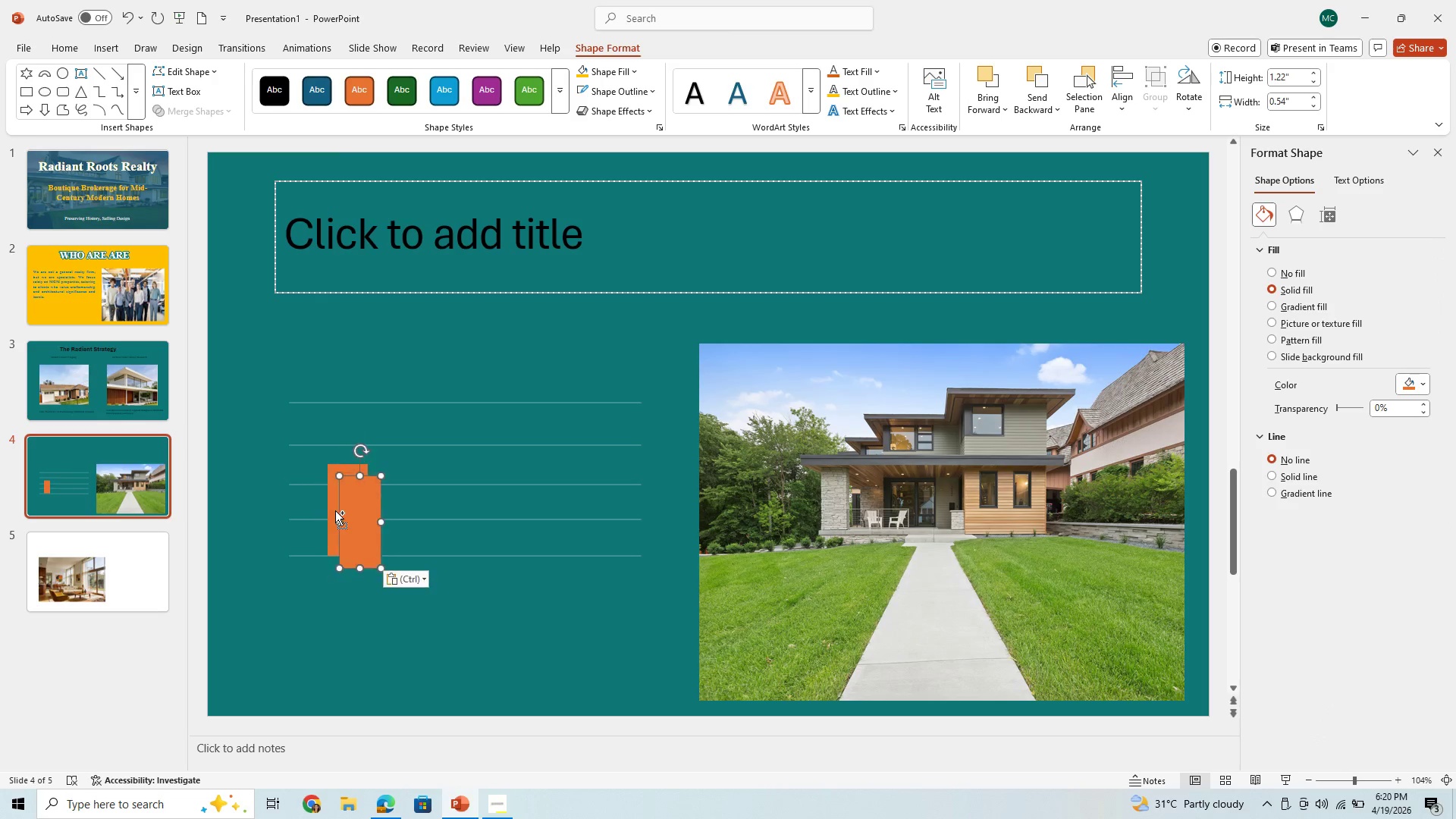 
key(Control+V)
 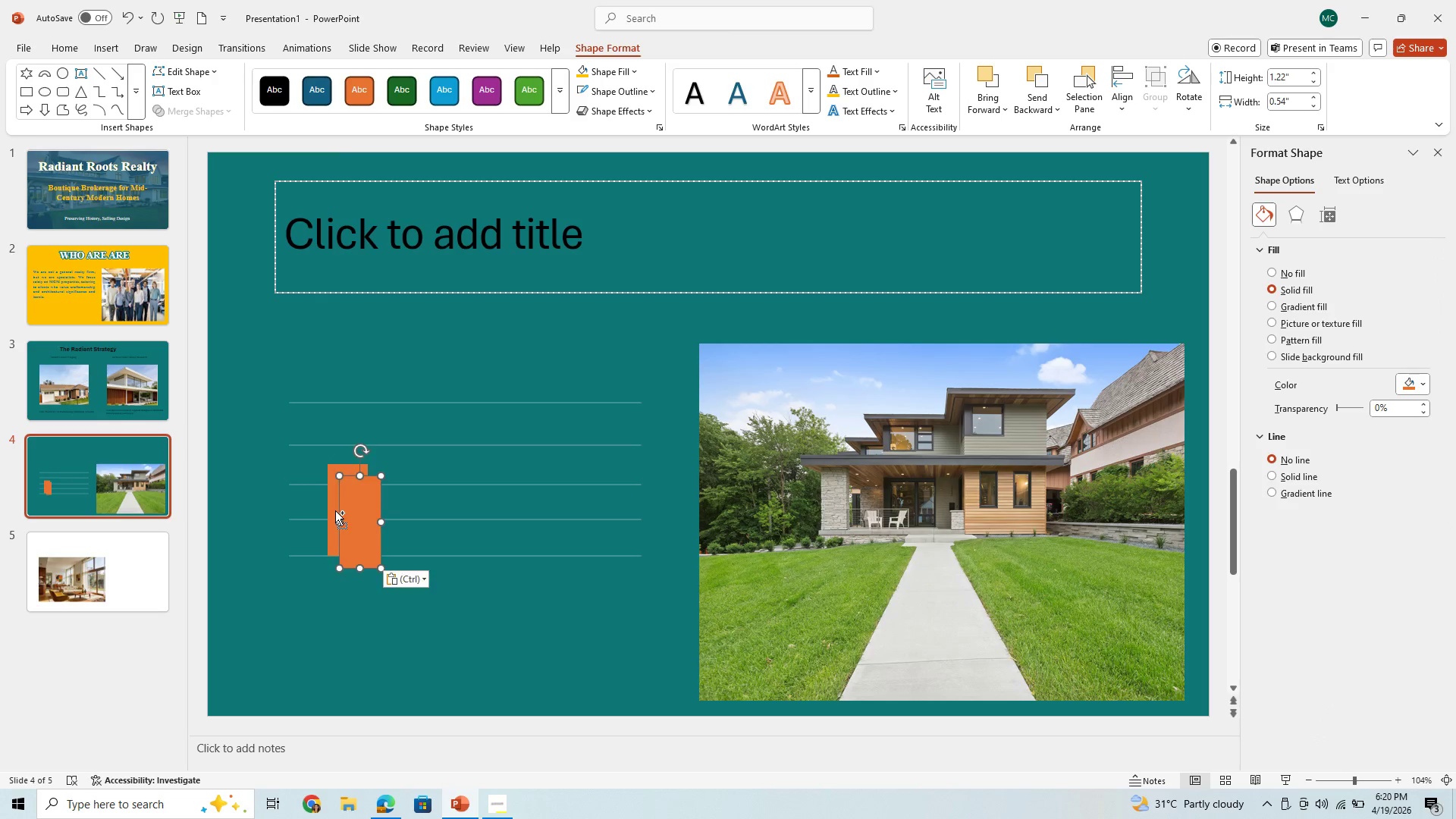 
key(Control+V)
 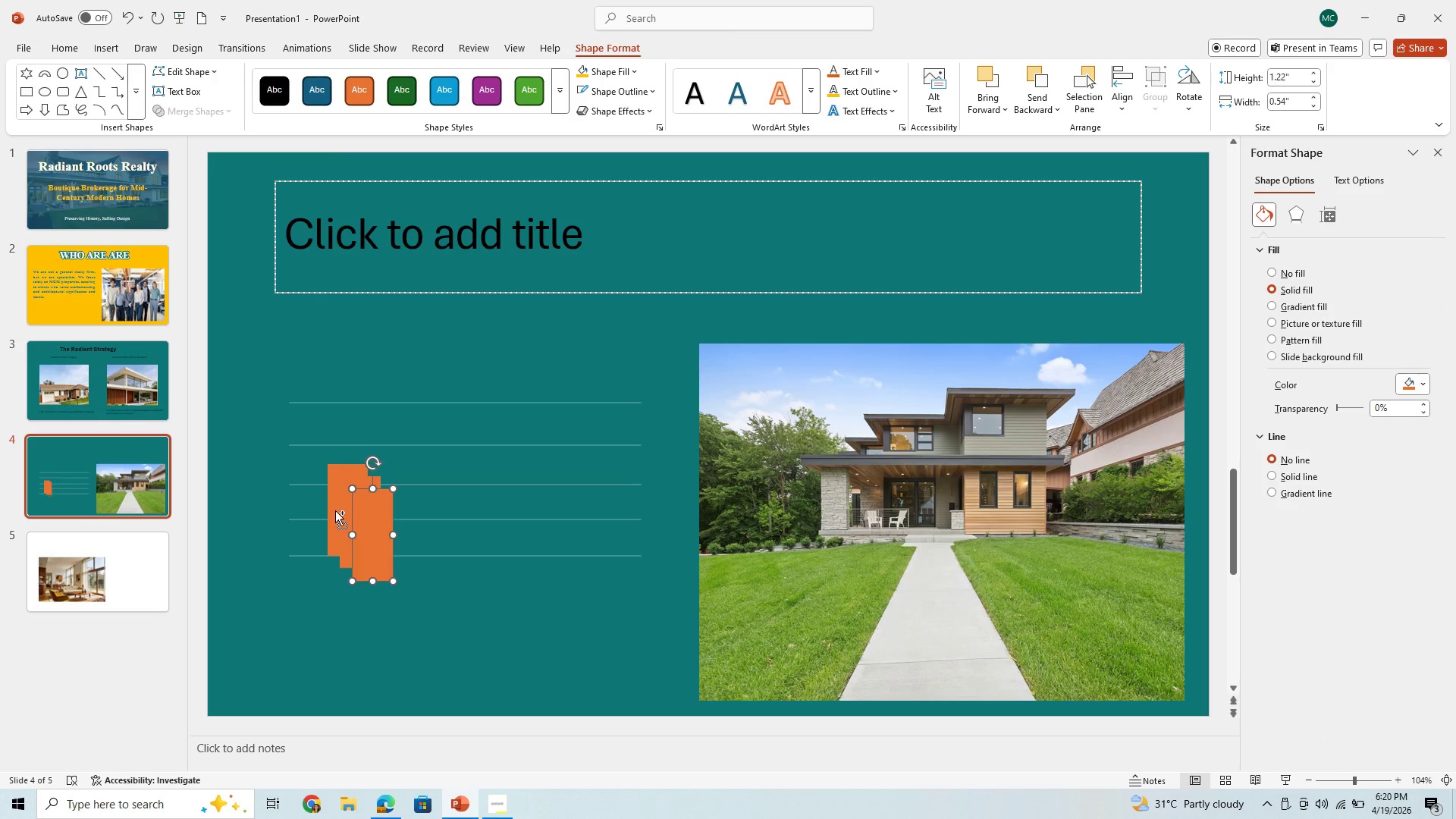 
key(Control+V)
 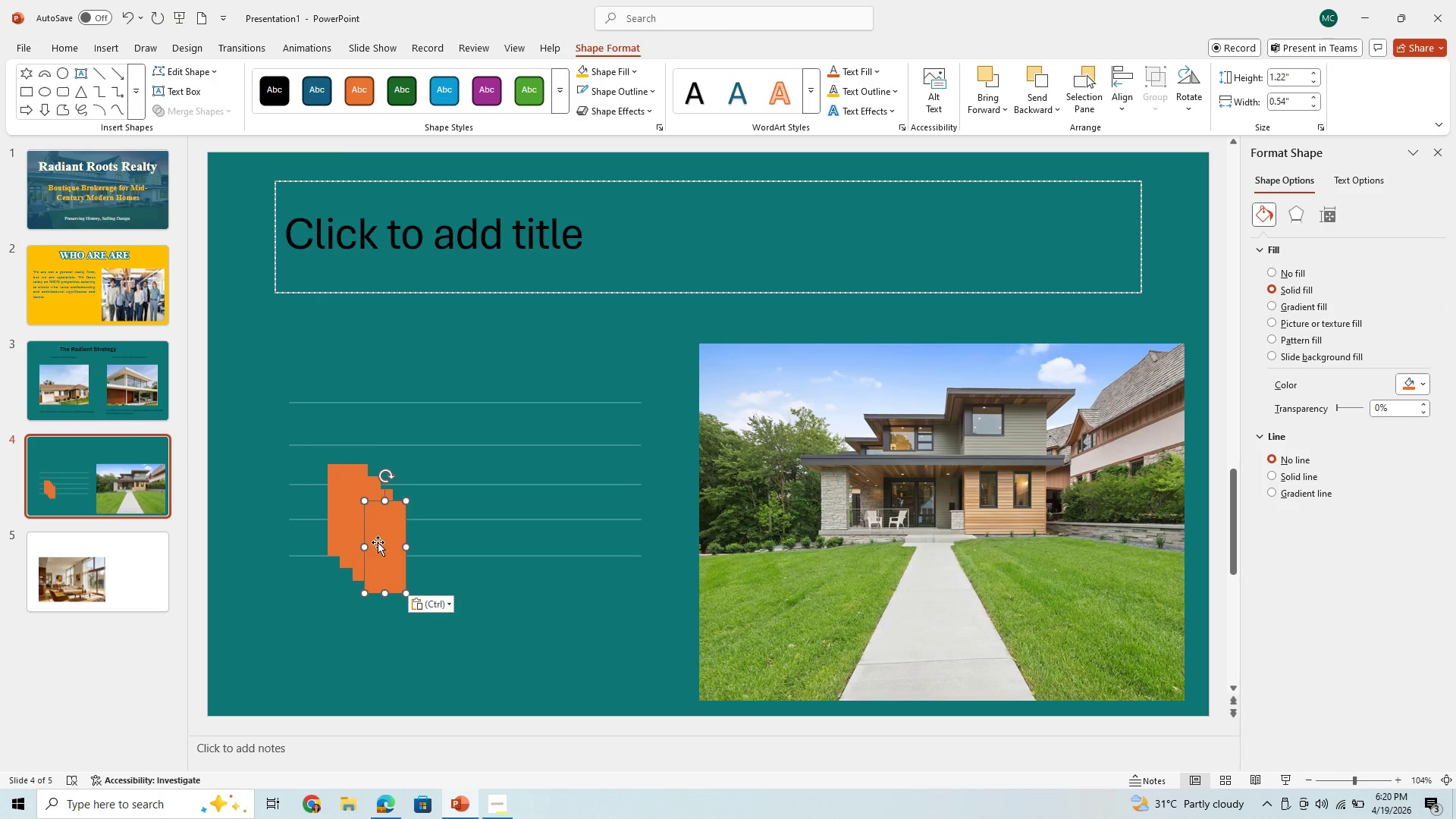 
left_click_drag(start_coordinate=[378, 544], to_coordinate=[579, 502])
 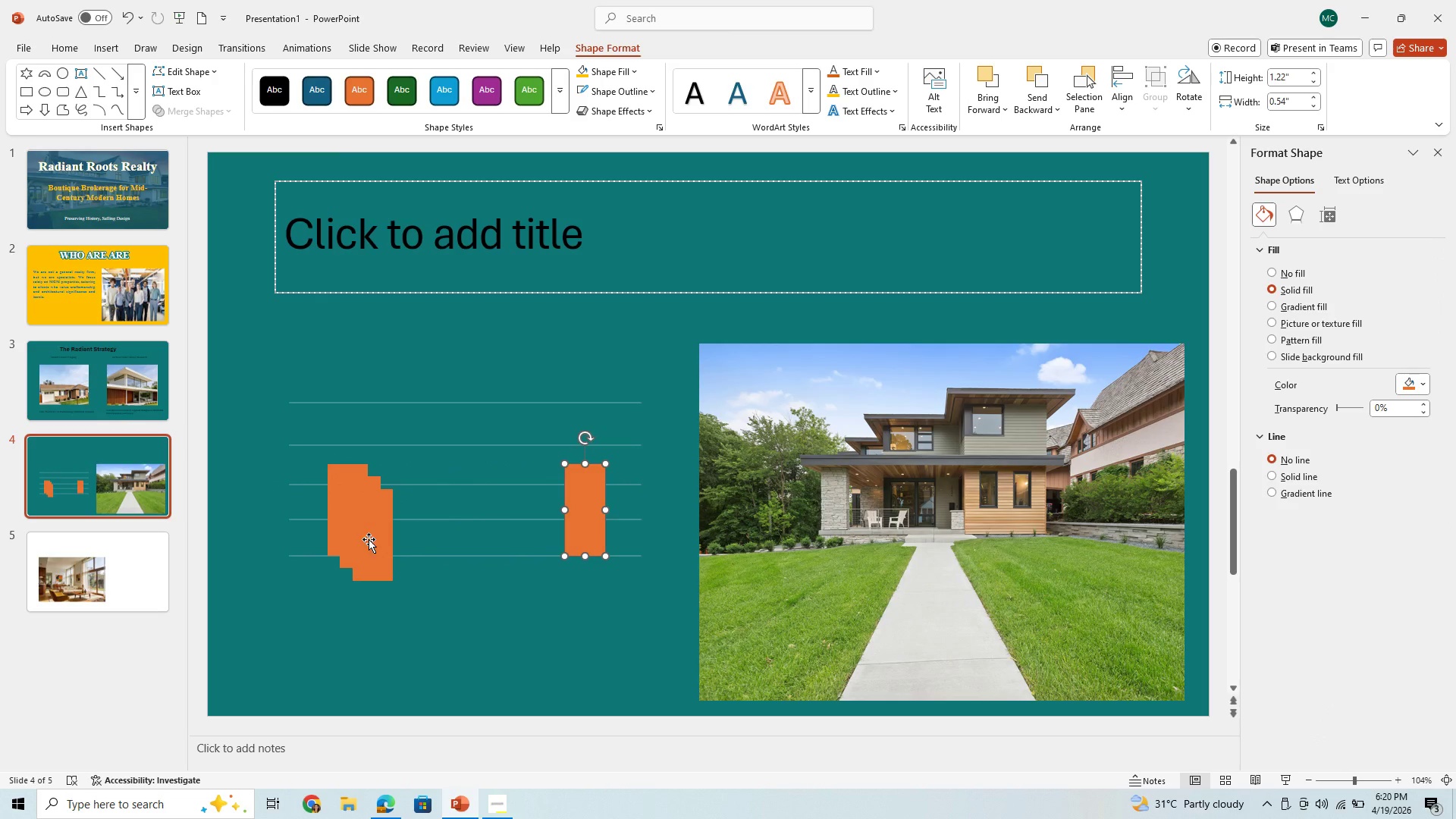 
left_click_drag(start_coordinate=[369, 539], to_coordinate=[504, 509])
 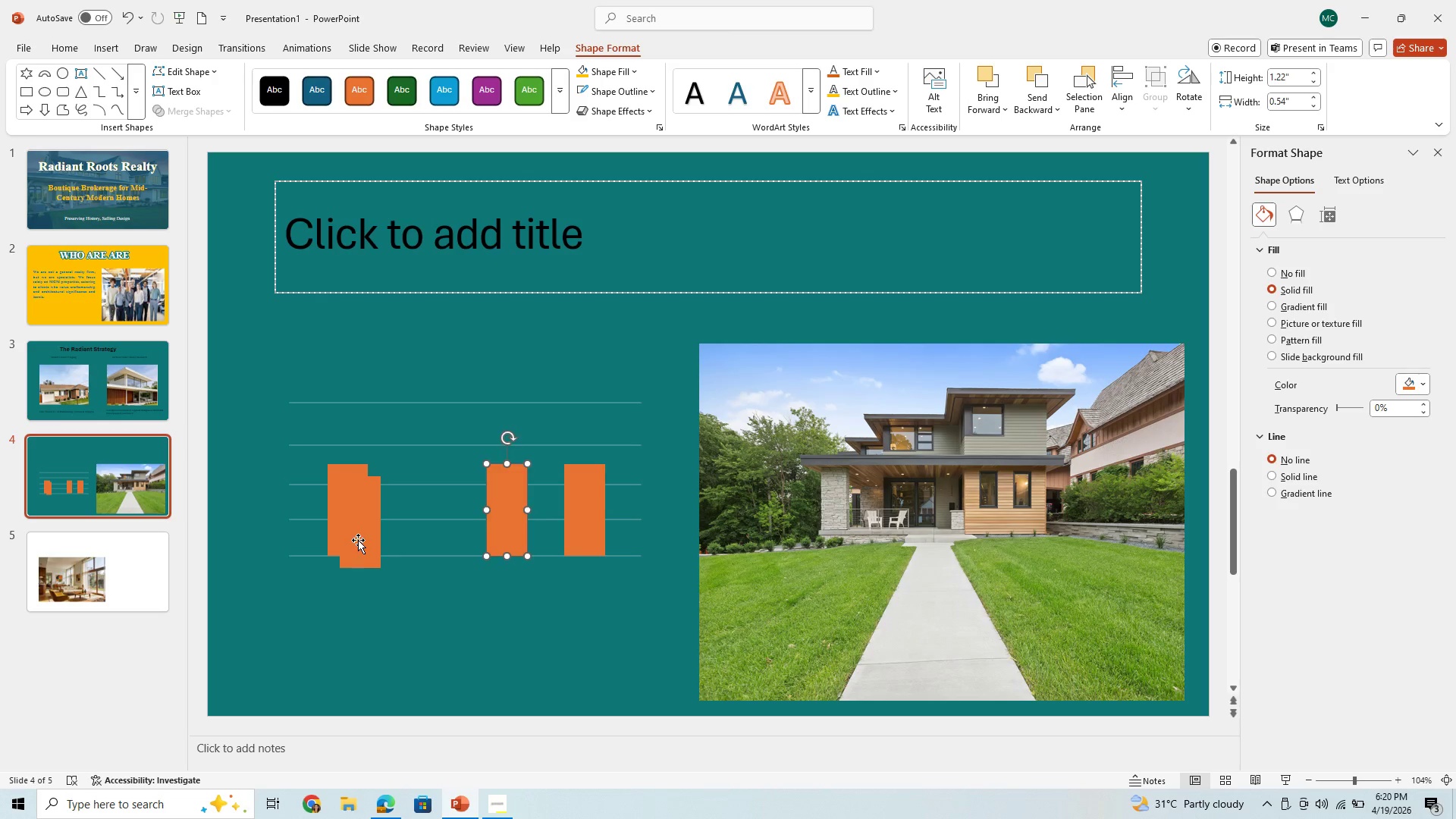 
left_click_drag(start_coordinate=[358, 540], to_coordinate=[419, 526])
 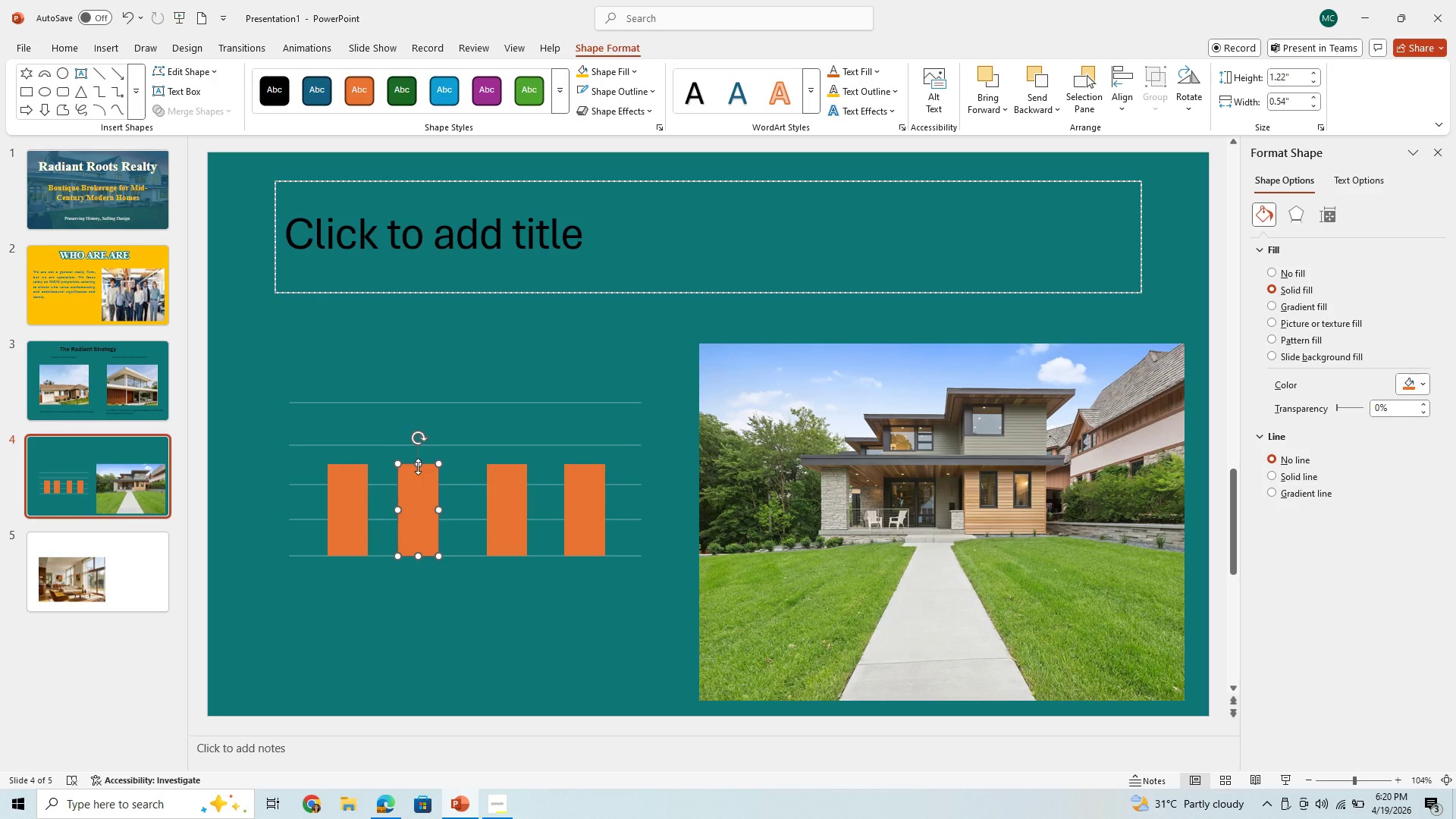 
left_click_drag(start_coordinate=[418, 466], to_coordinate=[421, 453])
 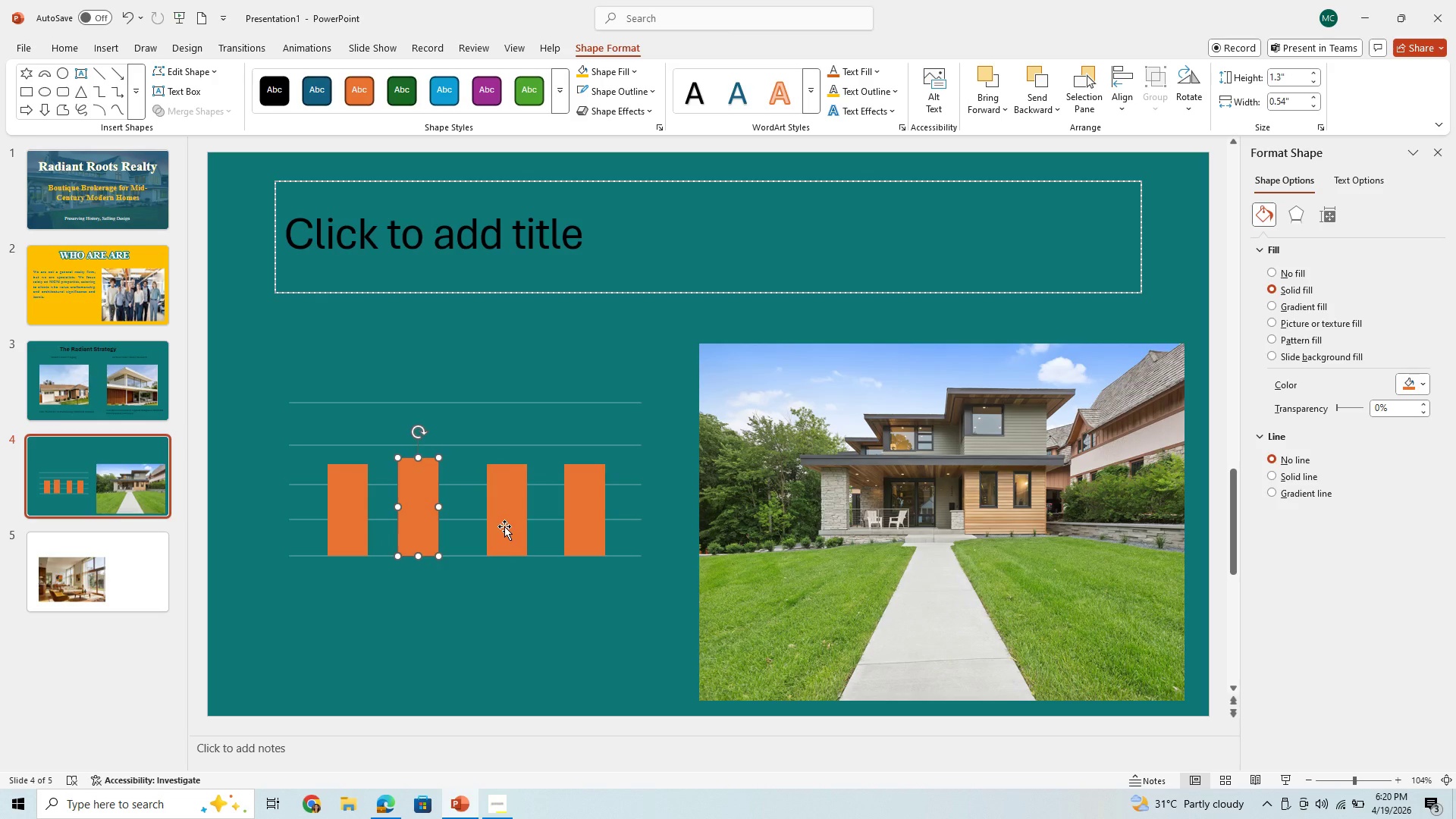 
left_click([504, 526])
 